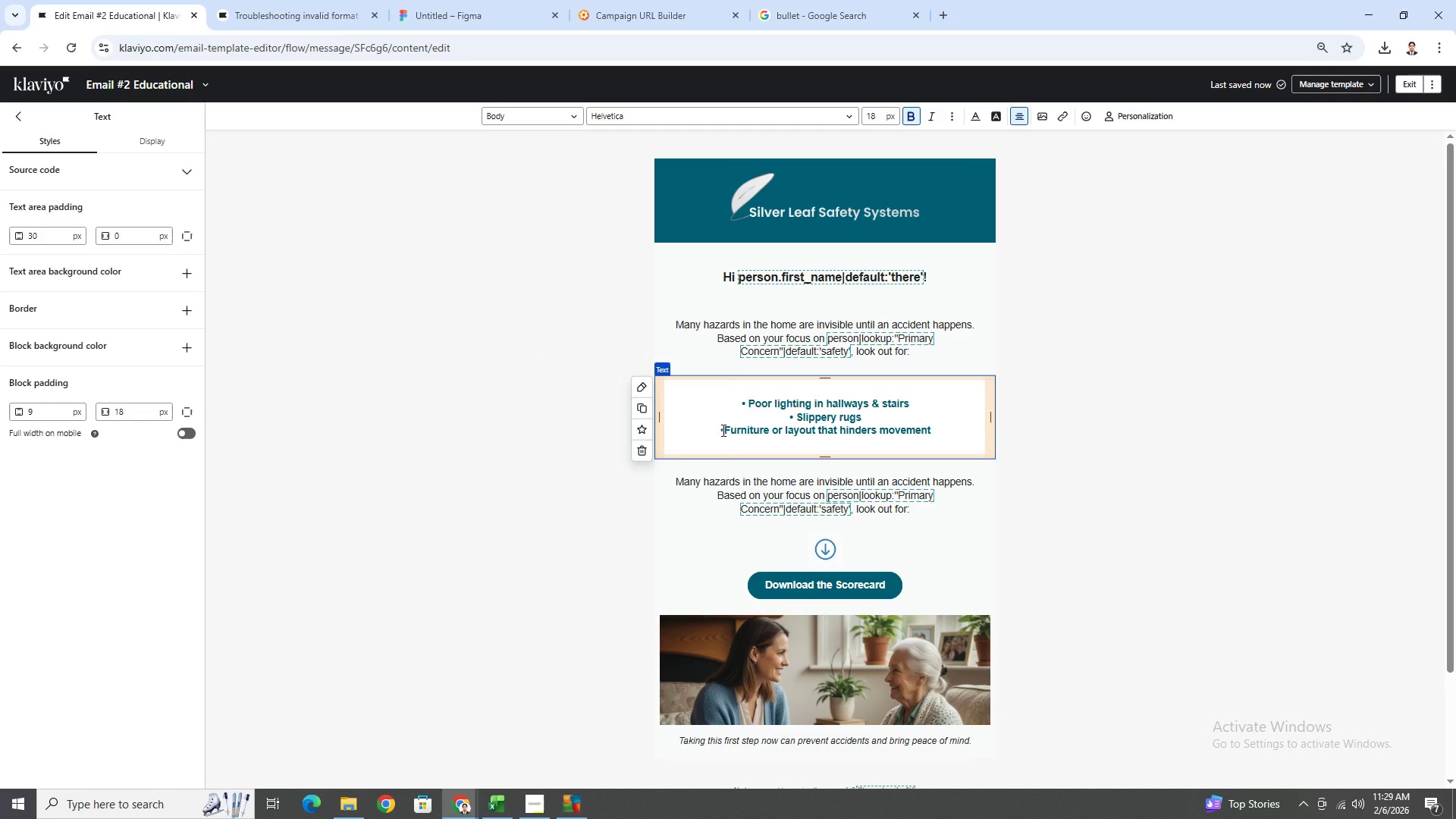 
left_click([723, 430])
 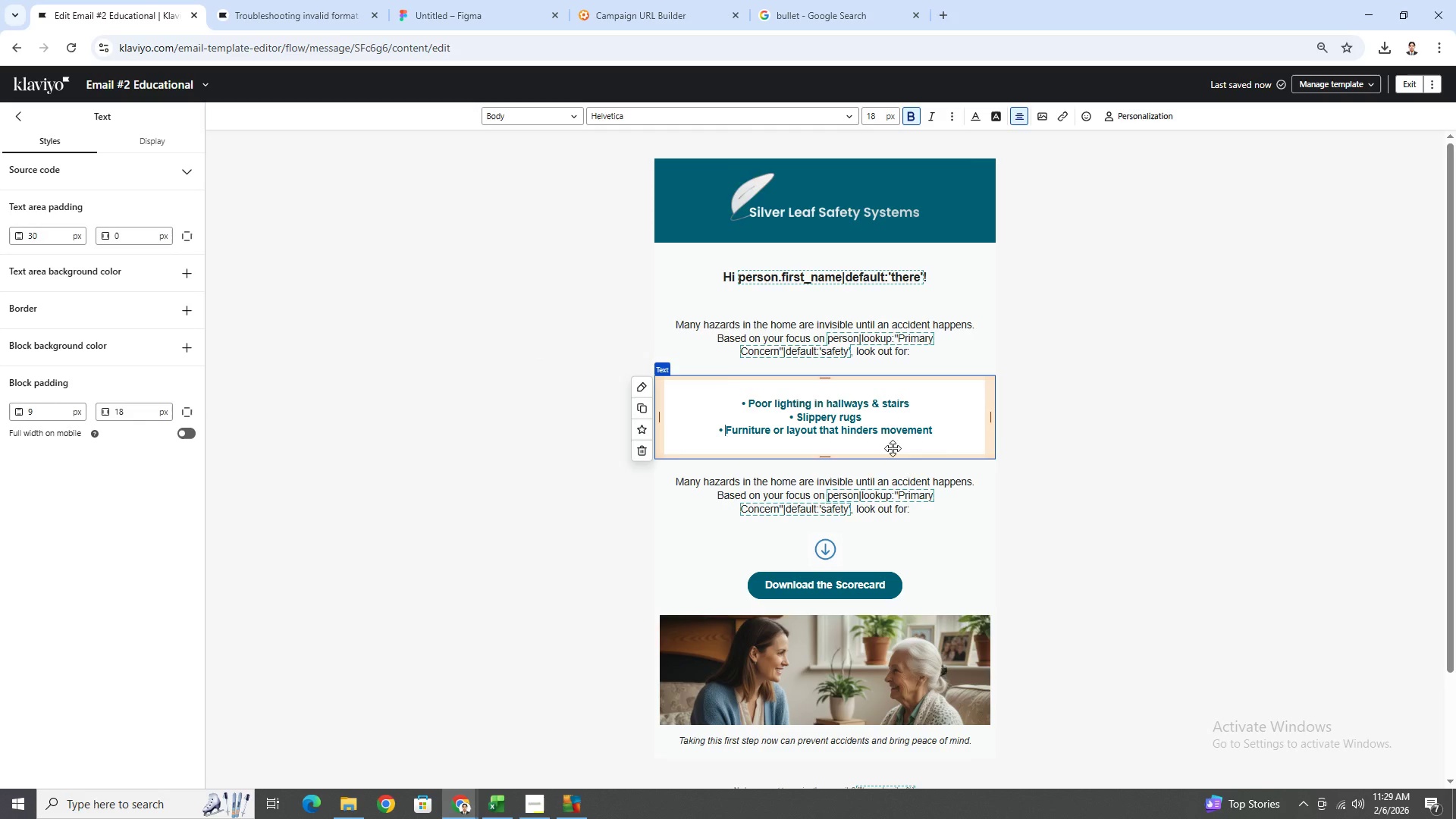 
key(Space)
 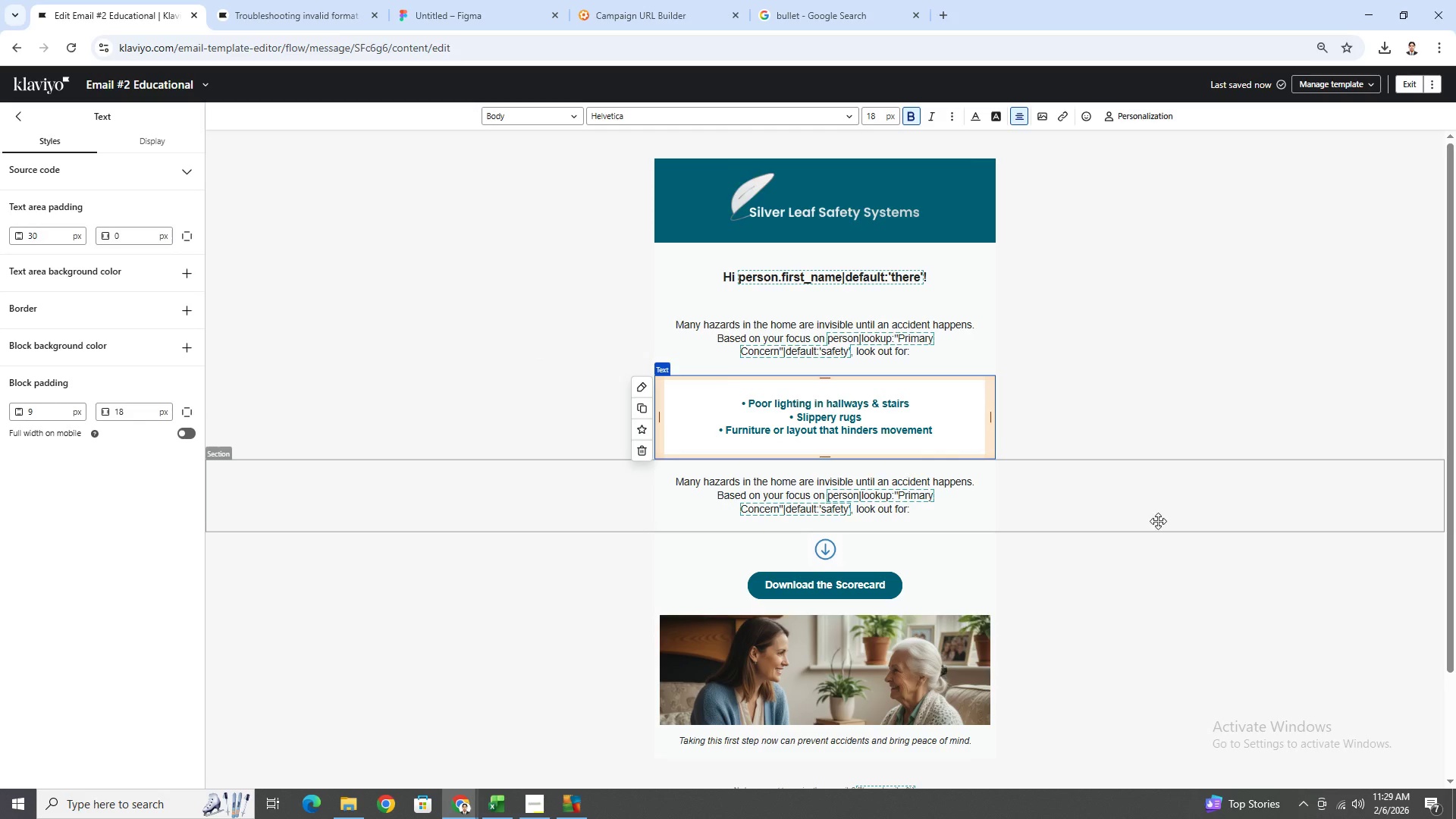 
left_click([1156, 525])
 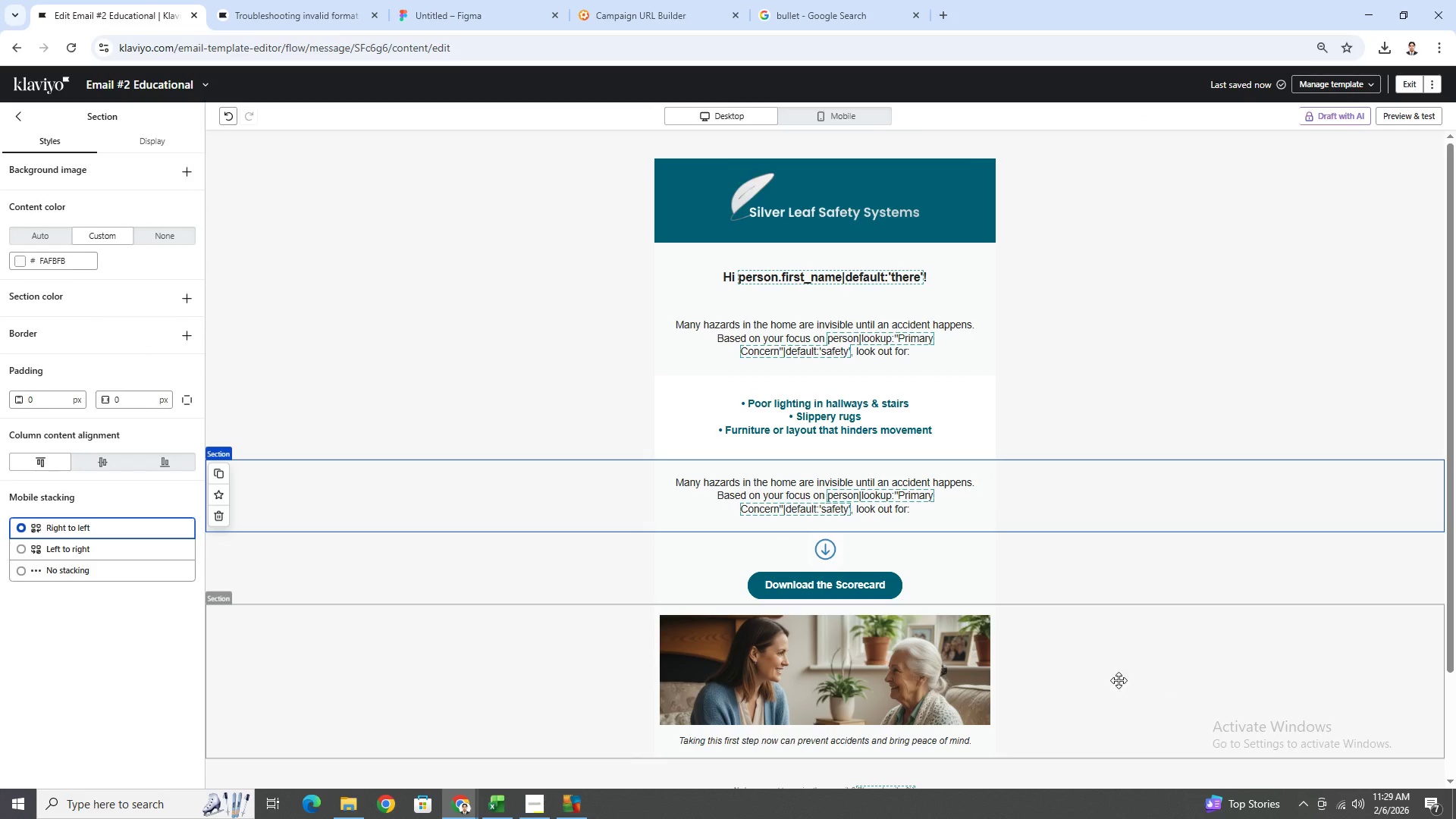 
left_click([1113, 680])
 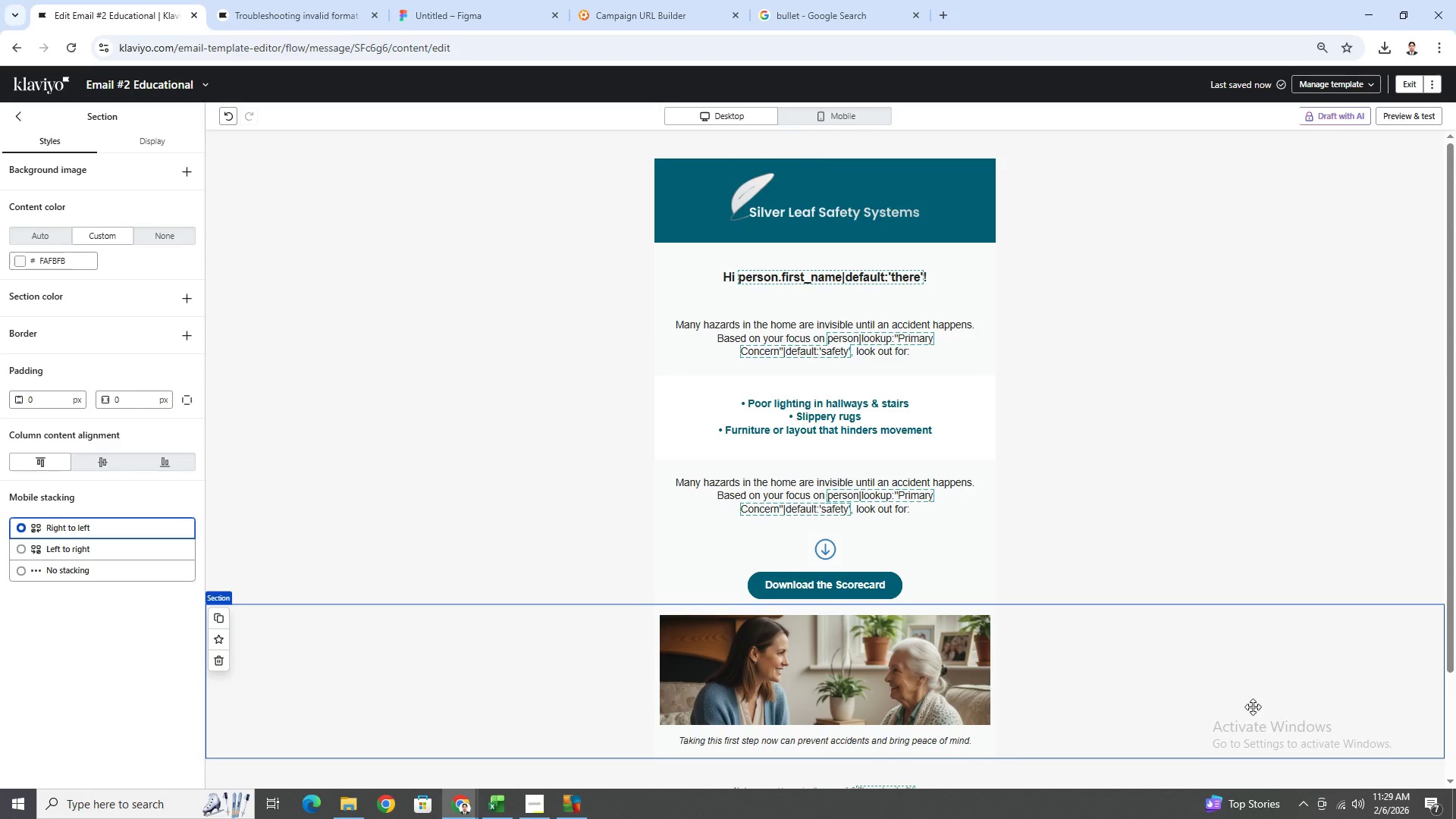 
wait(12.83)
 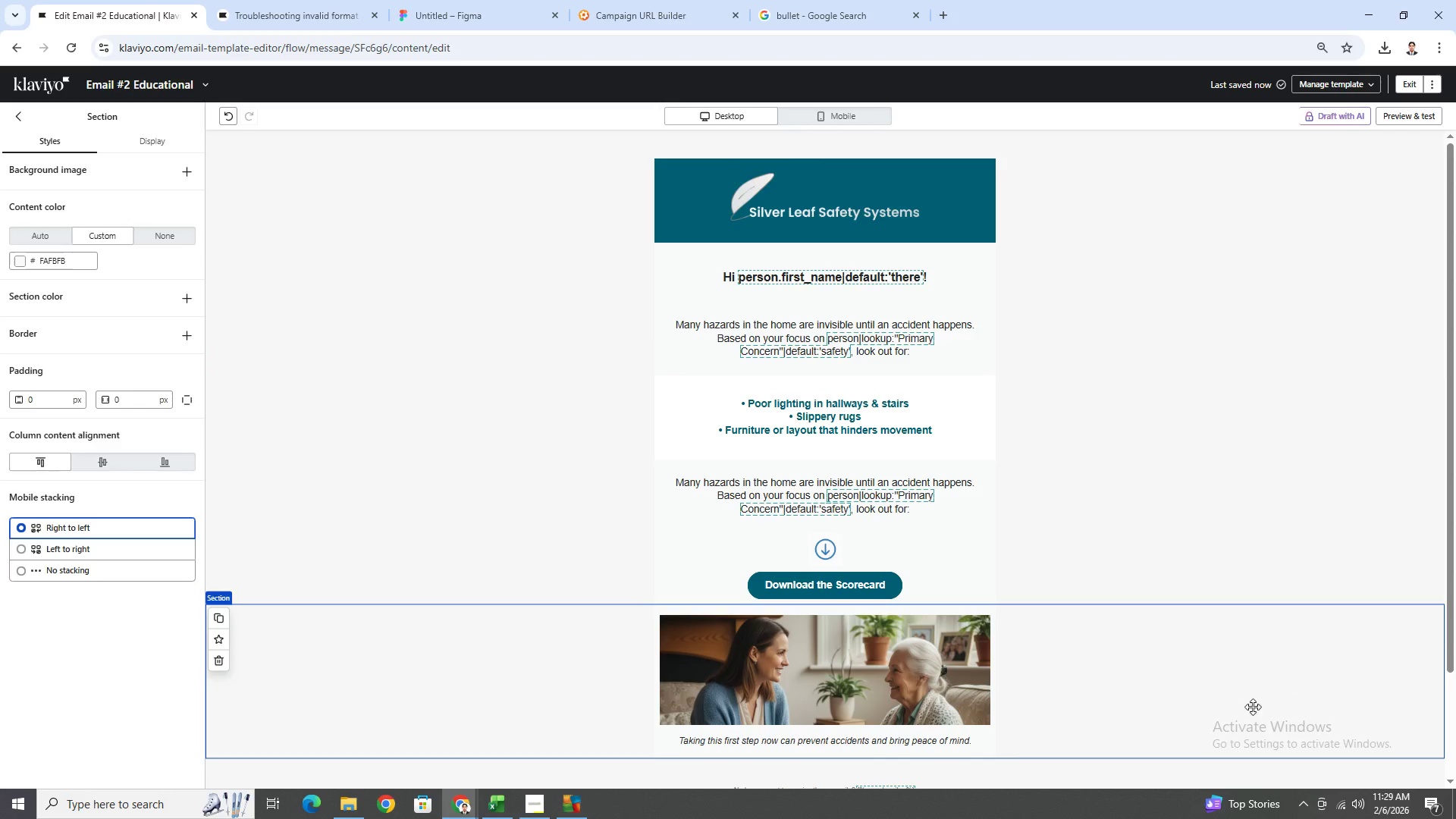 
left_click([989, 405])
 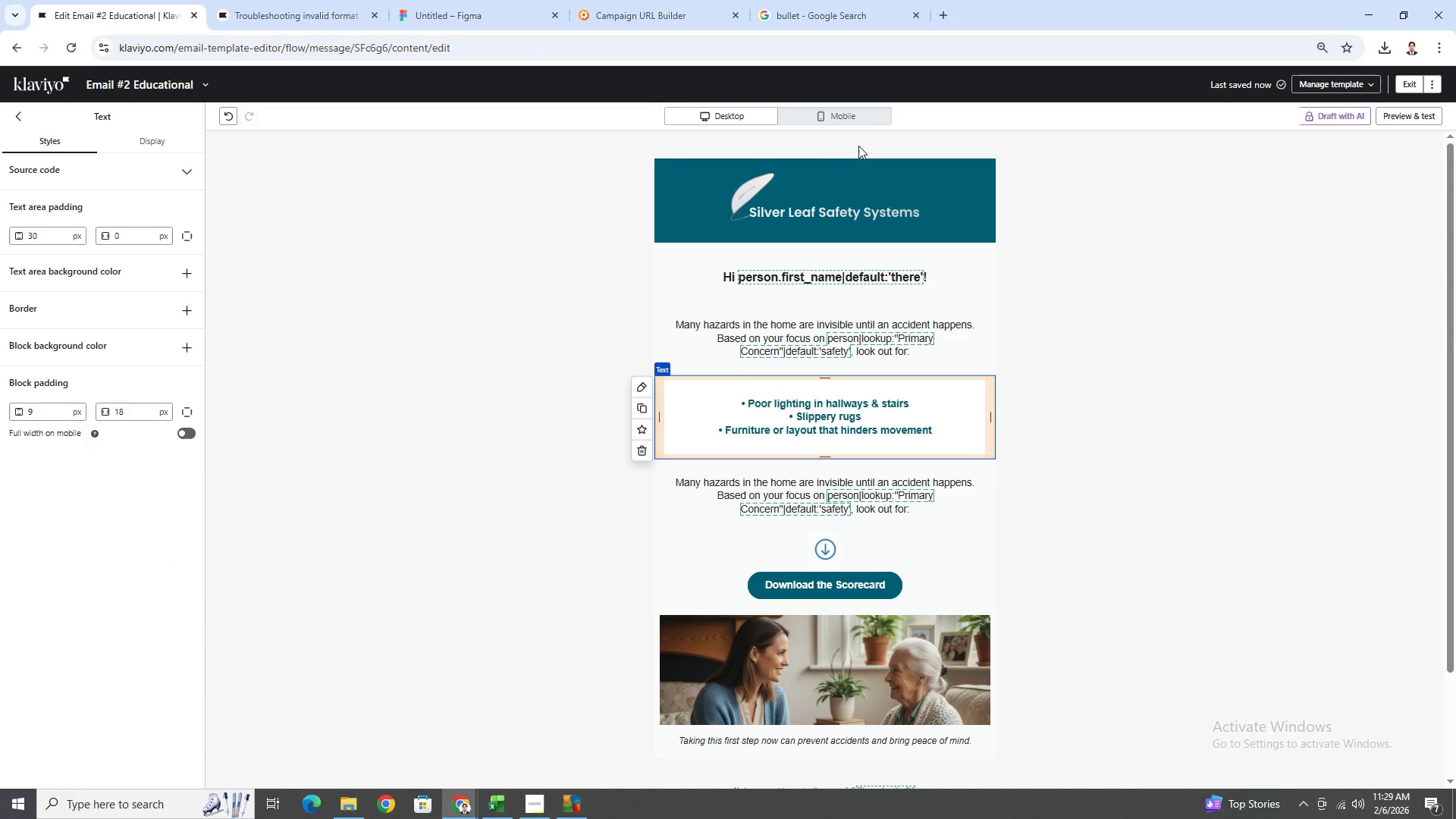 
left_click([449, 428])
 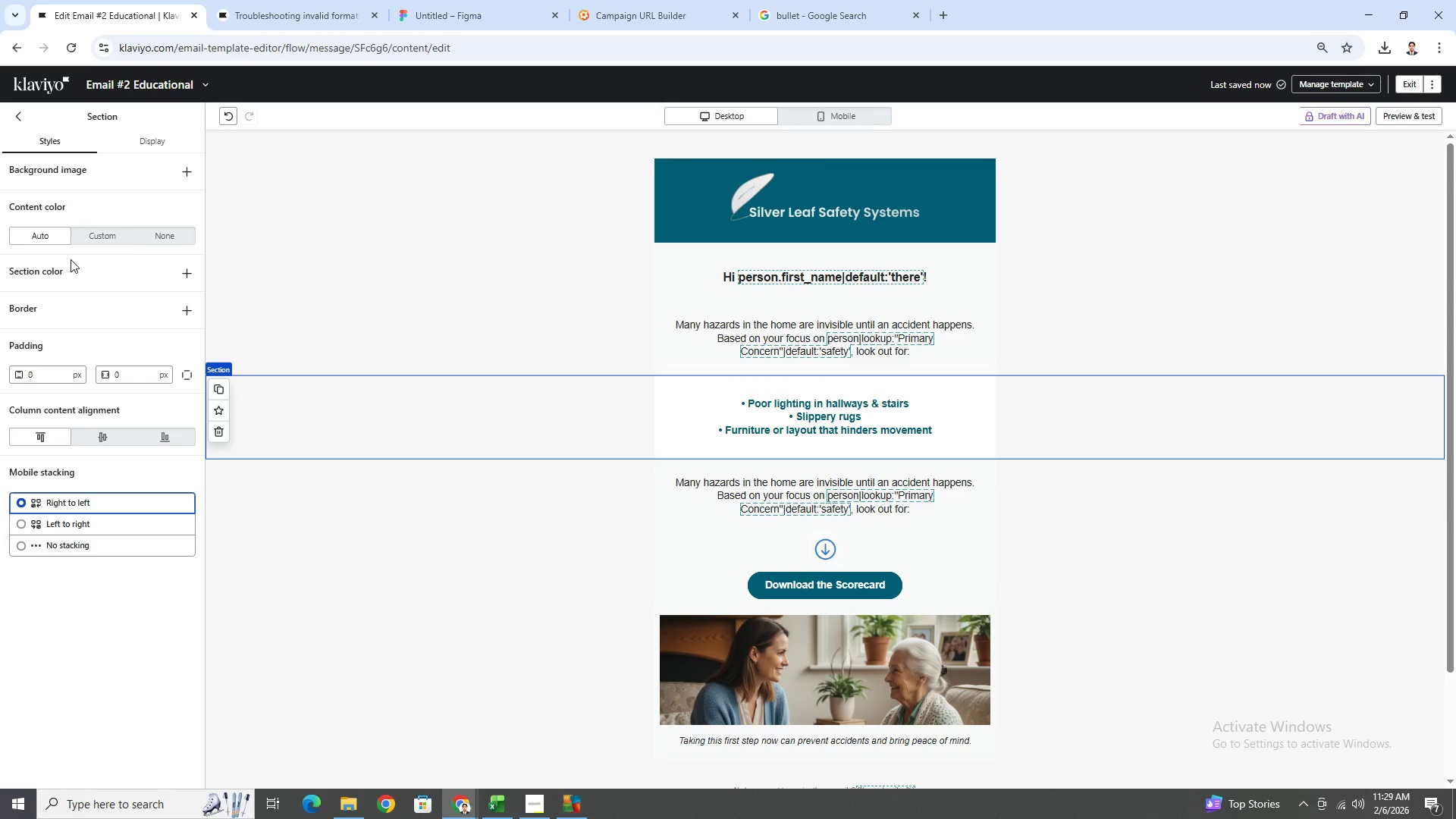 
left_click([96, 231])
 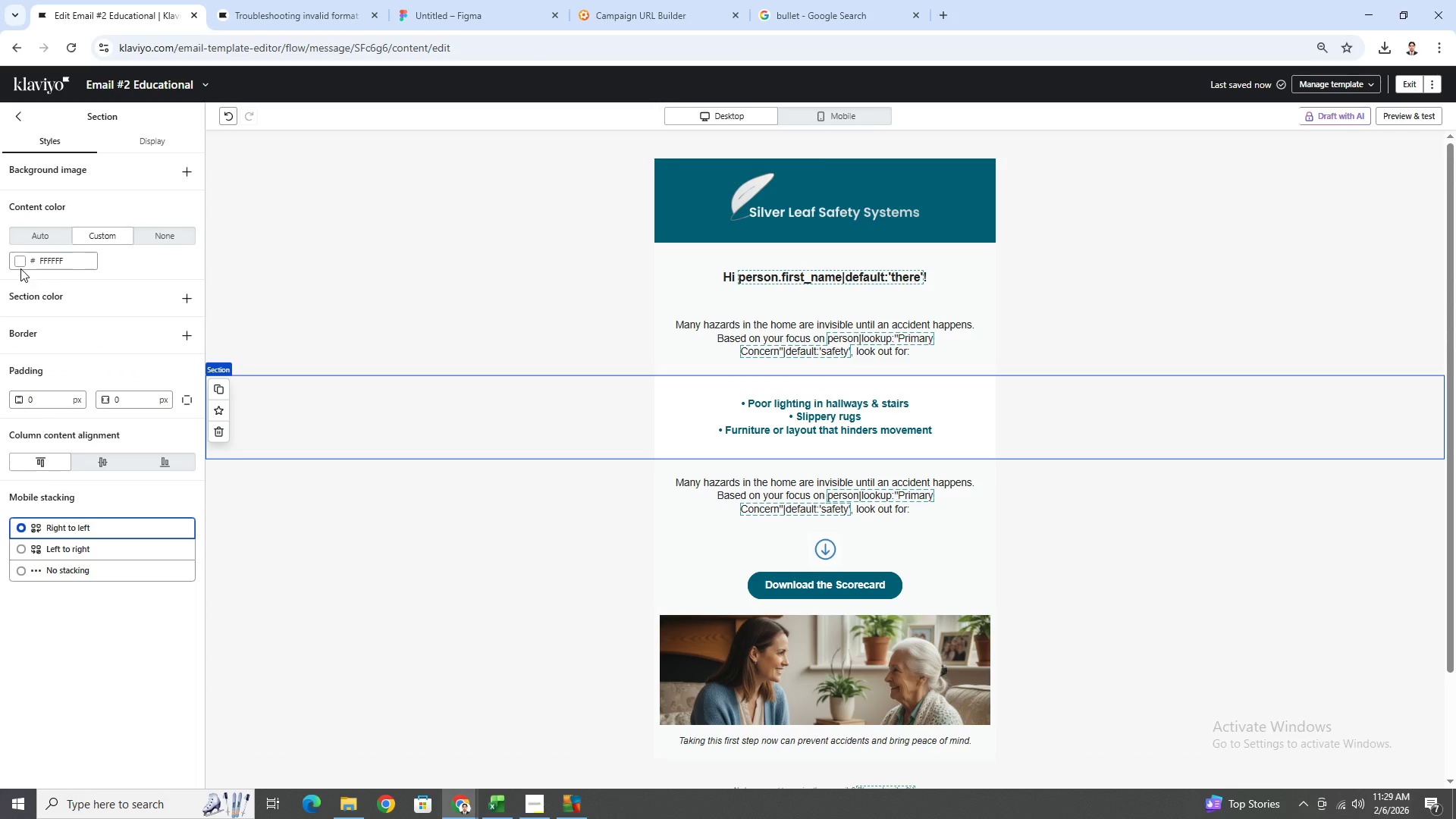 
left_click([20, 262])
 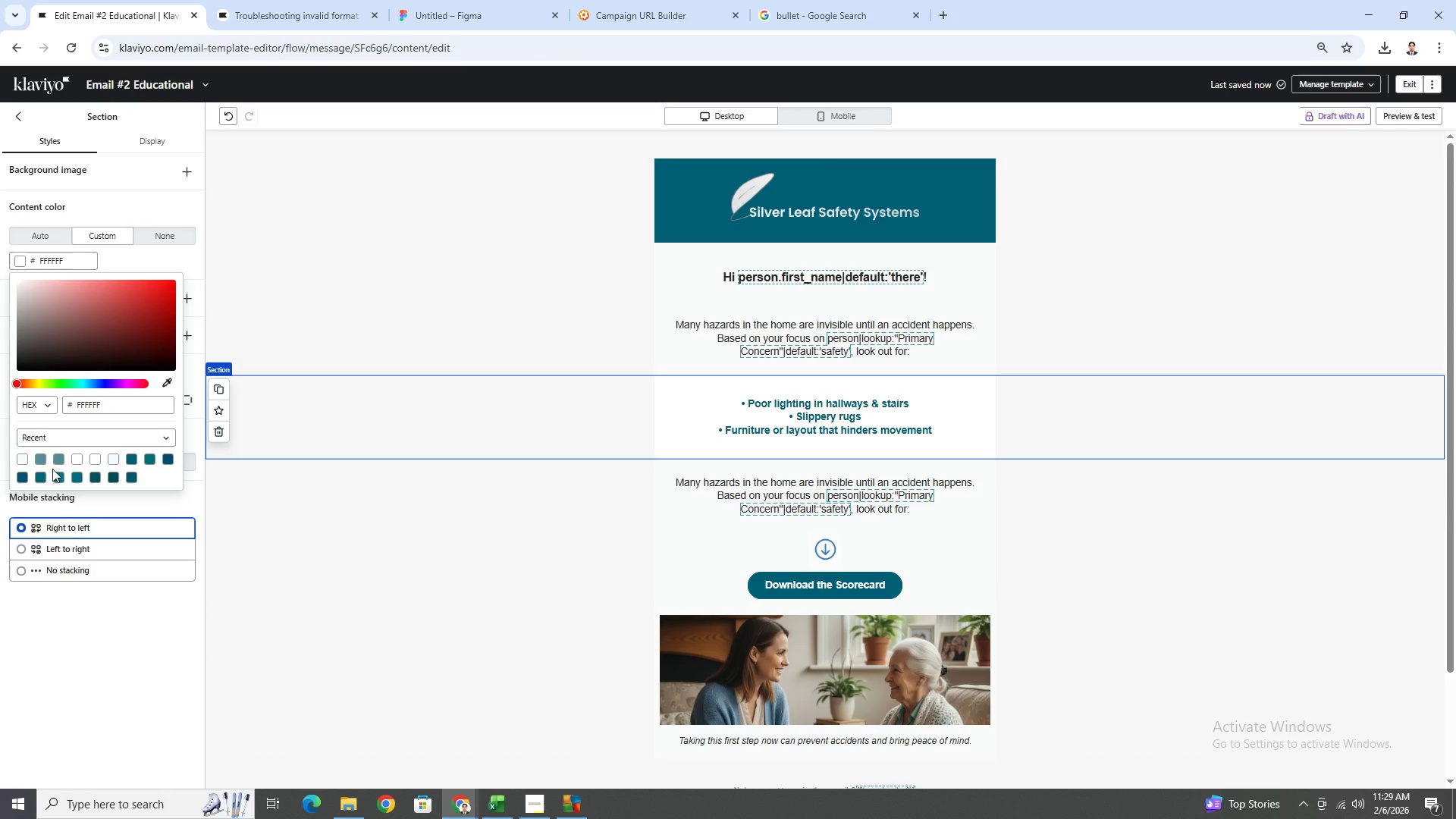 
left_click([45, 457])
 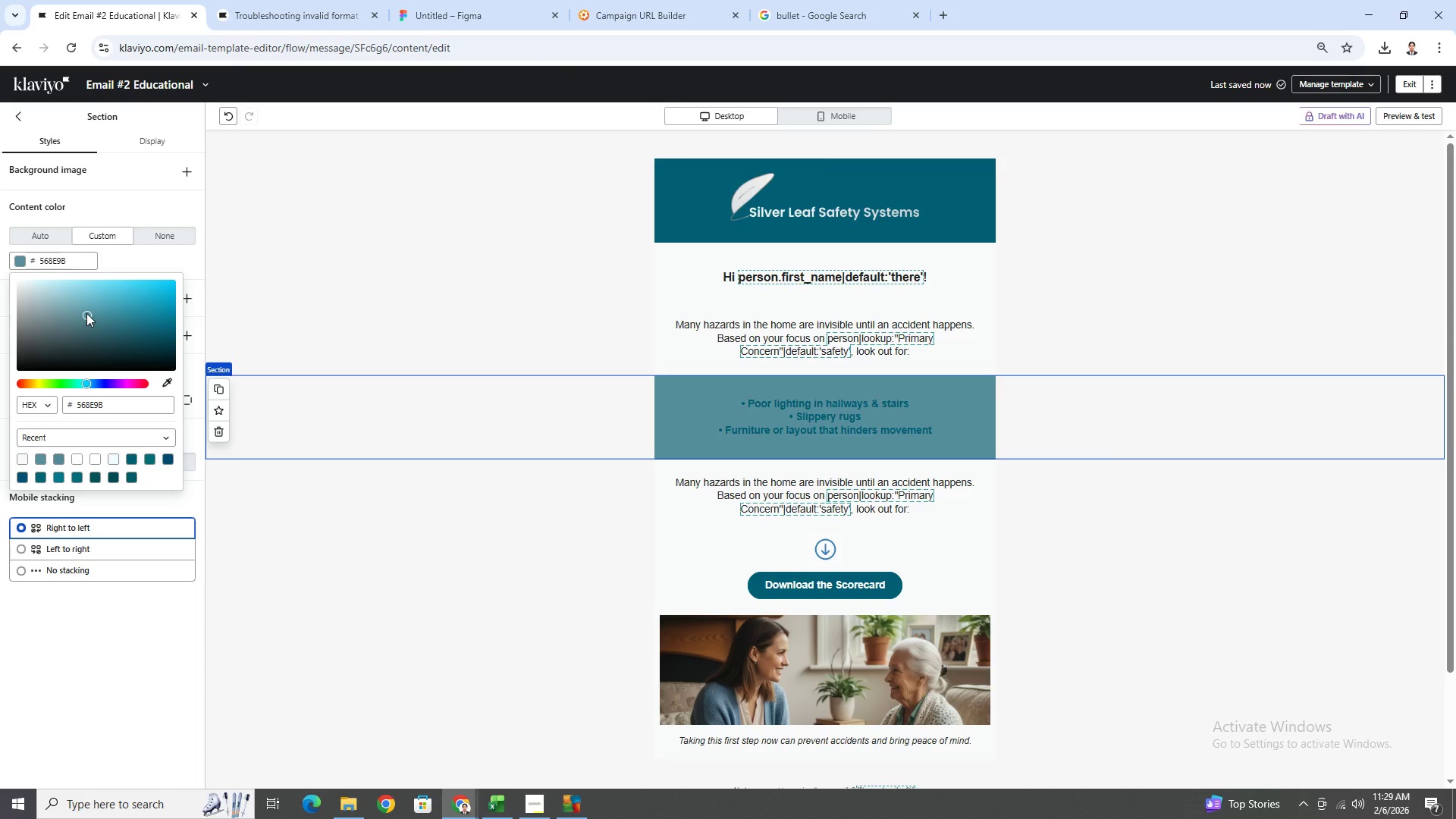 
left_click_drag(start_coordinate=[86, 313], to_coordinate=[91, 267])
 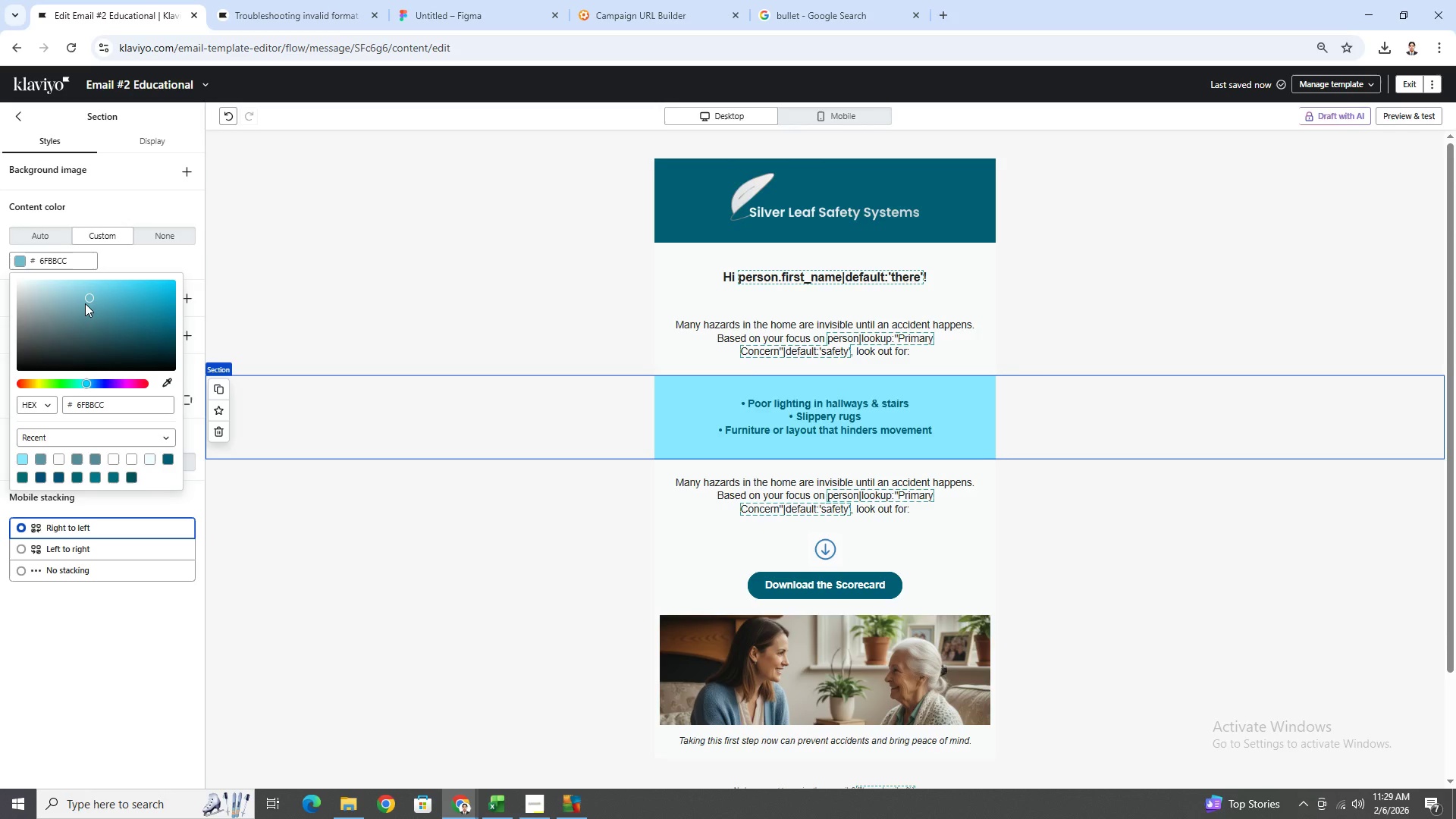 
double_click([85, 310])
 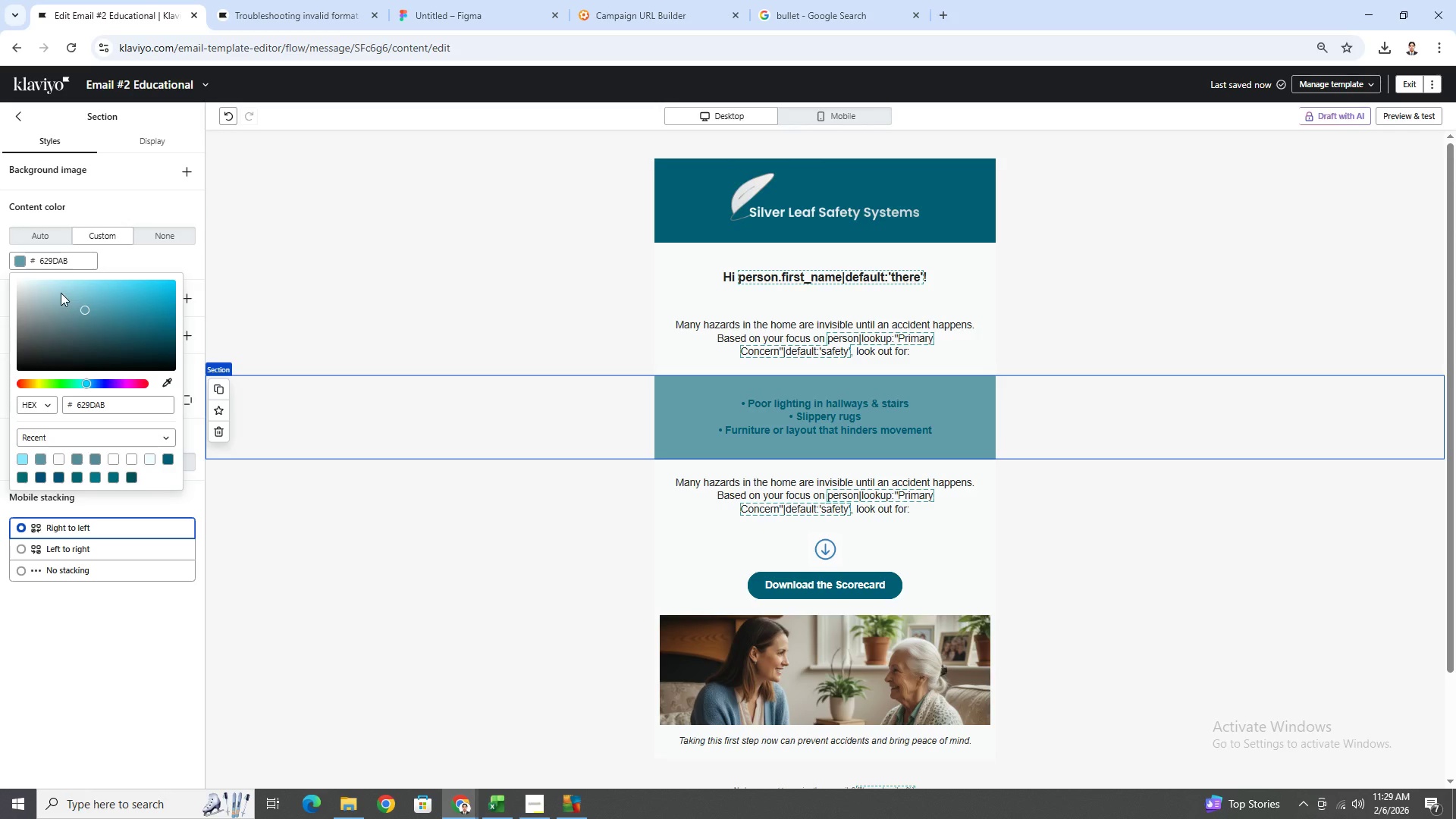 
triple_click([60, 292])
 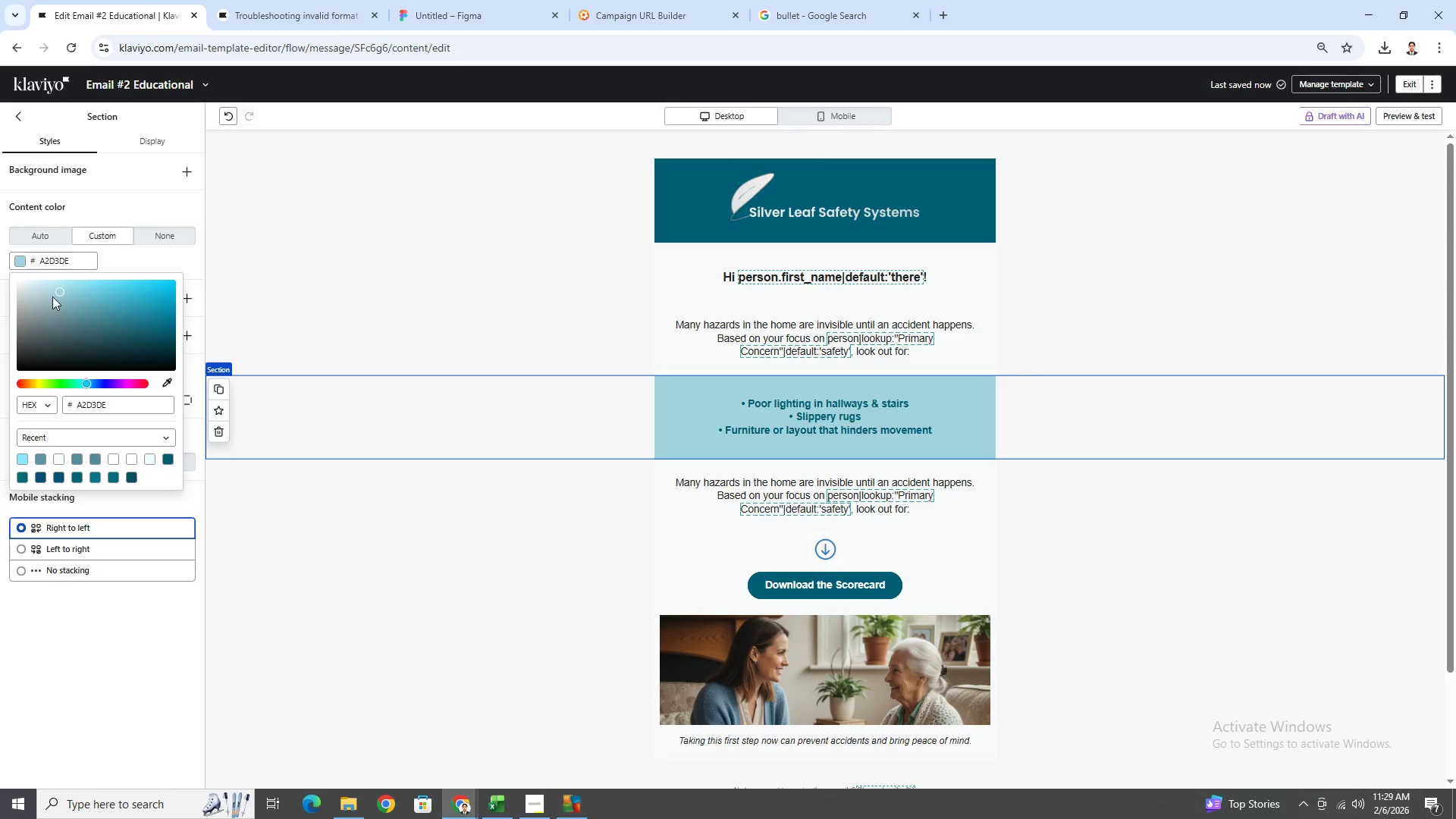 
left_click([52, 296])
 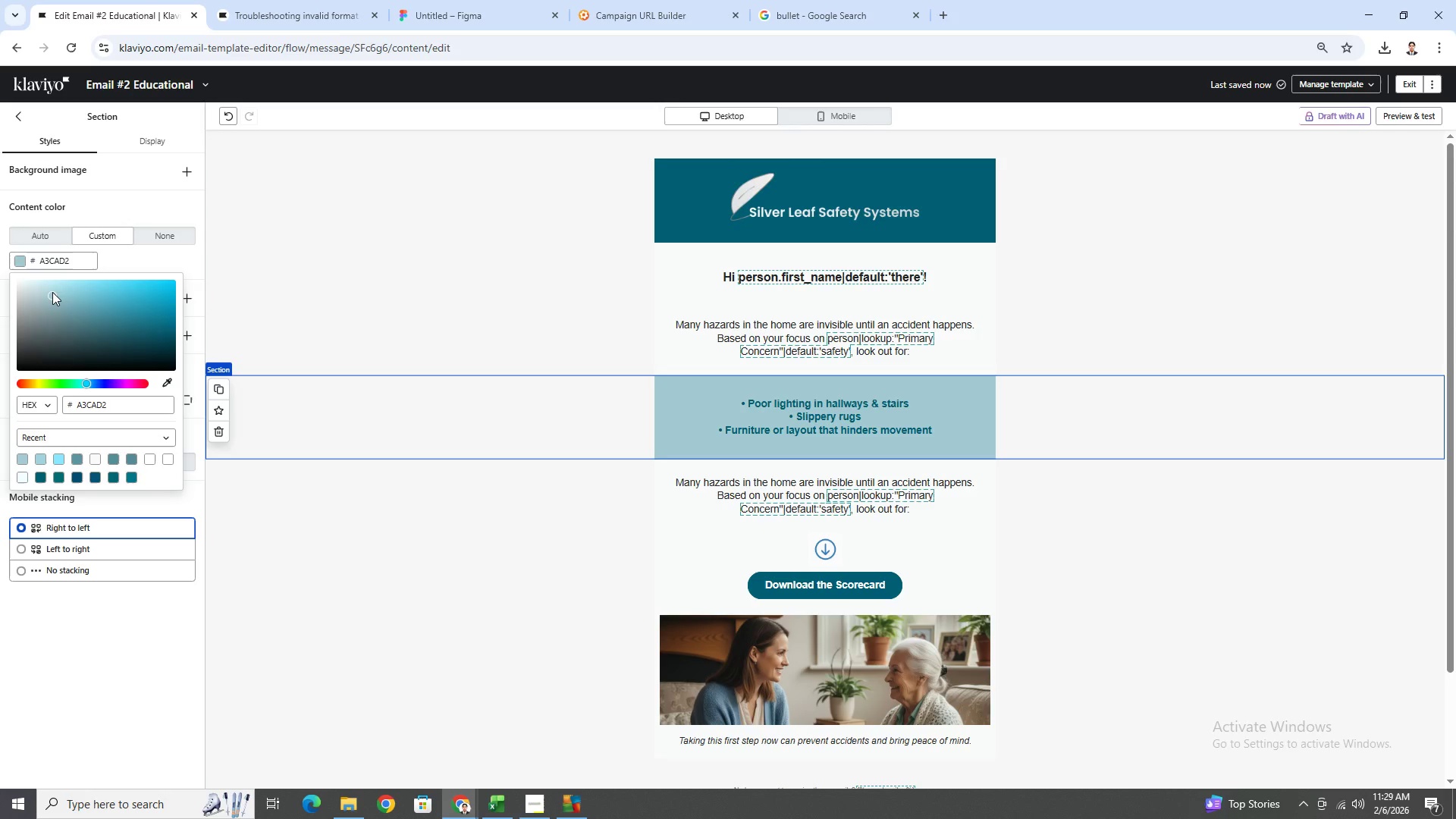 
left_click([52, 292])
 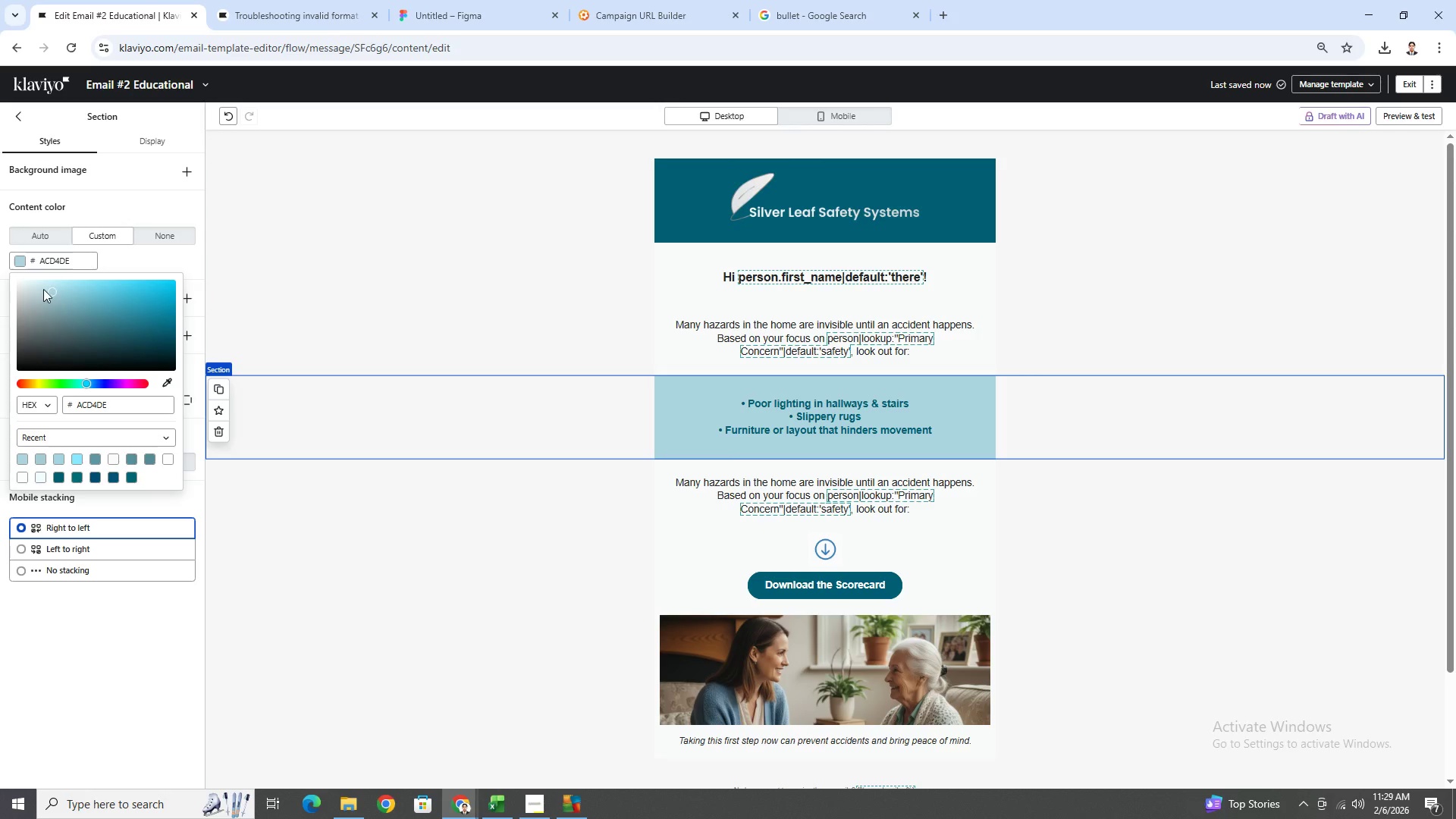 
left_click([42, 288])
 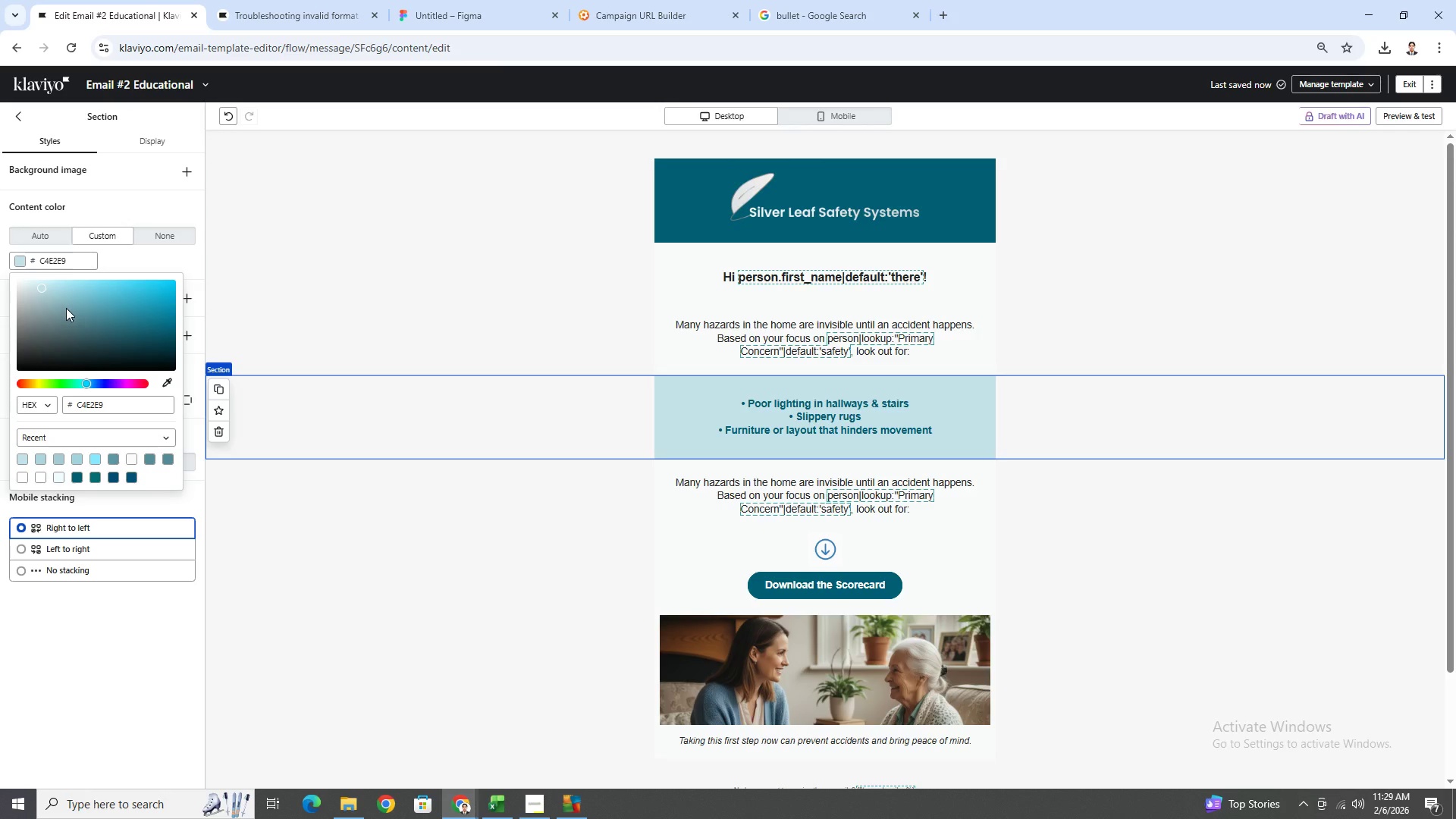 
left_click([46, 305])
 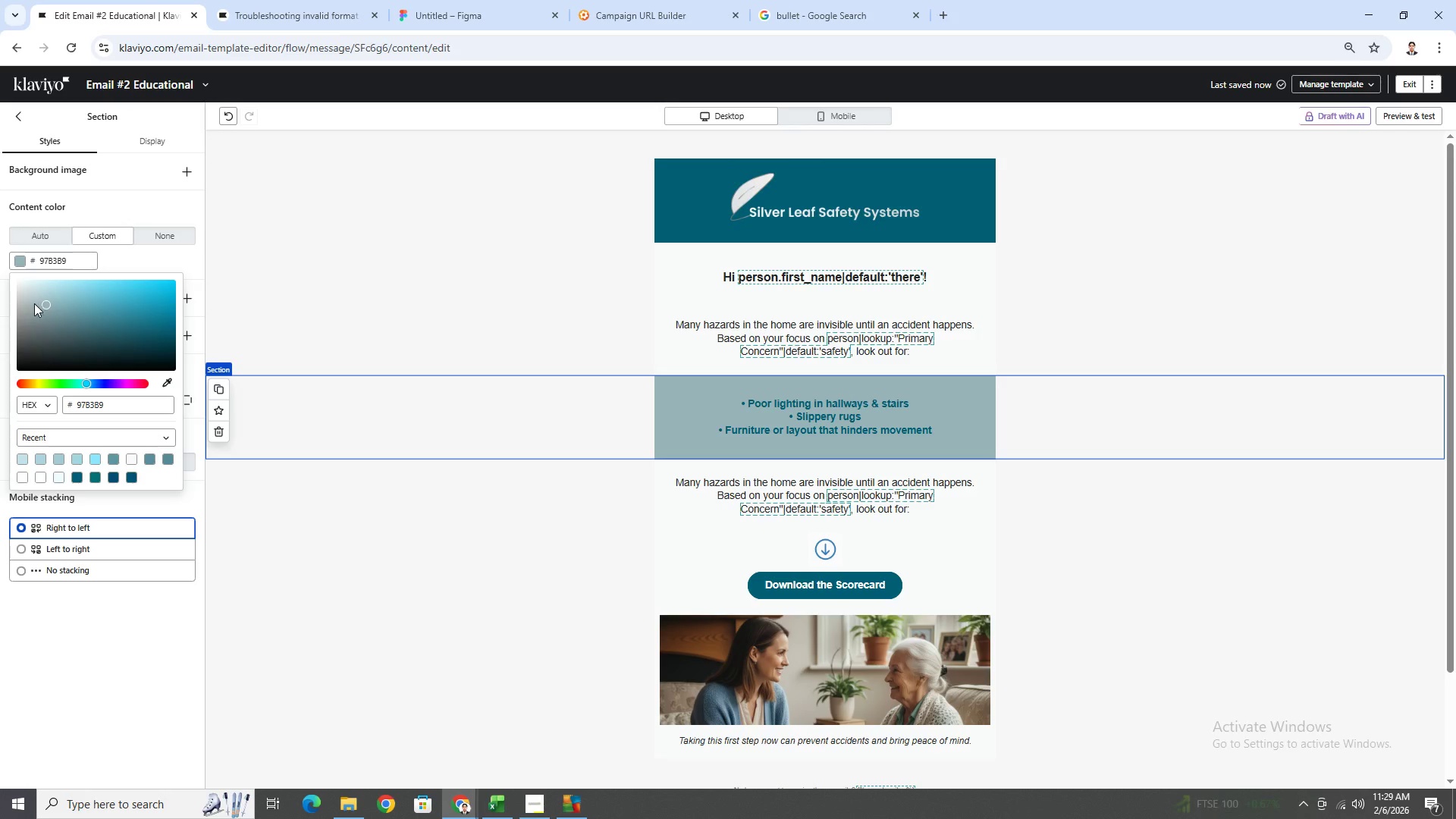 
left_click([34, 290])
 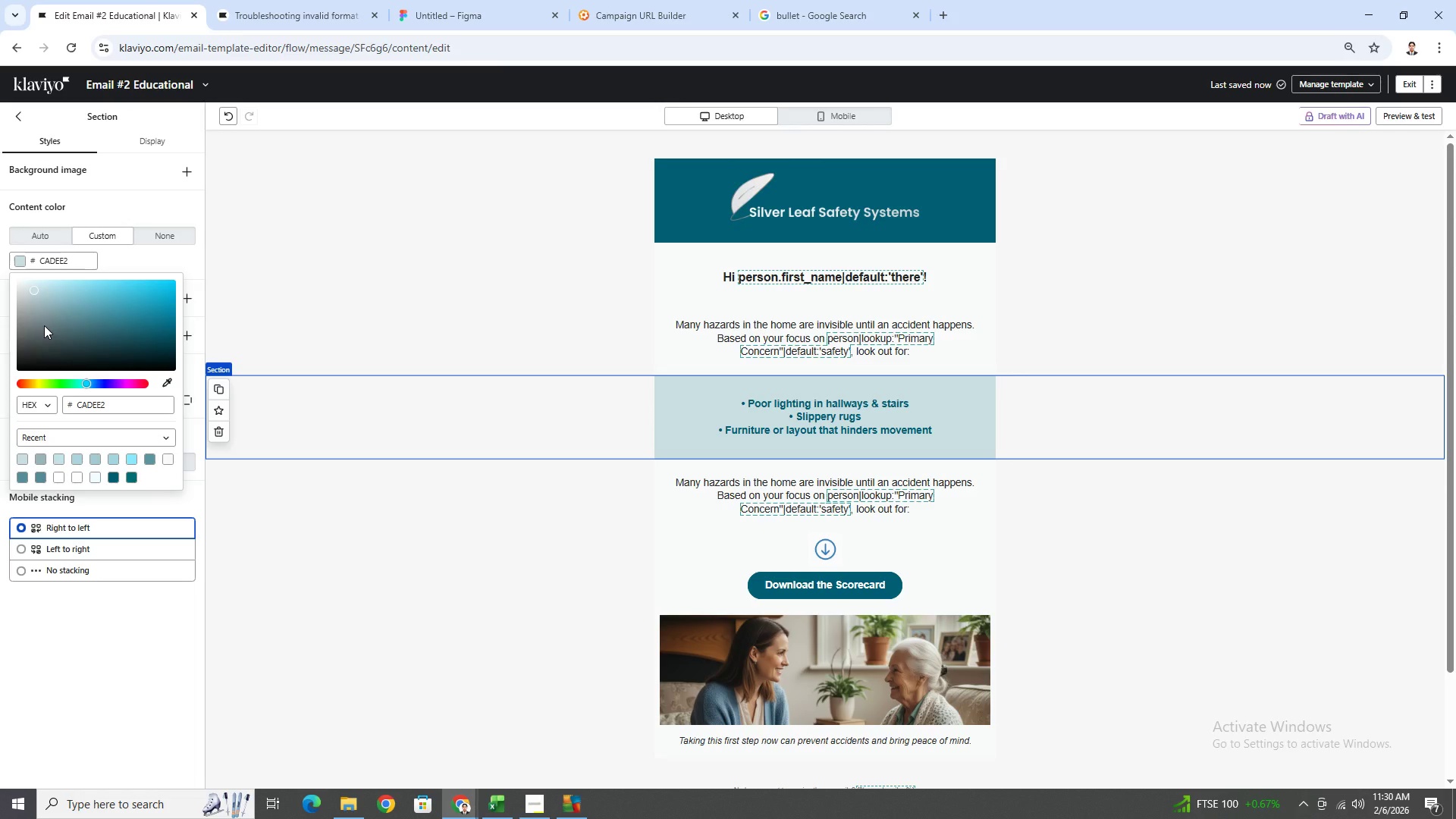 
wait(9.08)
 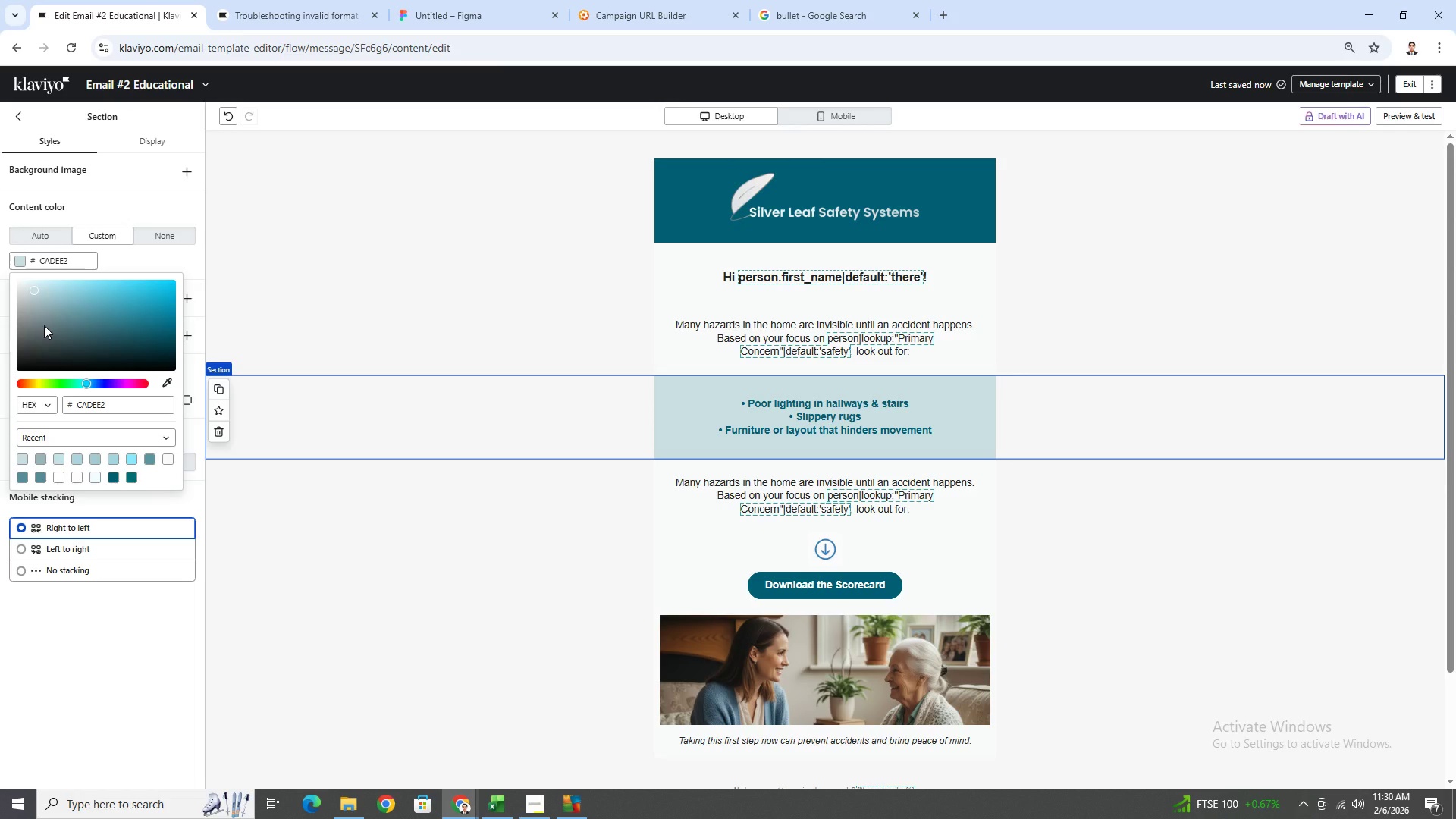 
left_click([42, 459])
 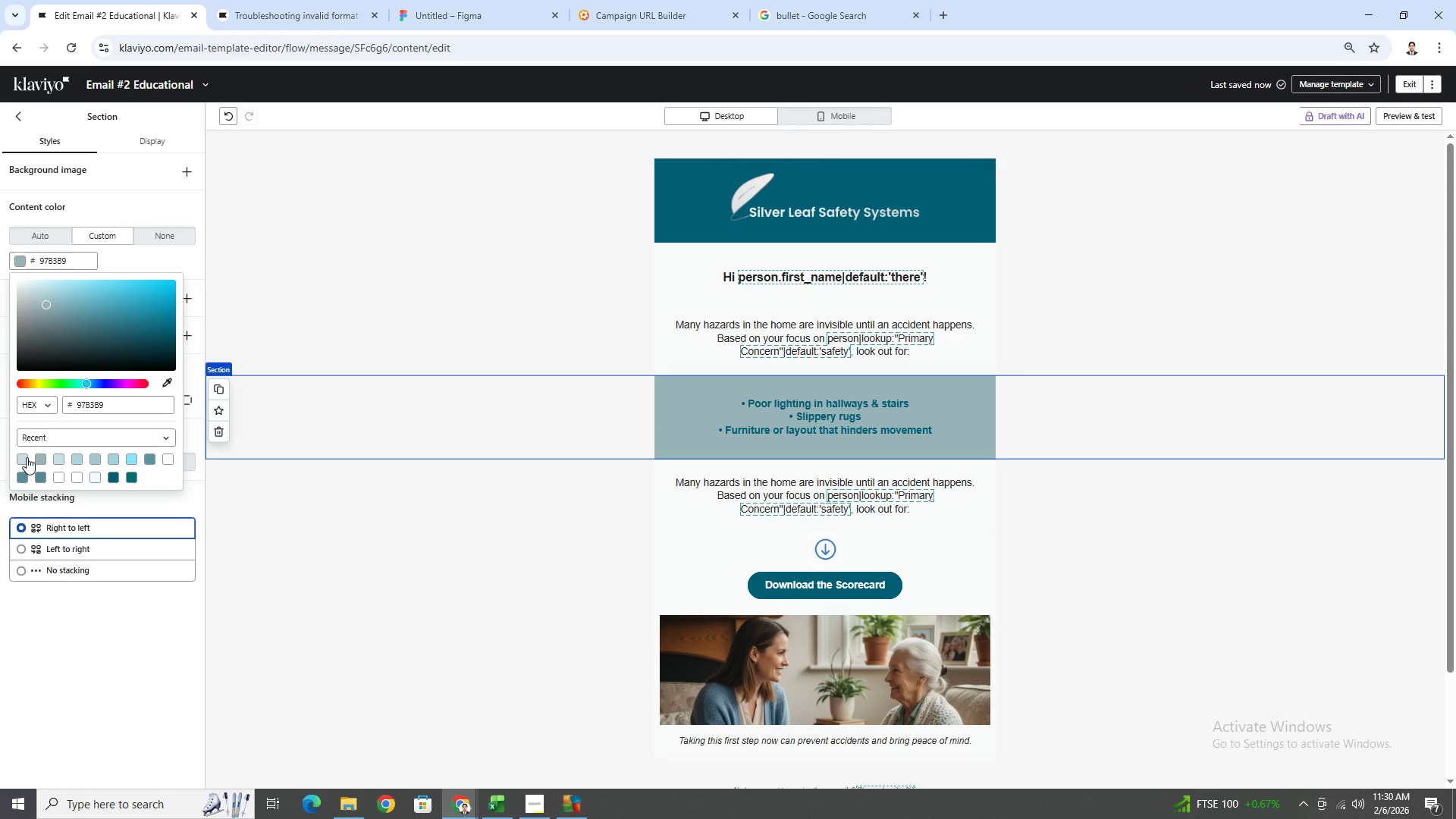 
left_click([24, 455])
 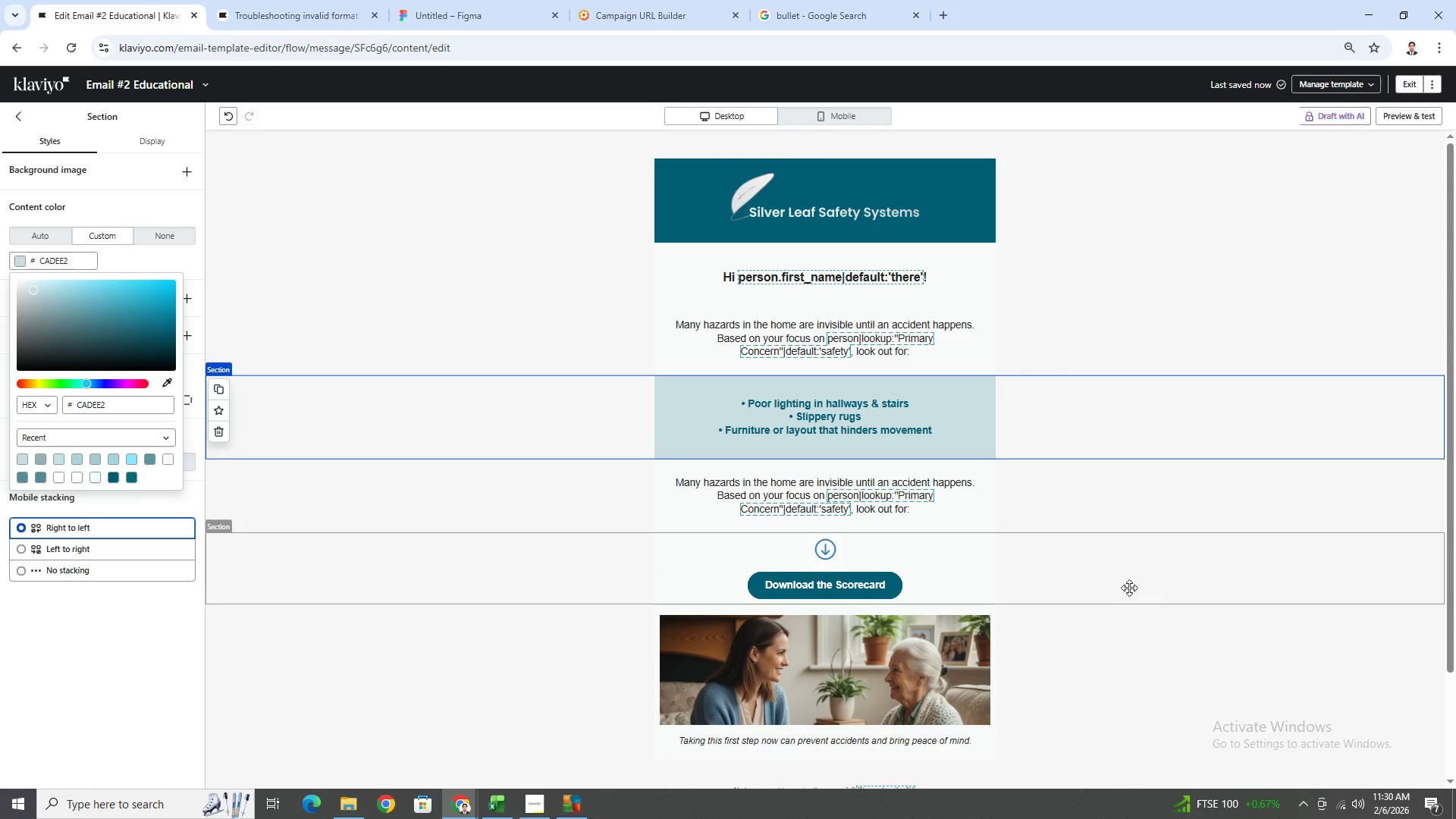 
left_click([1181, 573])
 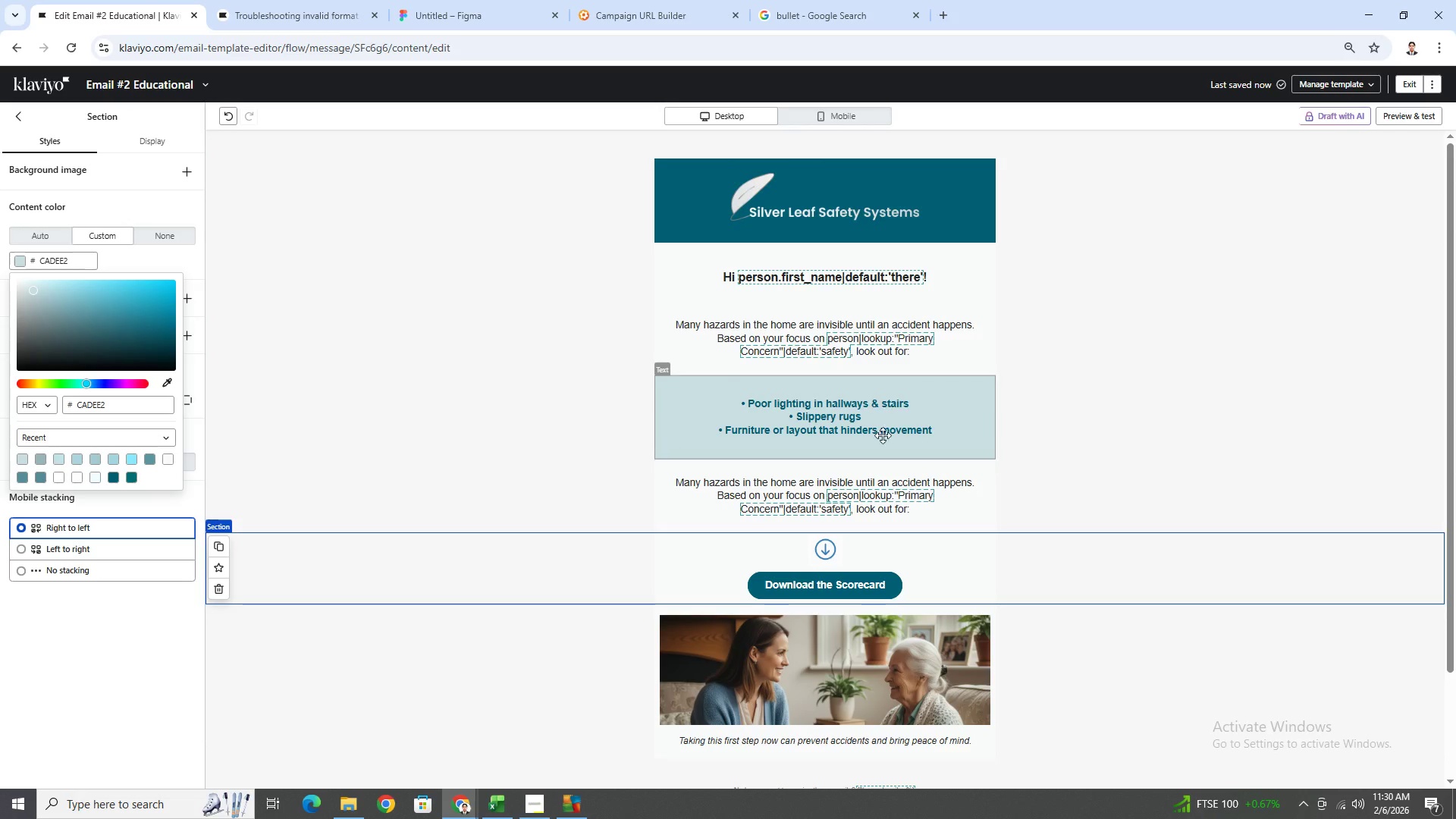 
double_click([862, 413])
 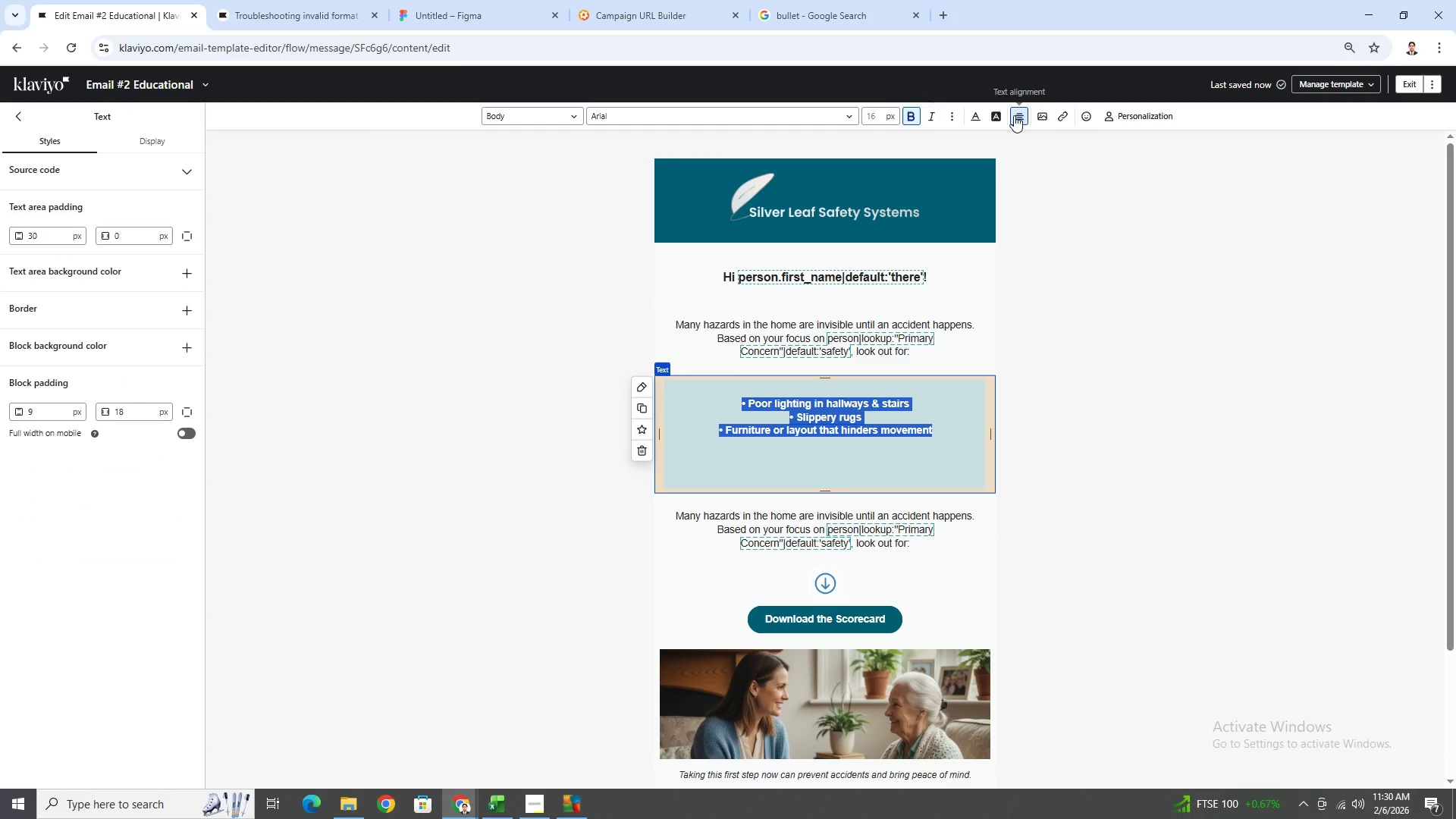 
left_click([977, 113])
 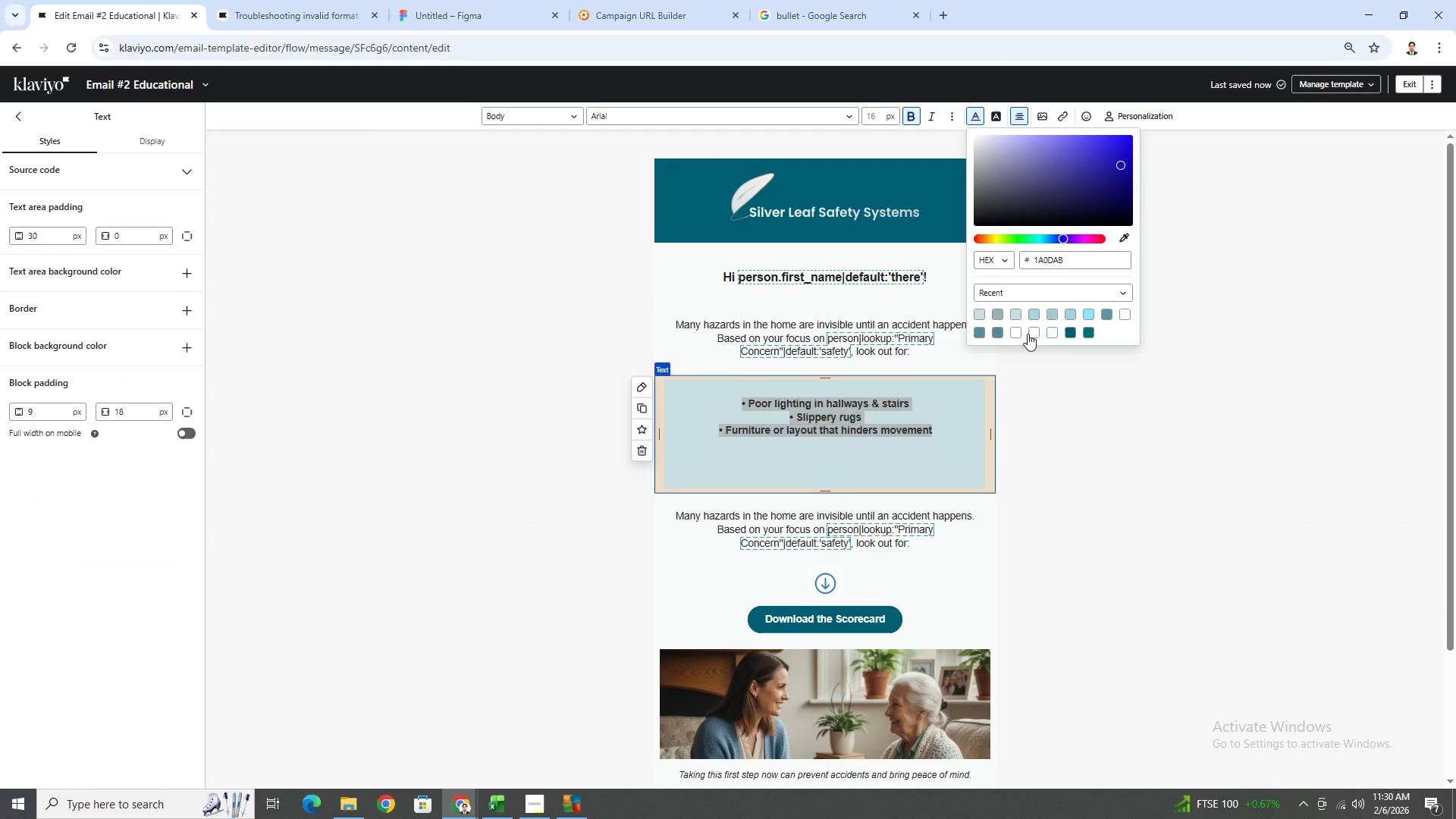 
left_click([1020, 332])
 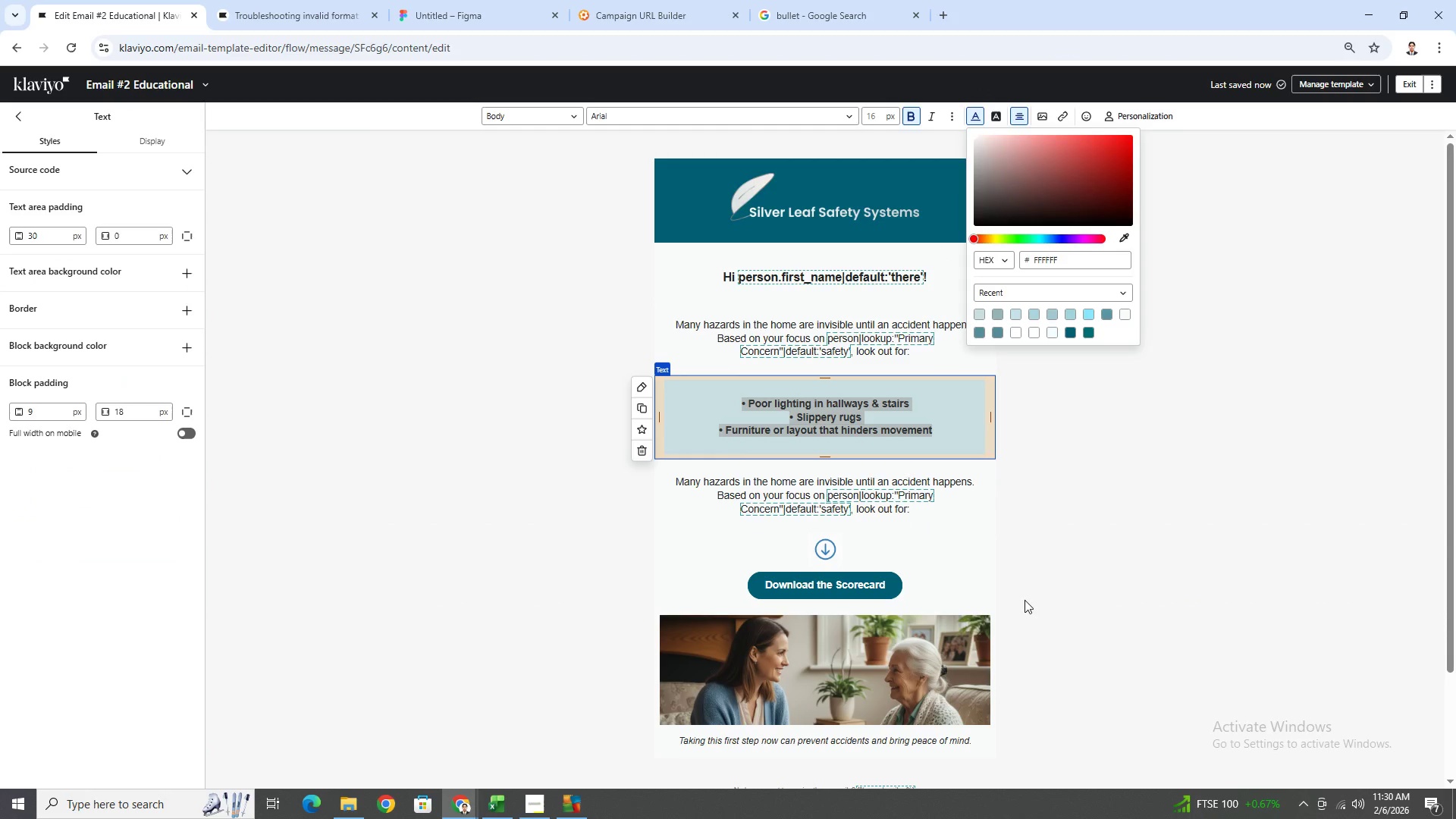 
left_click([1033, 595])
 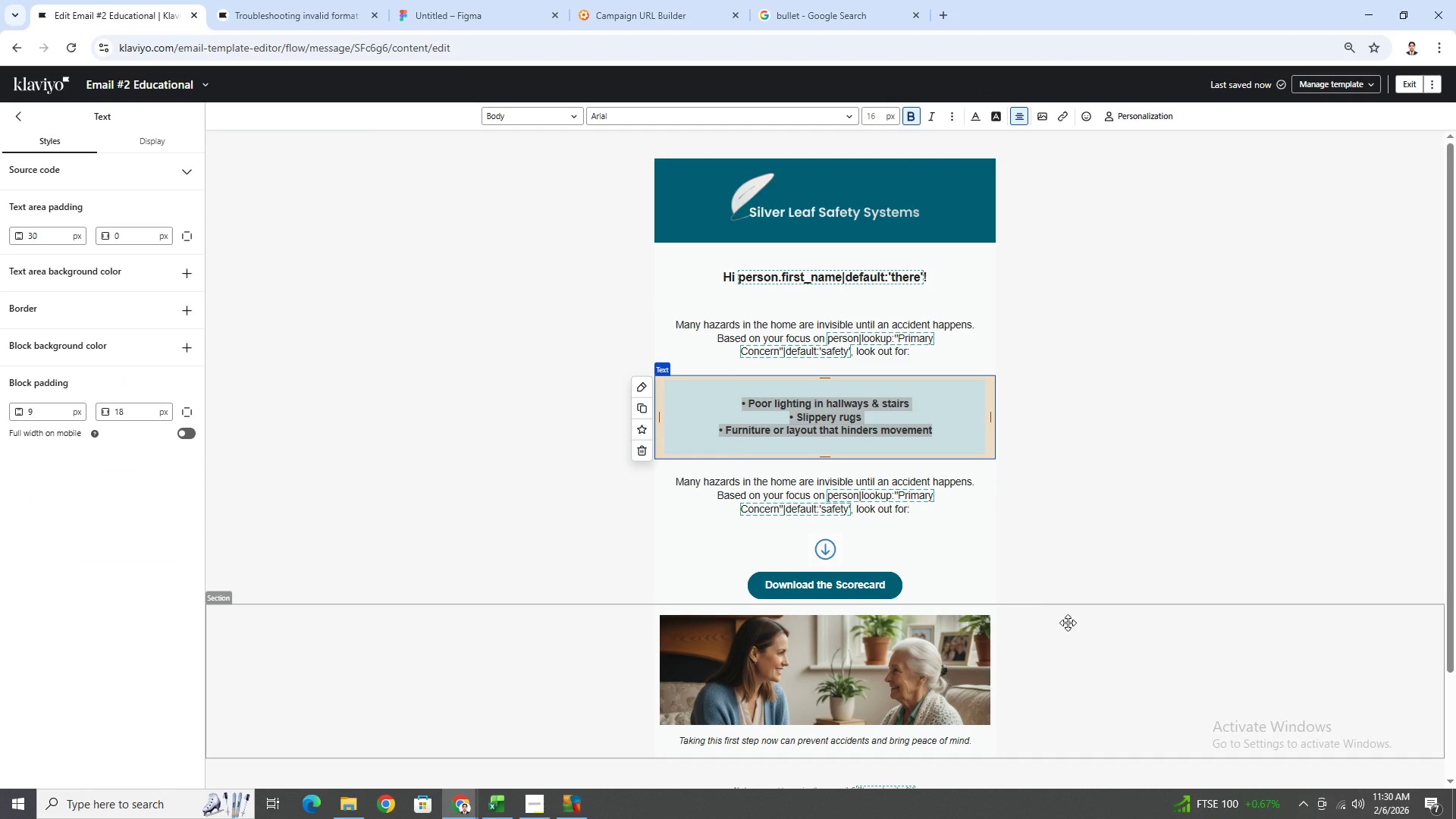 
left_click([1046, 468])
 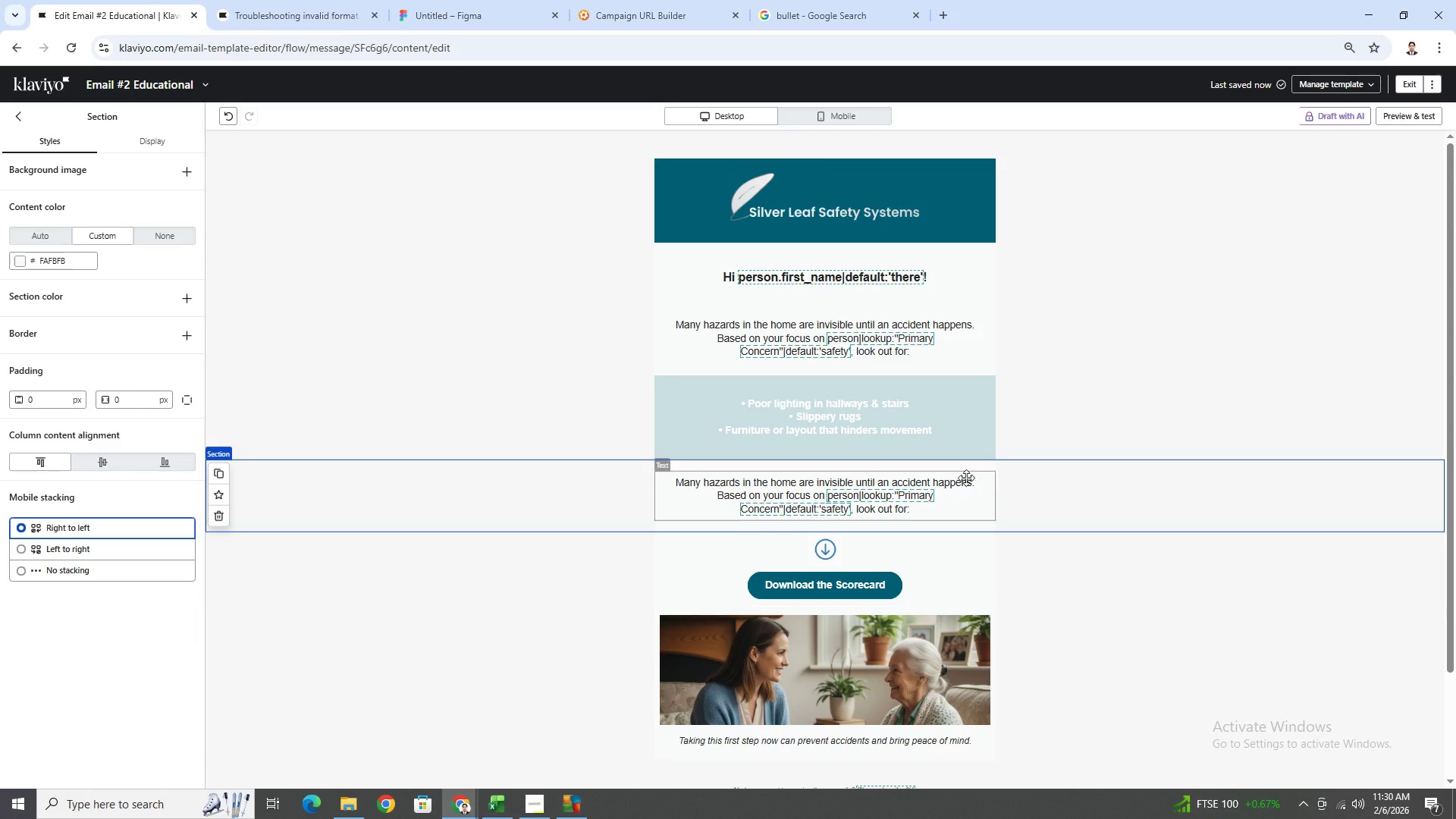 
double_click([912, 412])
 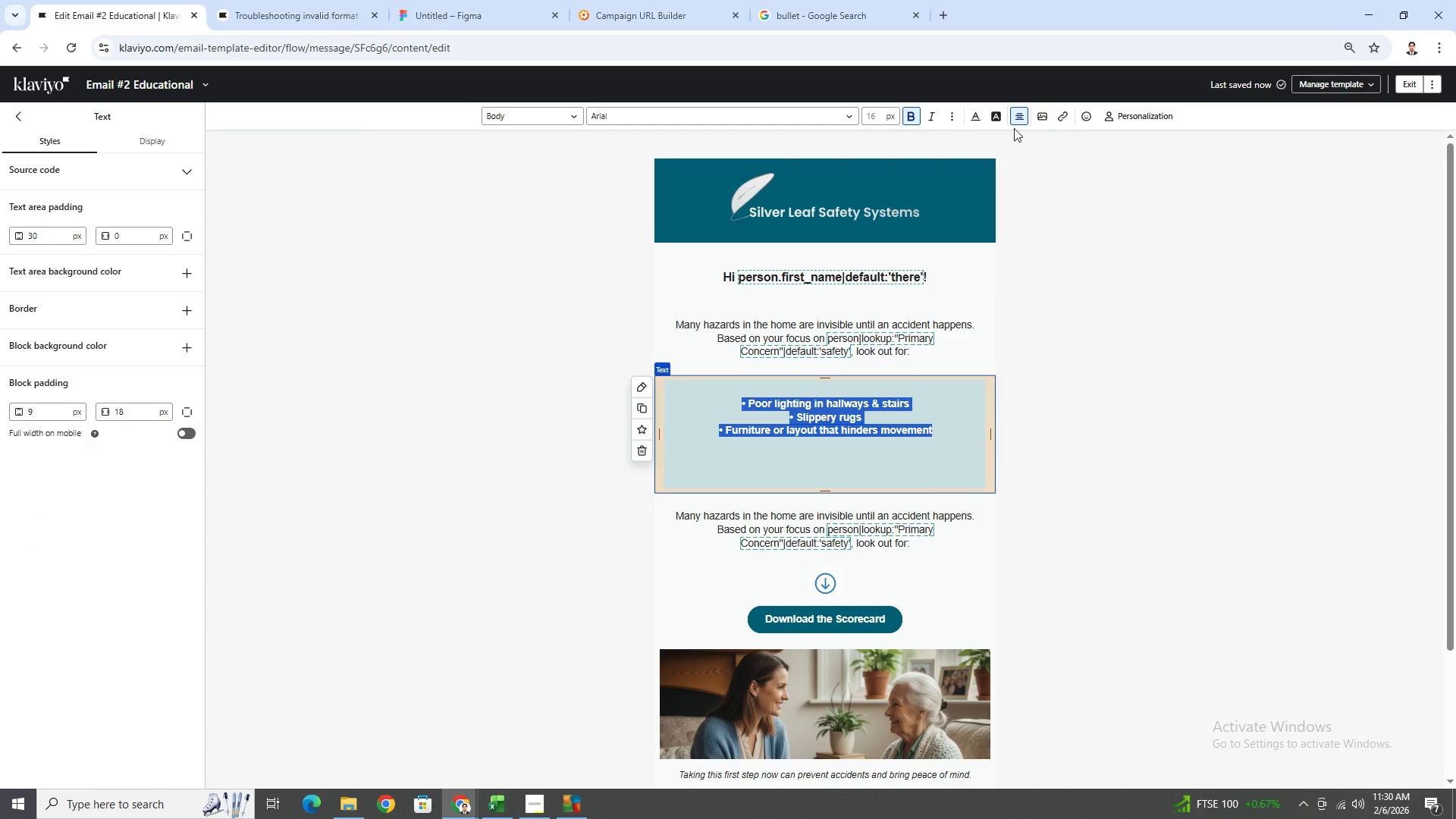 
left_click([979, 119])
 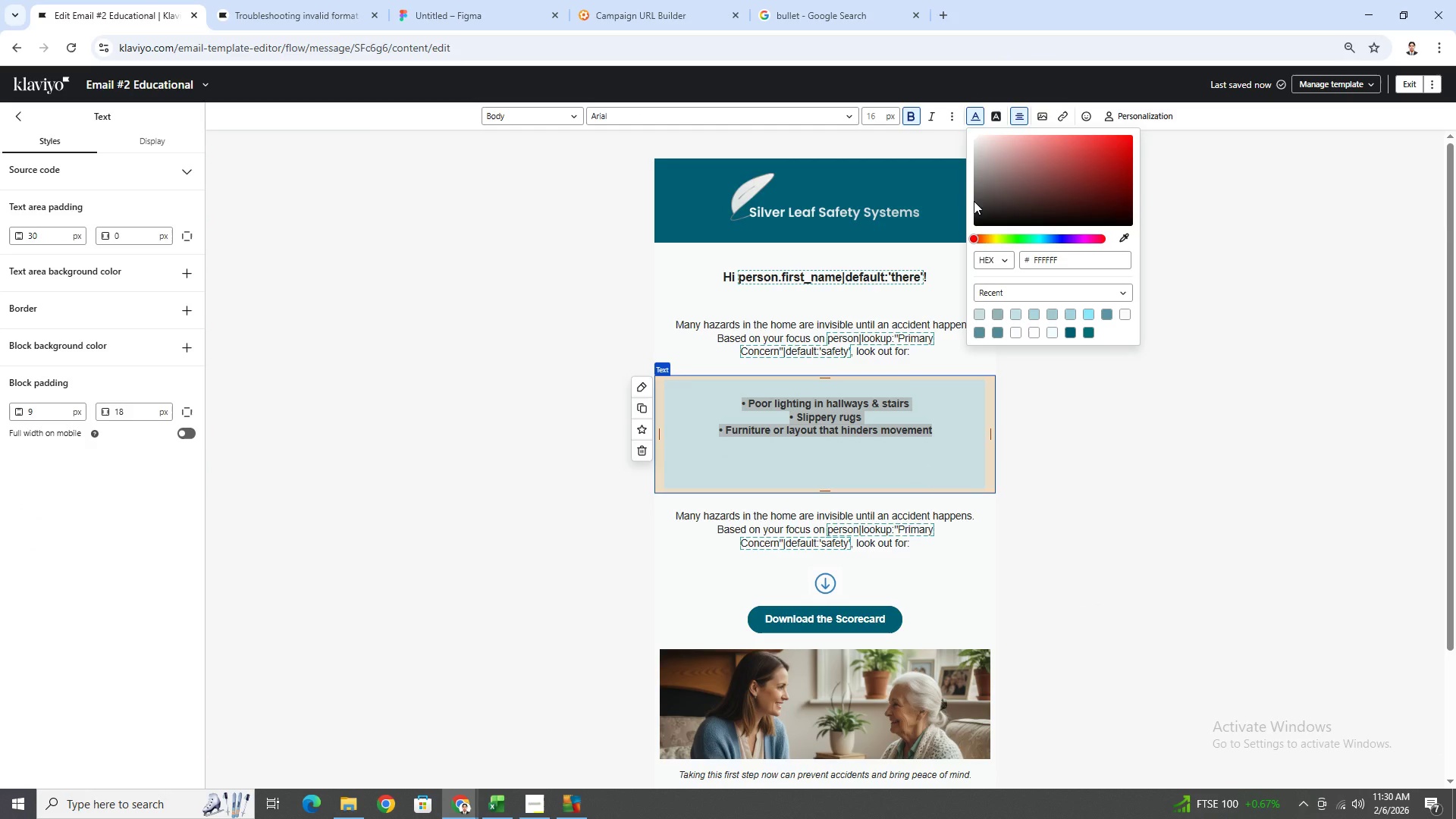 
wait(6.44)
 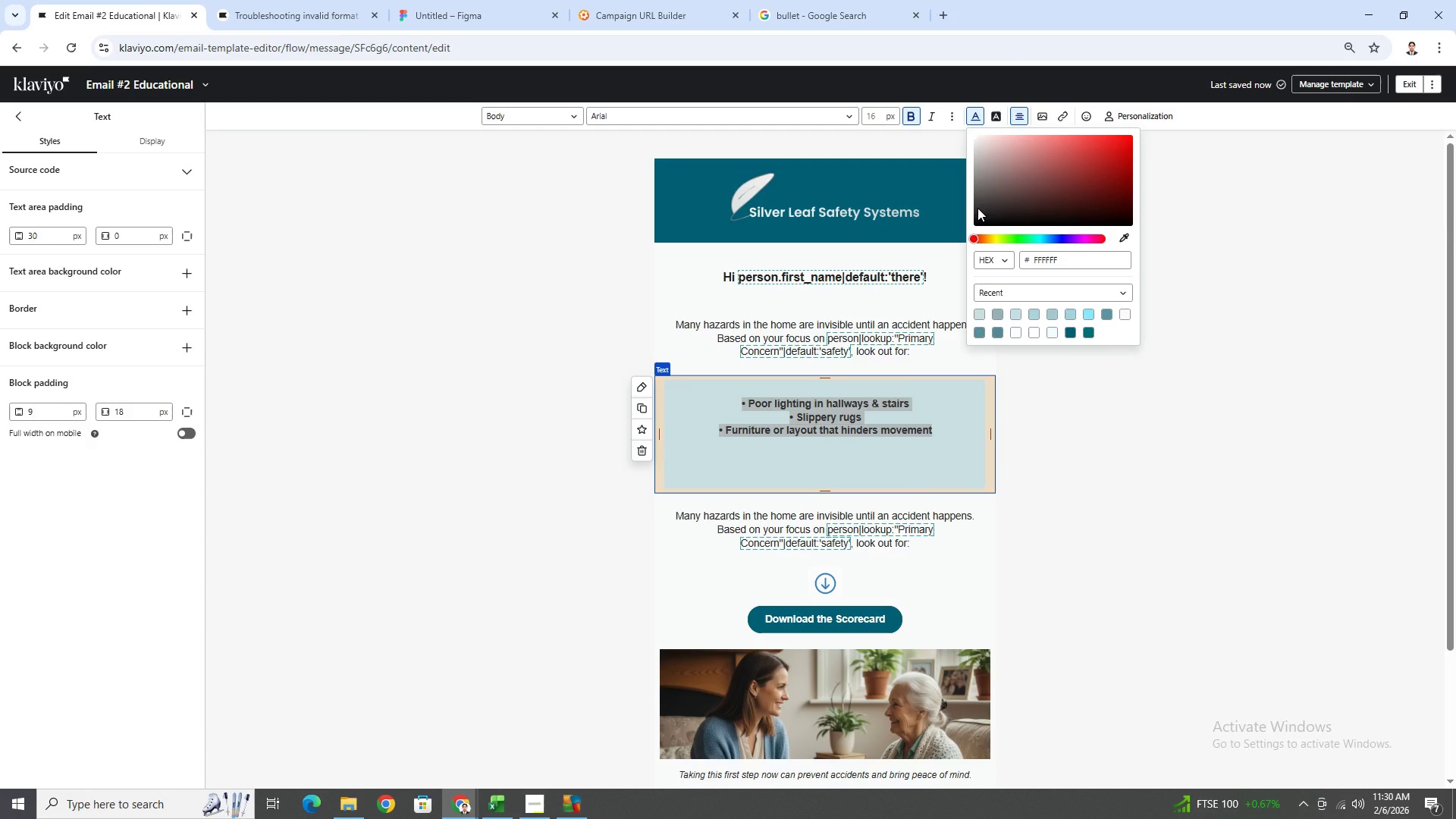 
left_click([976, 214])
 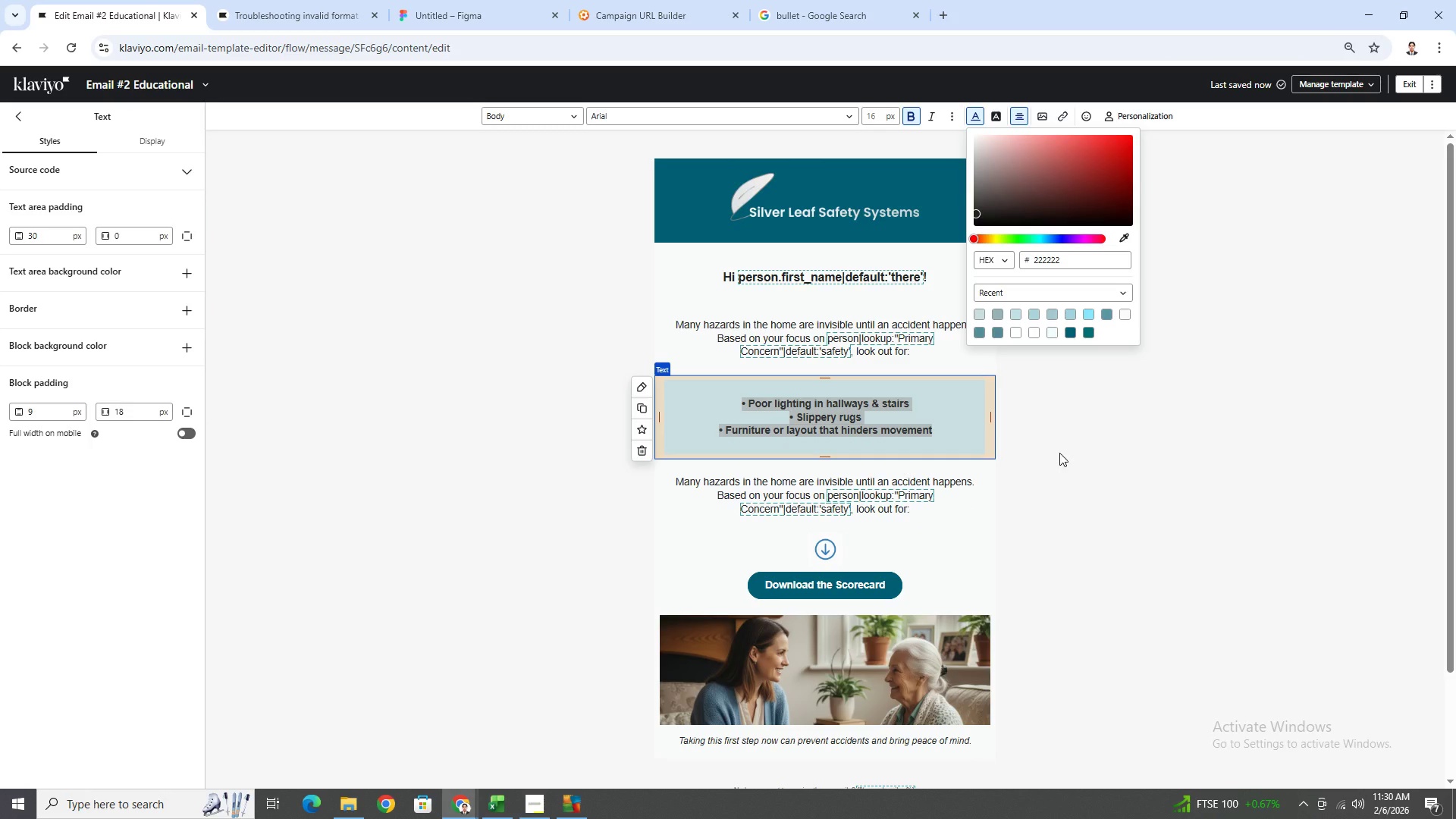 
left_click([1073, 525])
 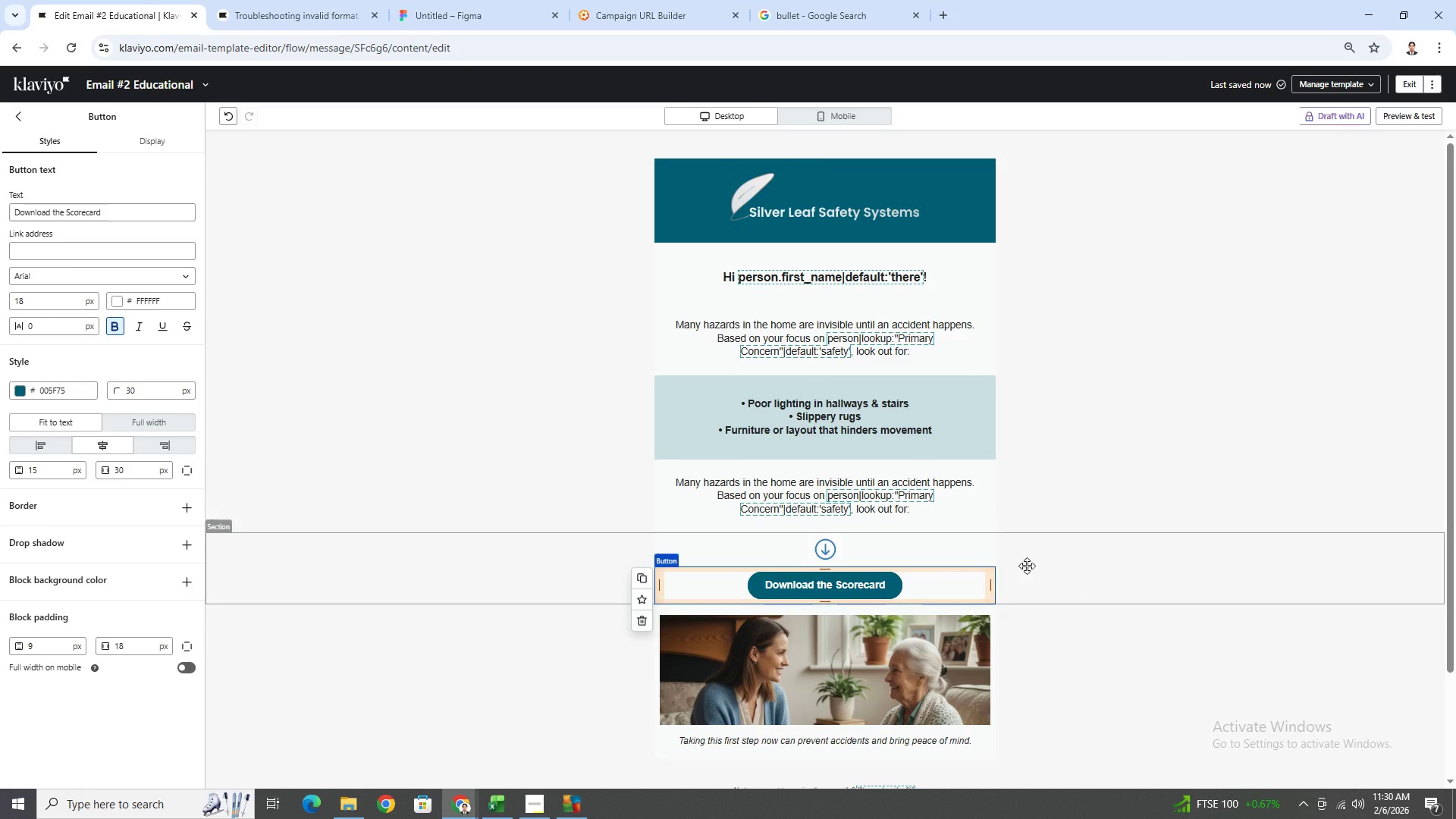 
double_click([911, 422])
 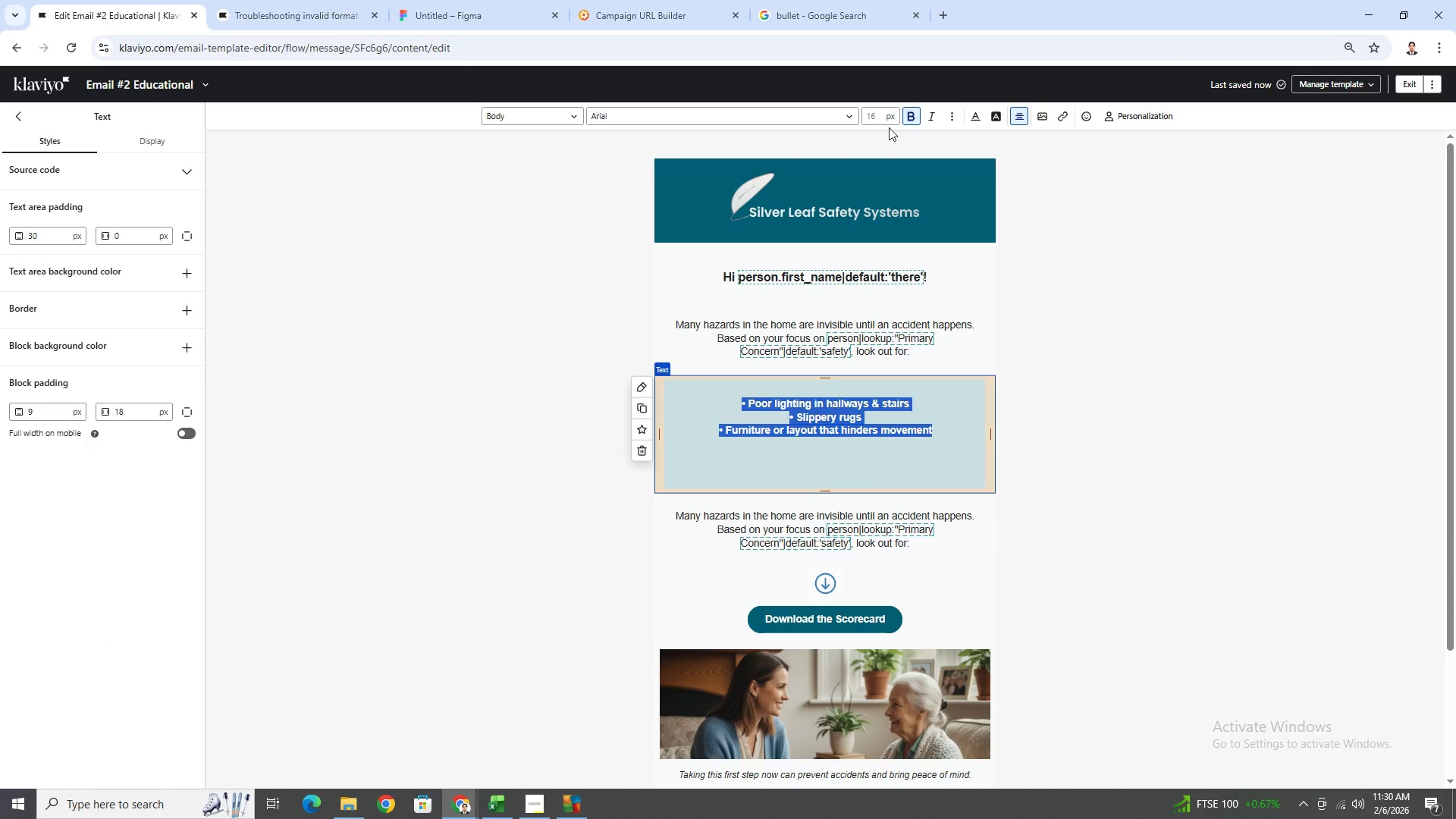 
double_click([872, 116])
 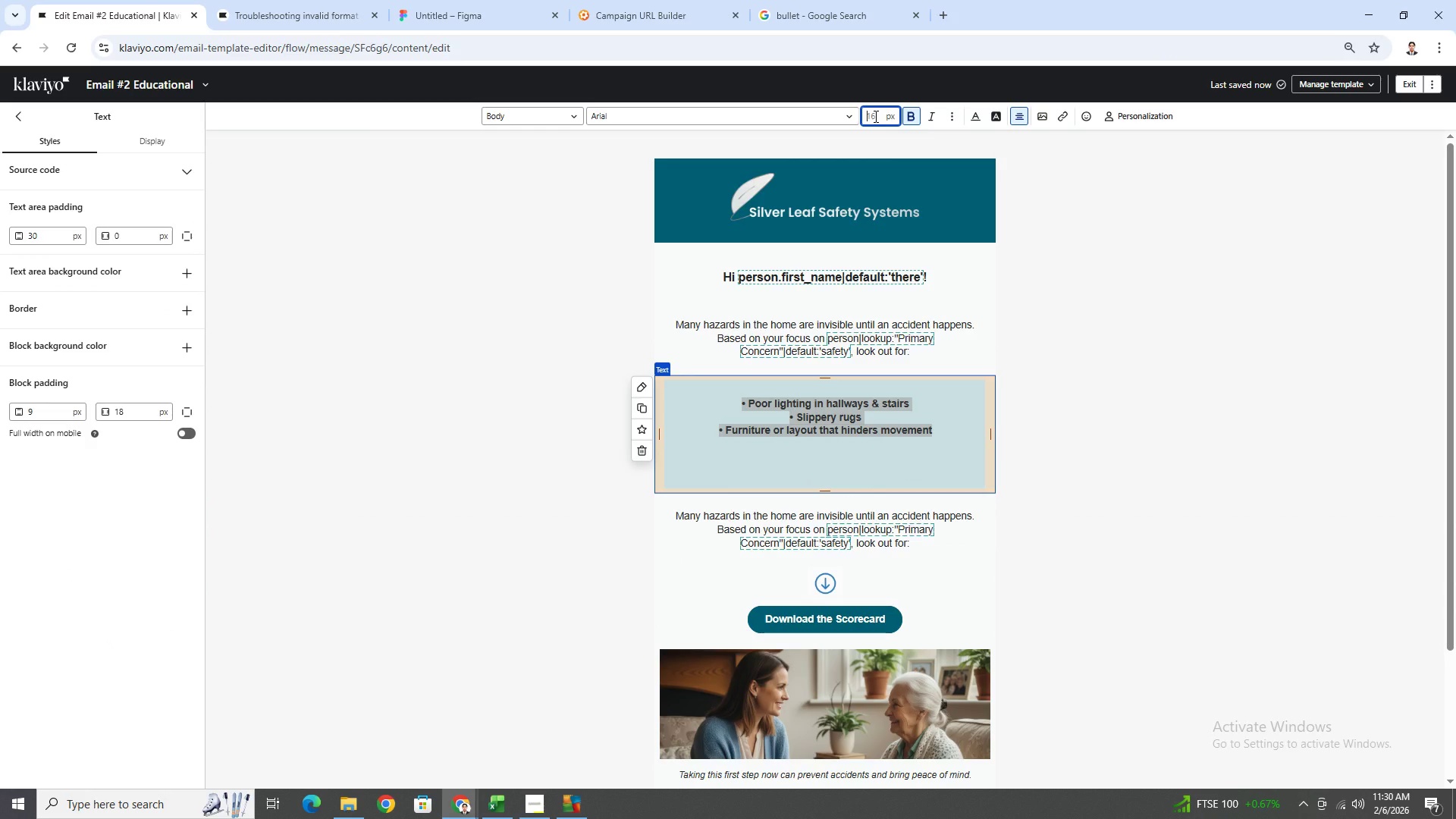 
left_click([874, 116])
 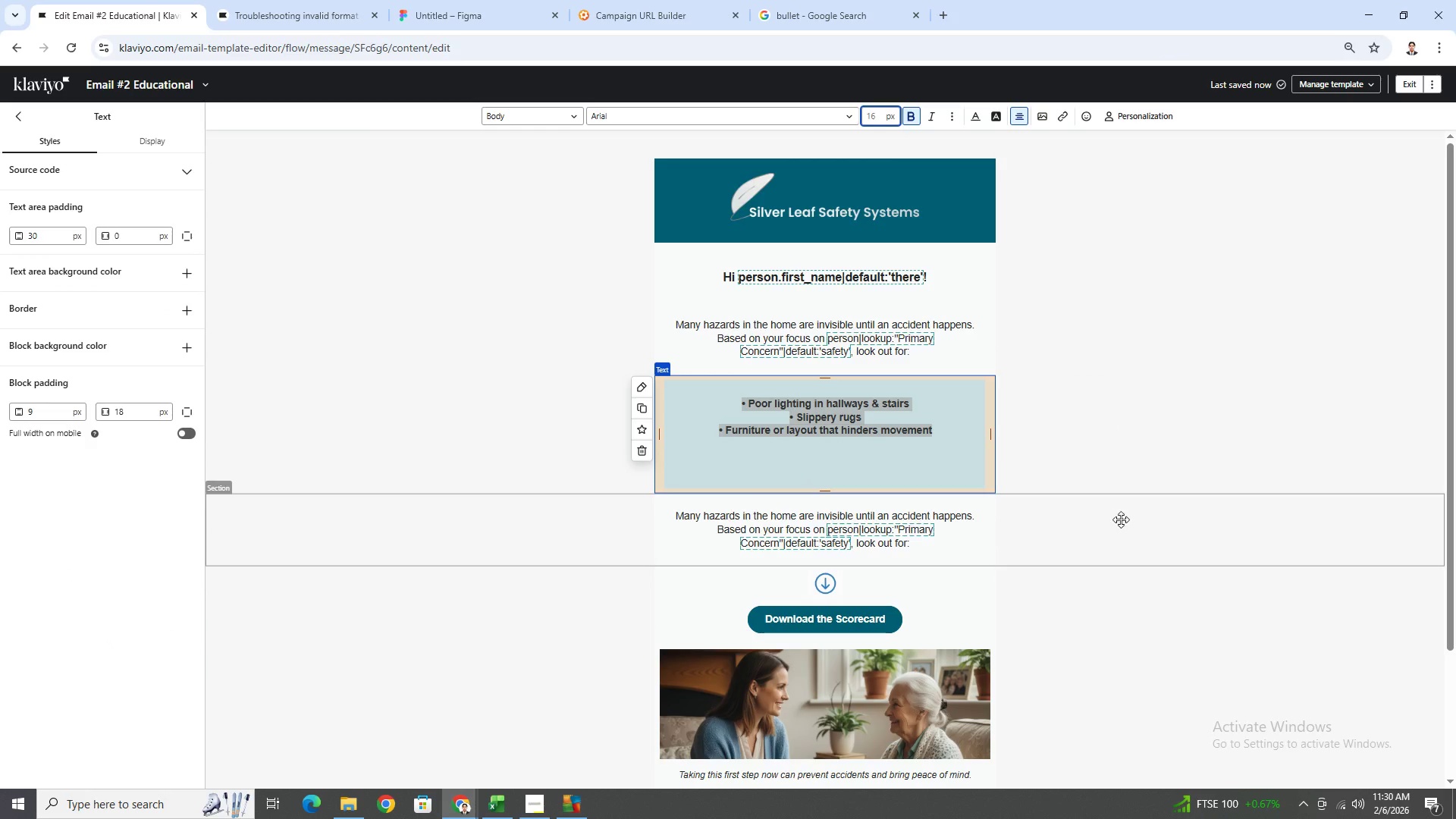 
left_click([1118, 581])
 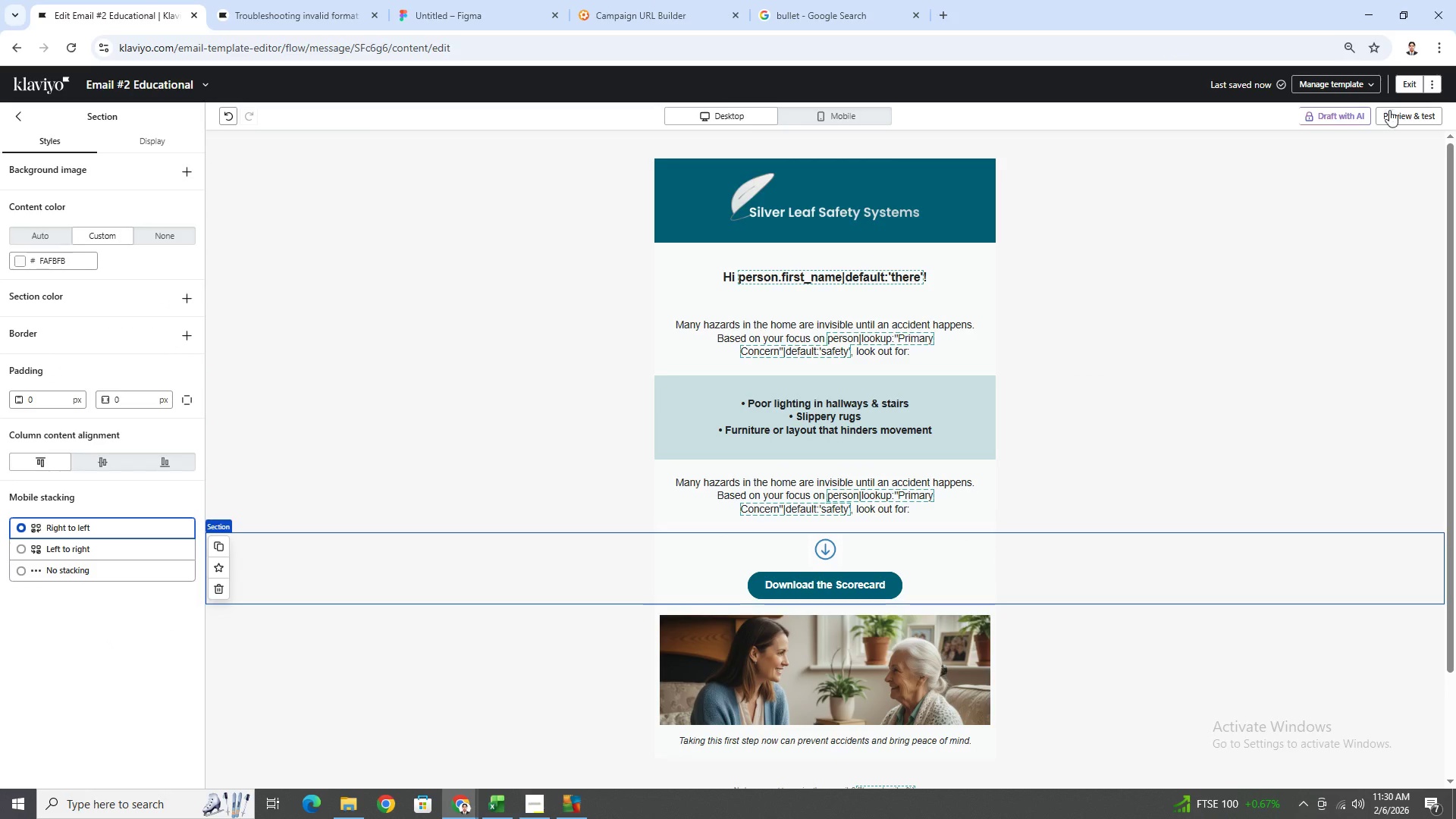 
left_click([1397, 117])
 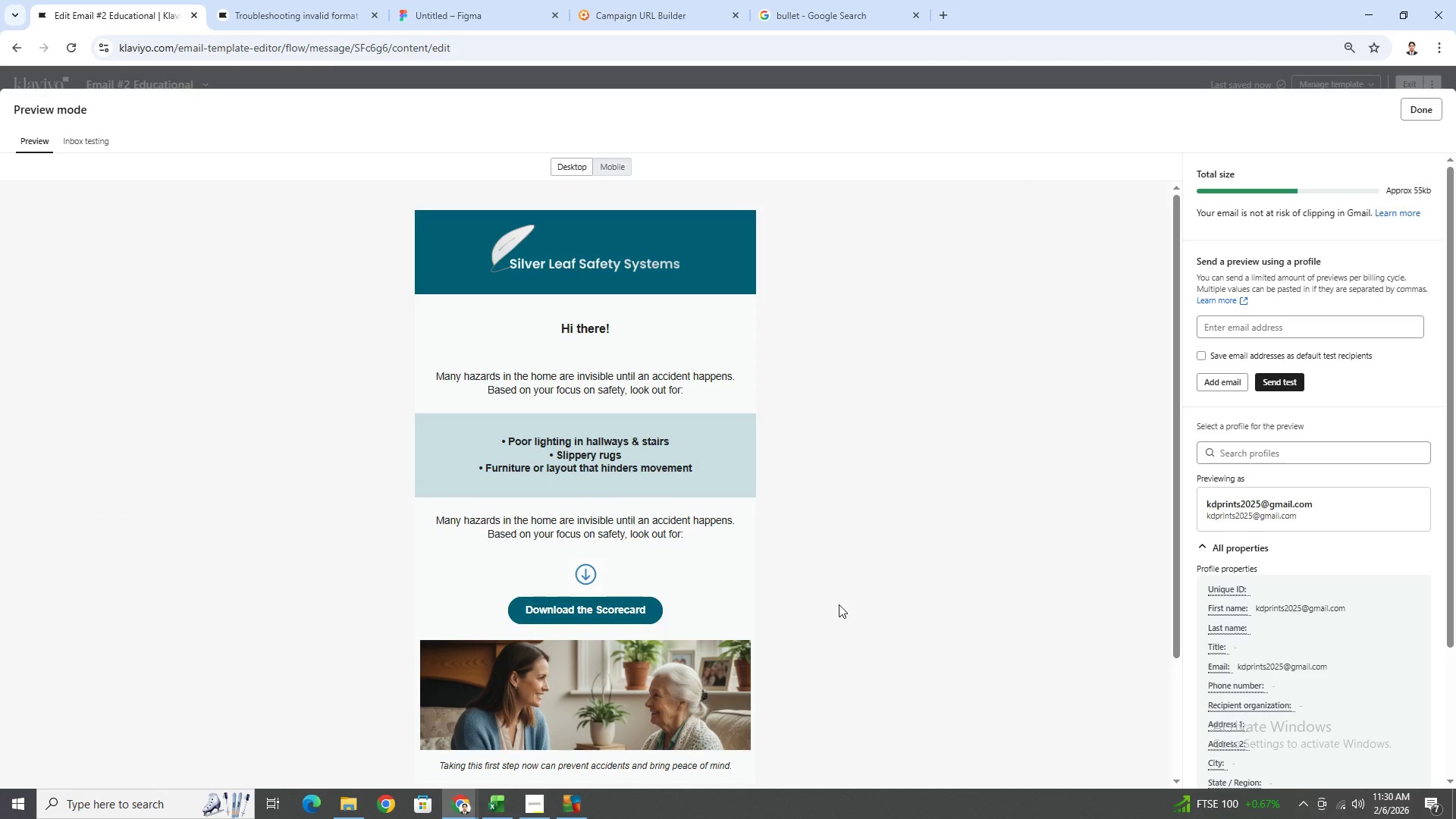 
scroll: coordinate [764, 459], scroll_direction: none, amount: 0.0
 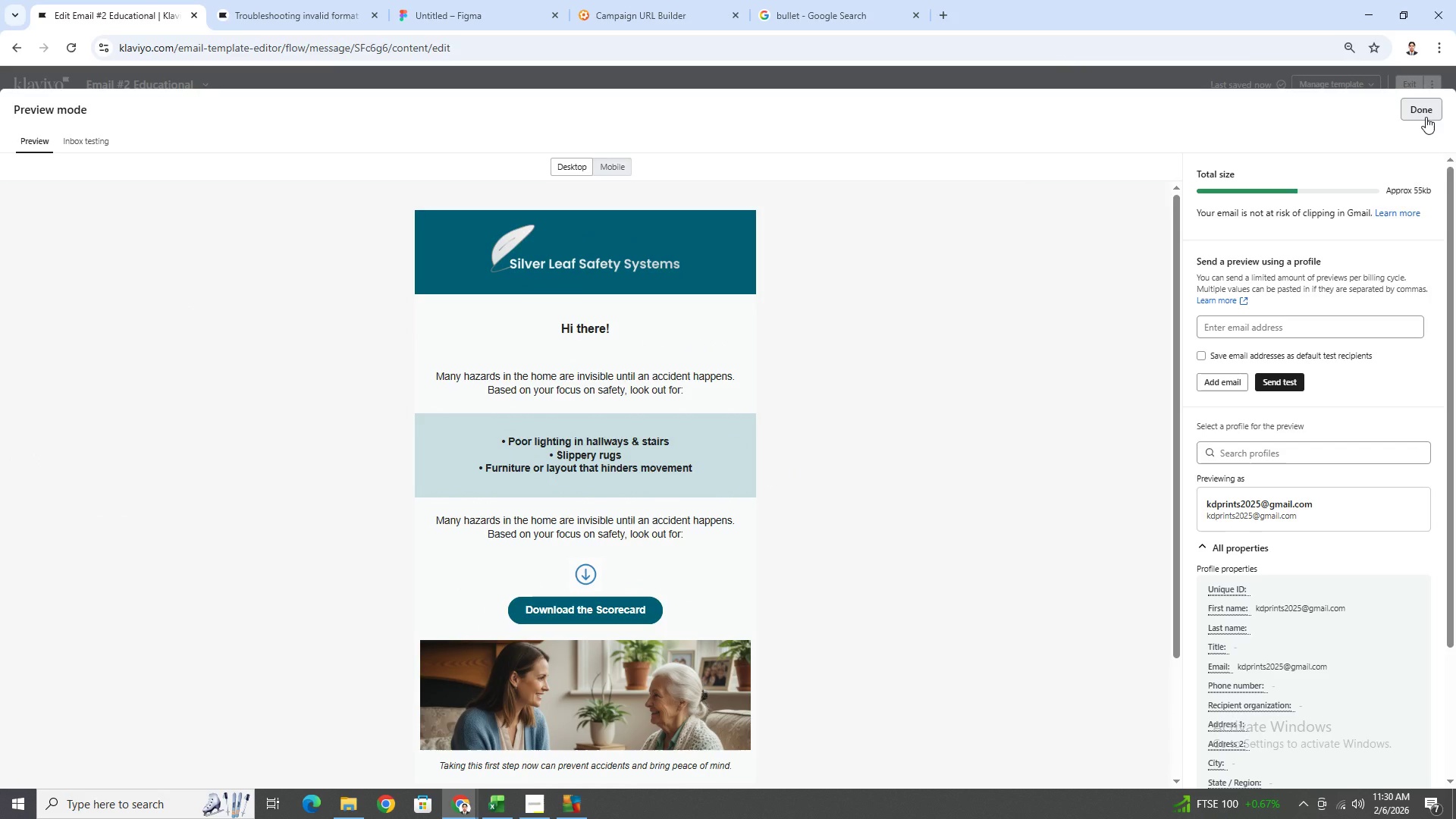 
left_click([1428, 117])
 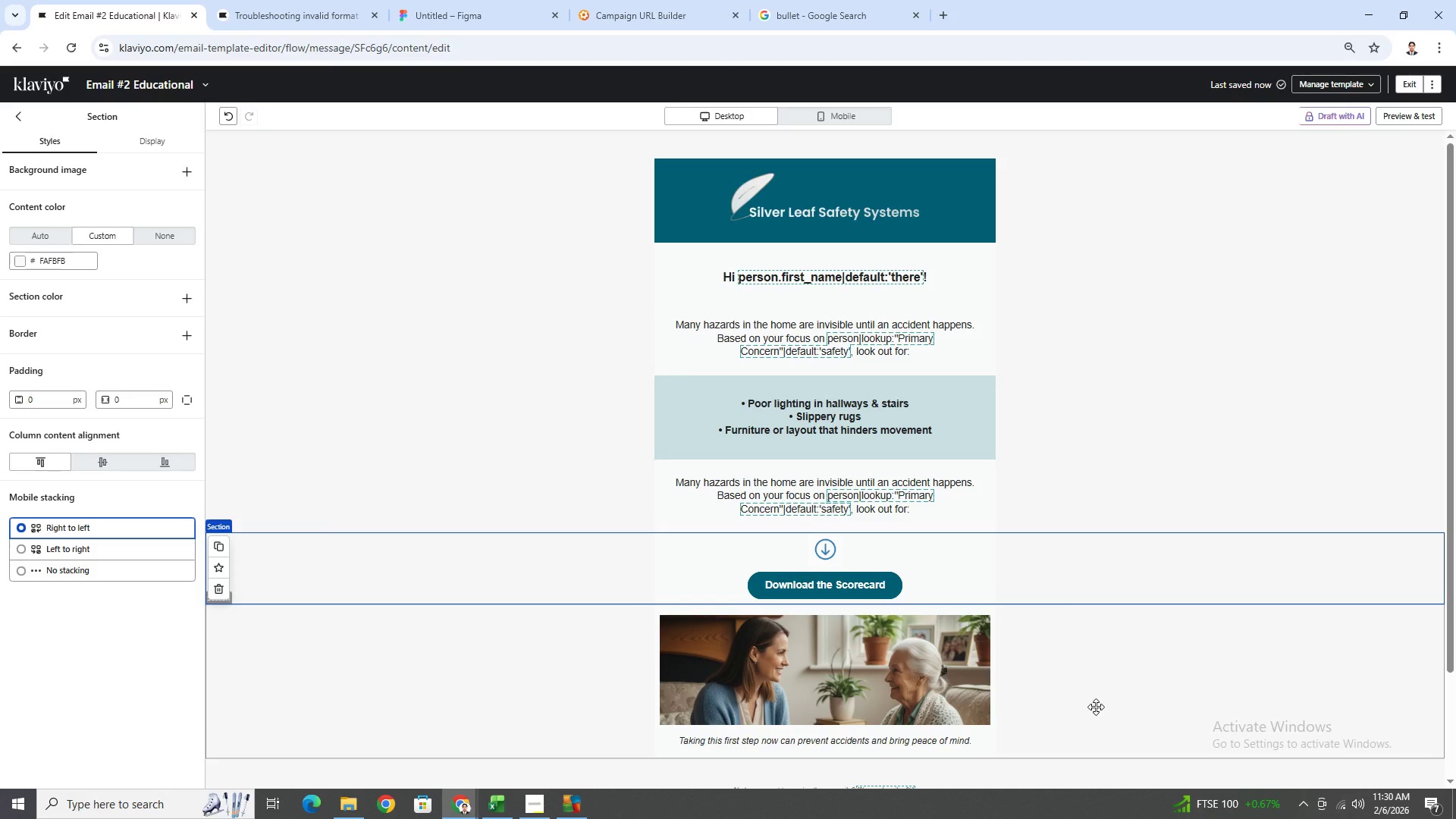 
scroll: coordinate [1097, 679], scroll_direction: down, amount: 1.0
 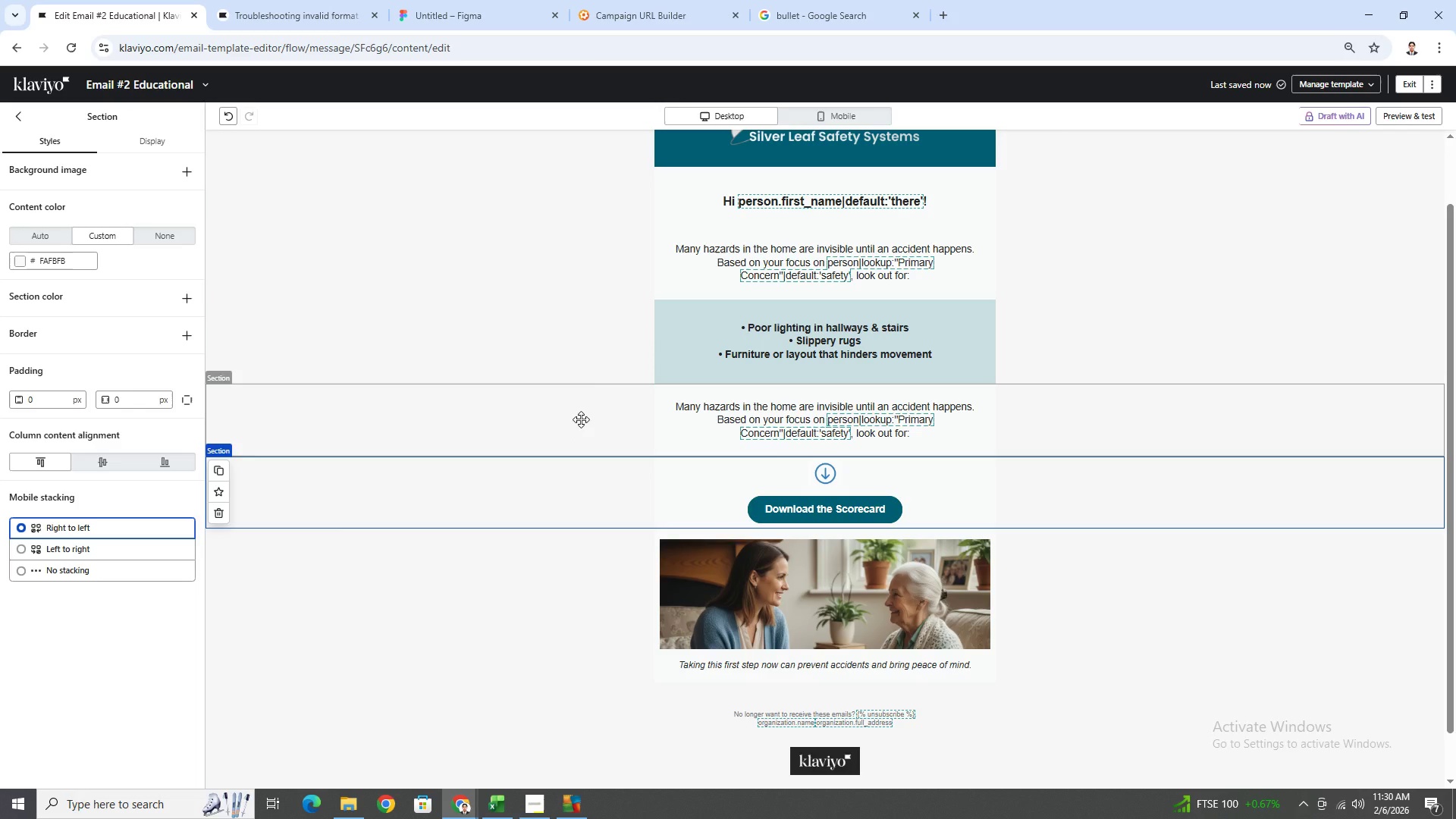 
left_click([583, 417])
 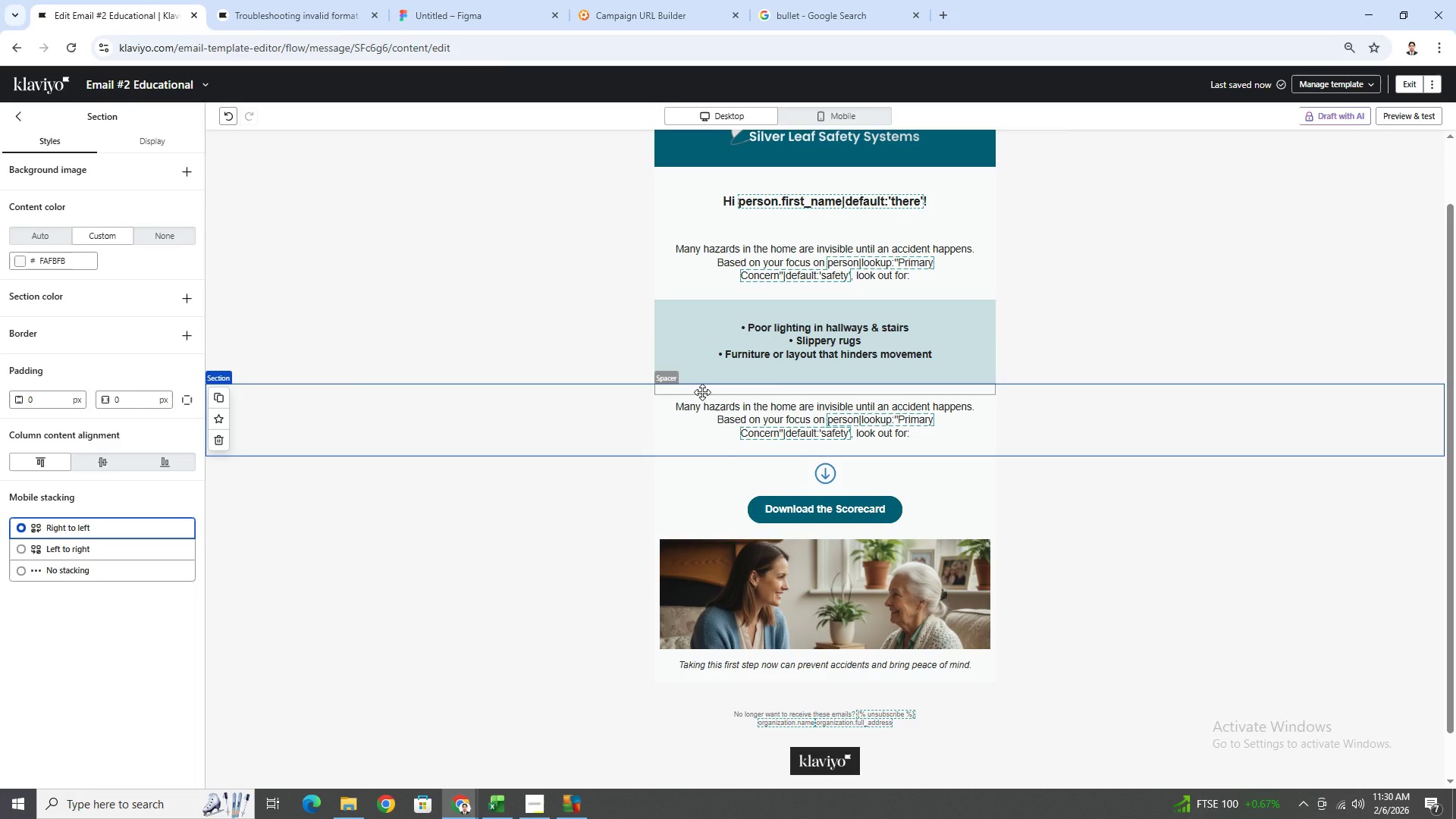 
left_click([702, 392])
 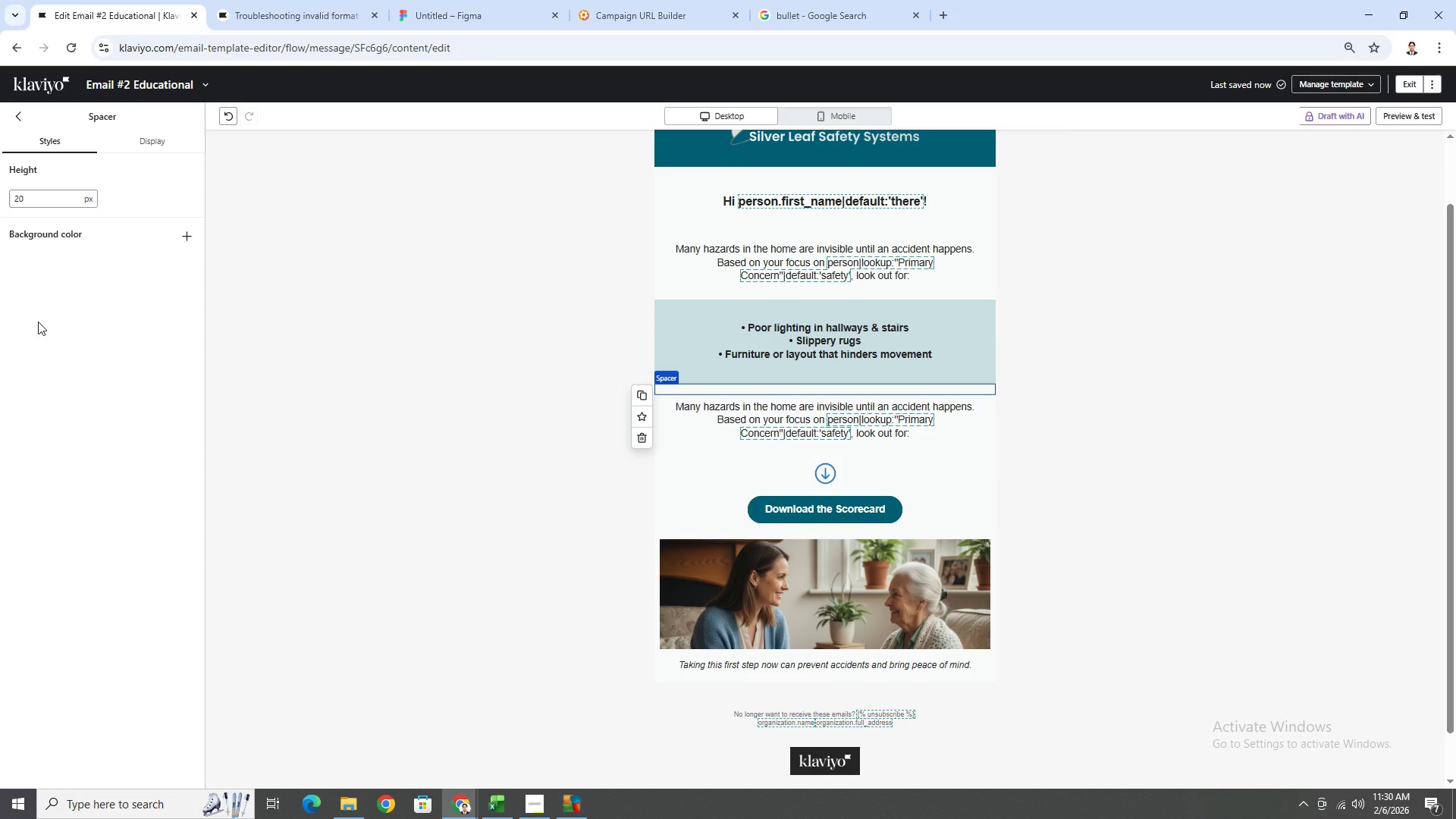 
double_click([46, 199])
 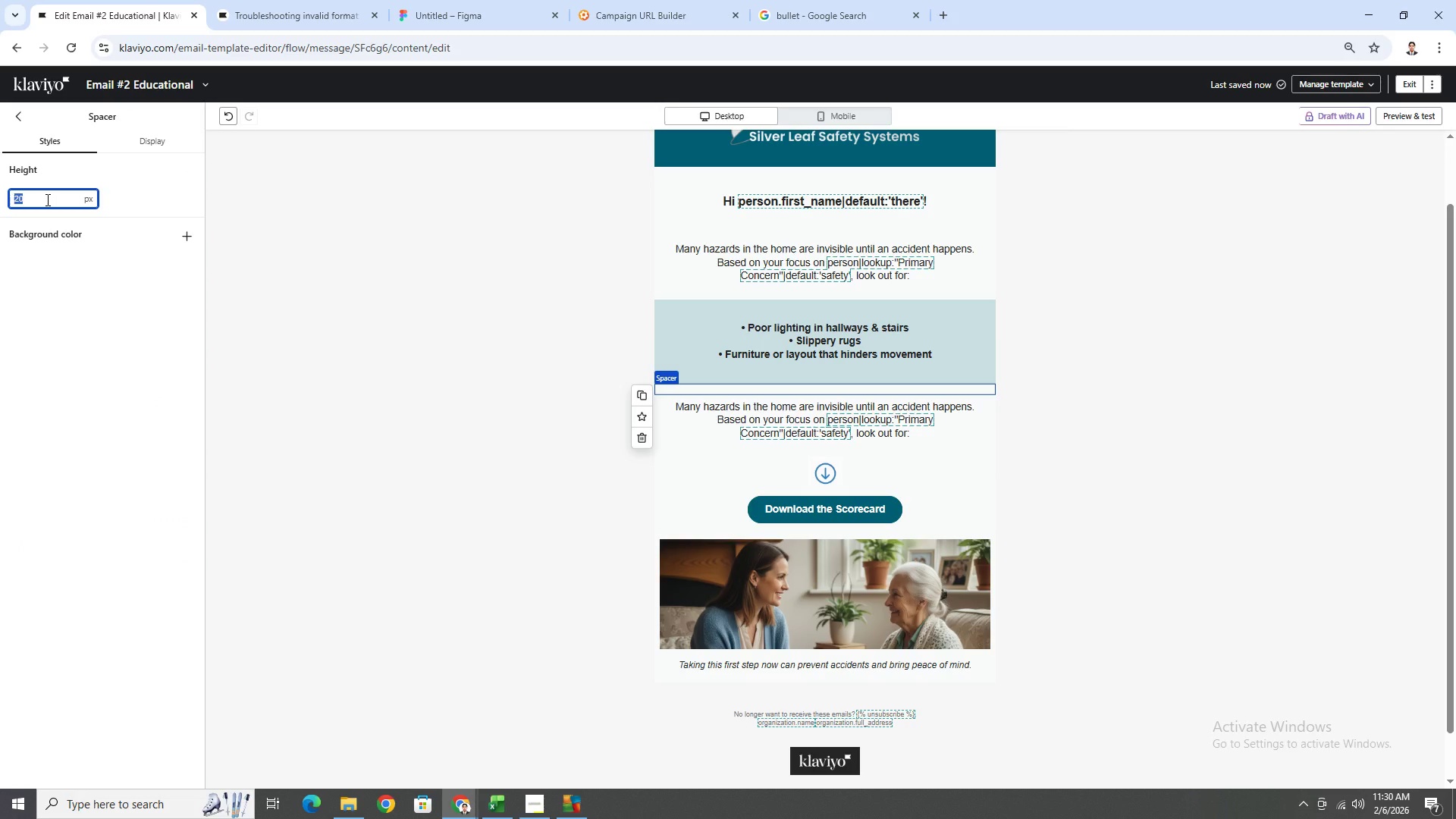 
key(3)
 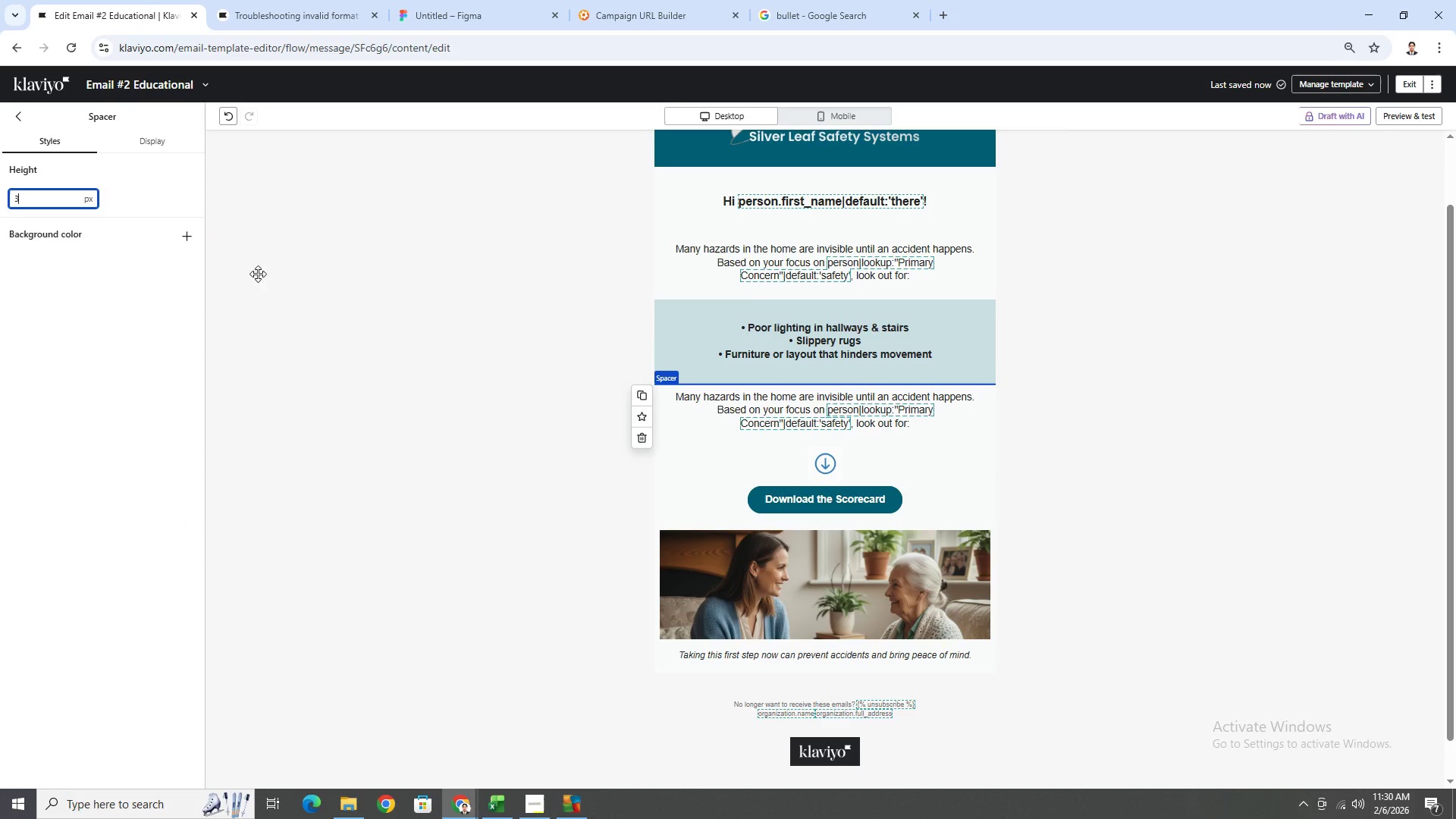 
key(0)
 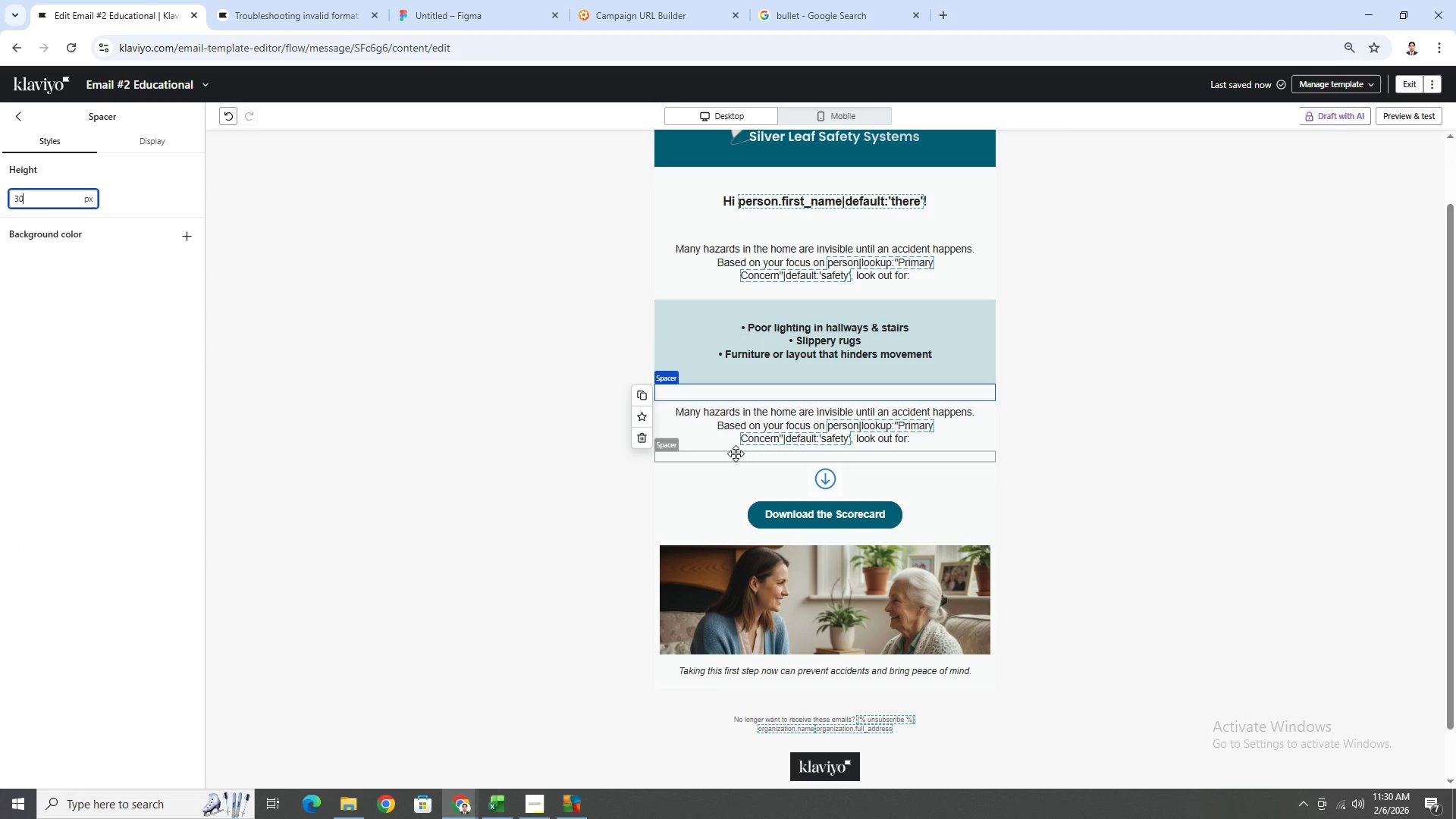 
left_click([738, 451])
 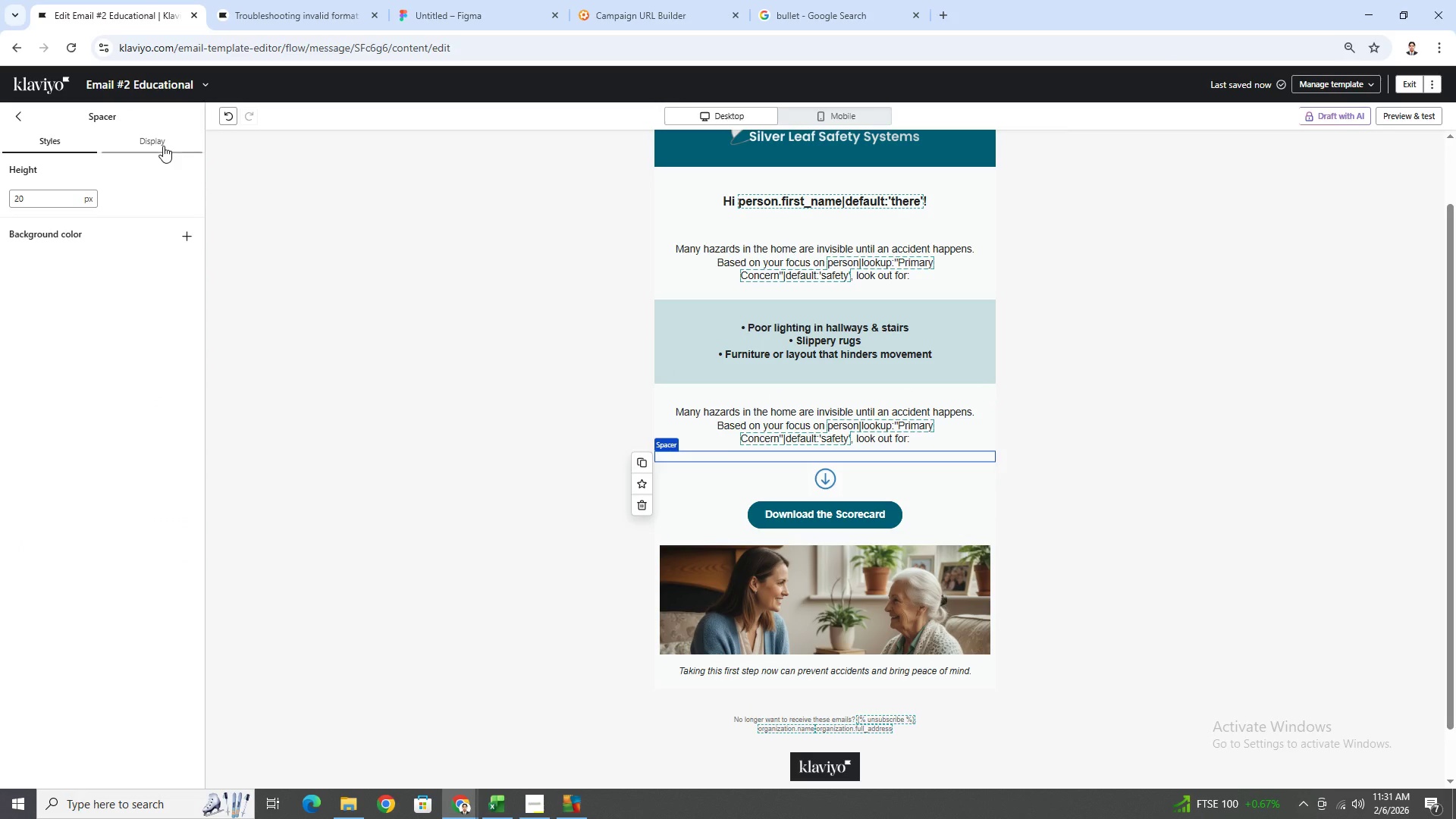 
double_click([65, 203])
 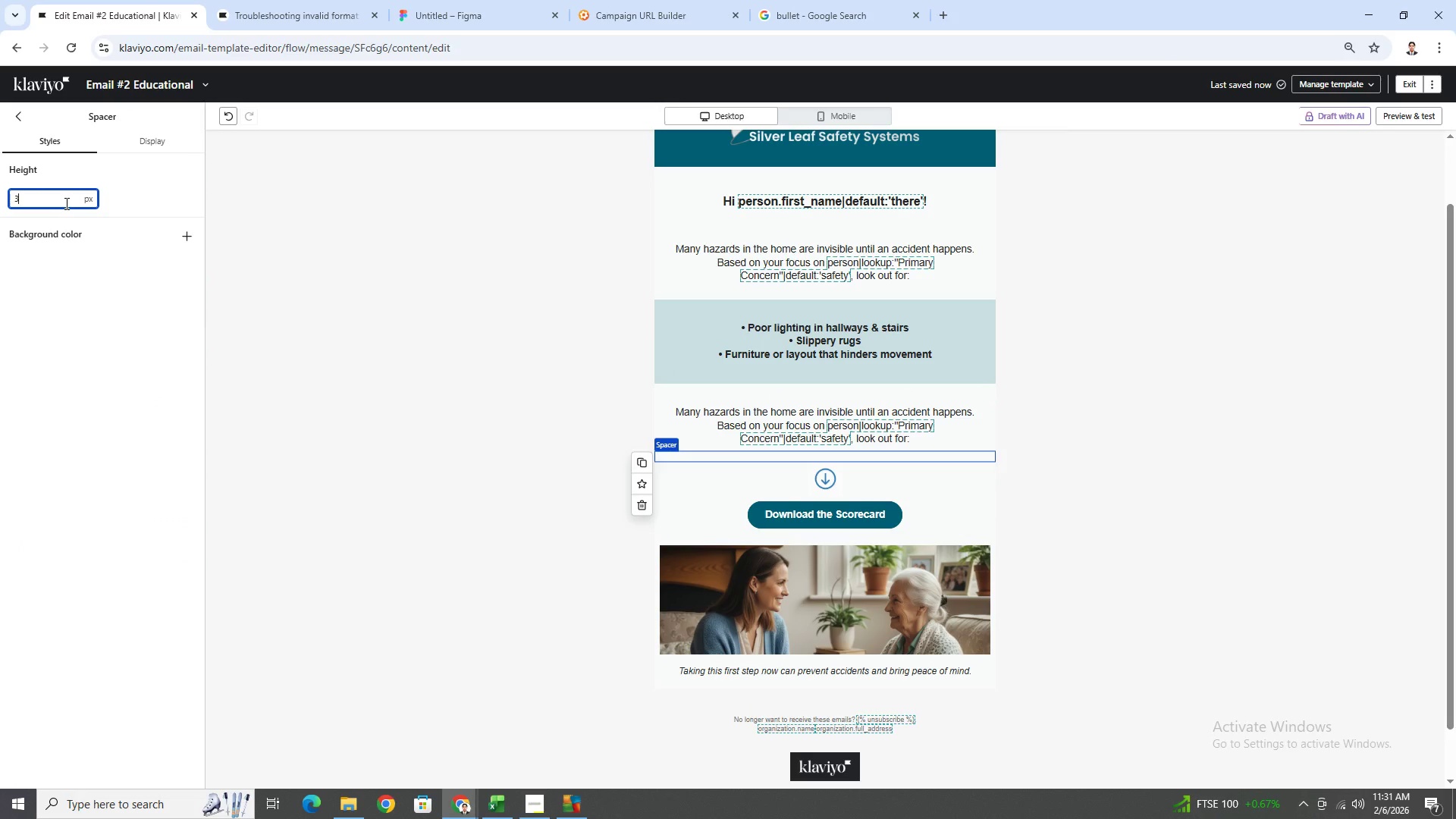 
key(3)
 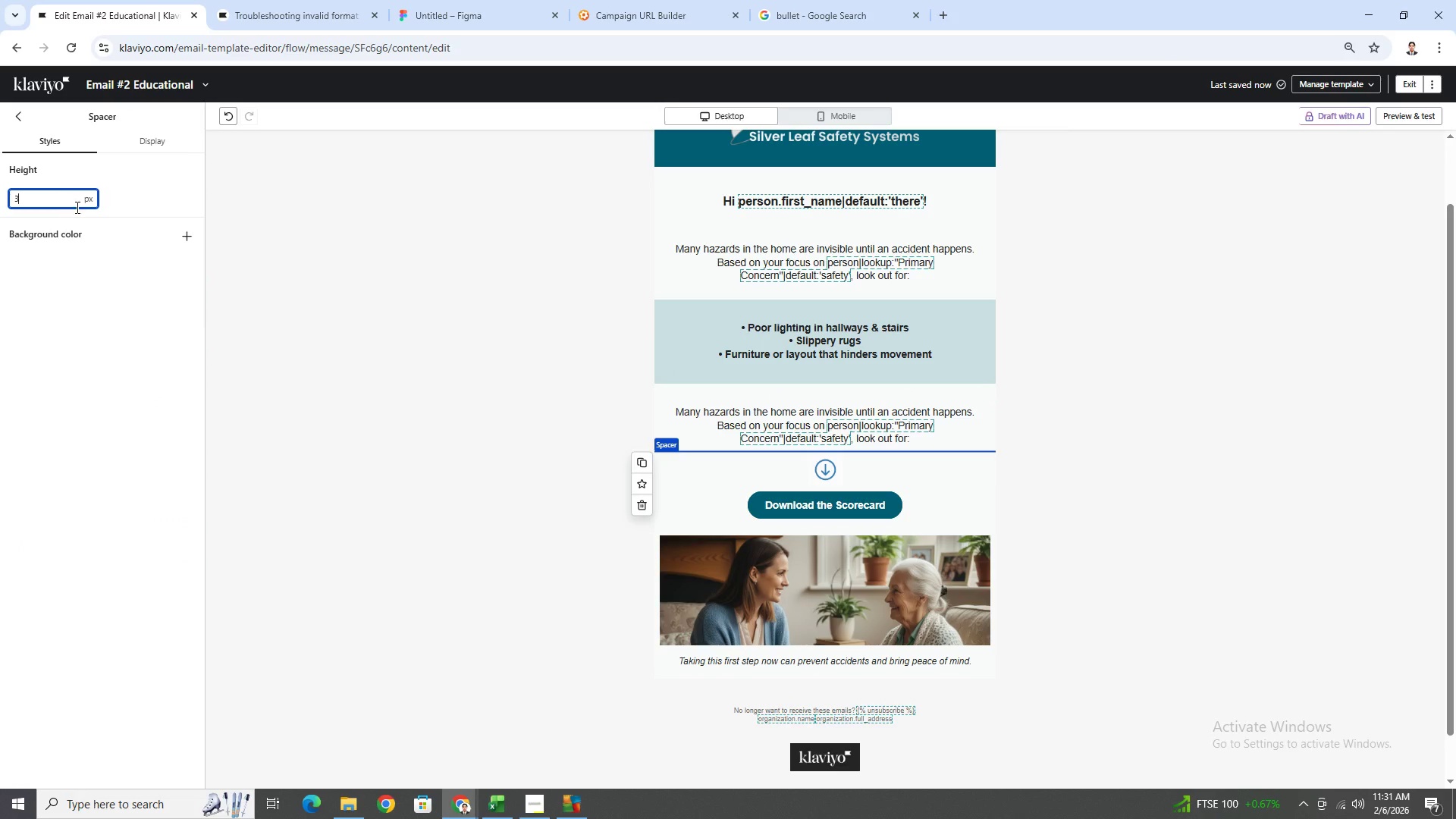 
key(0)
 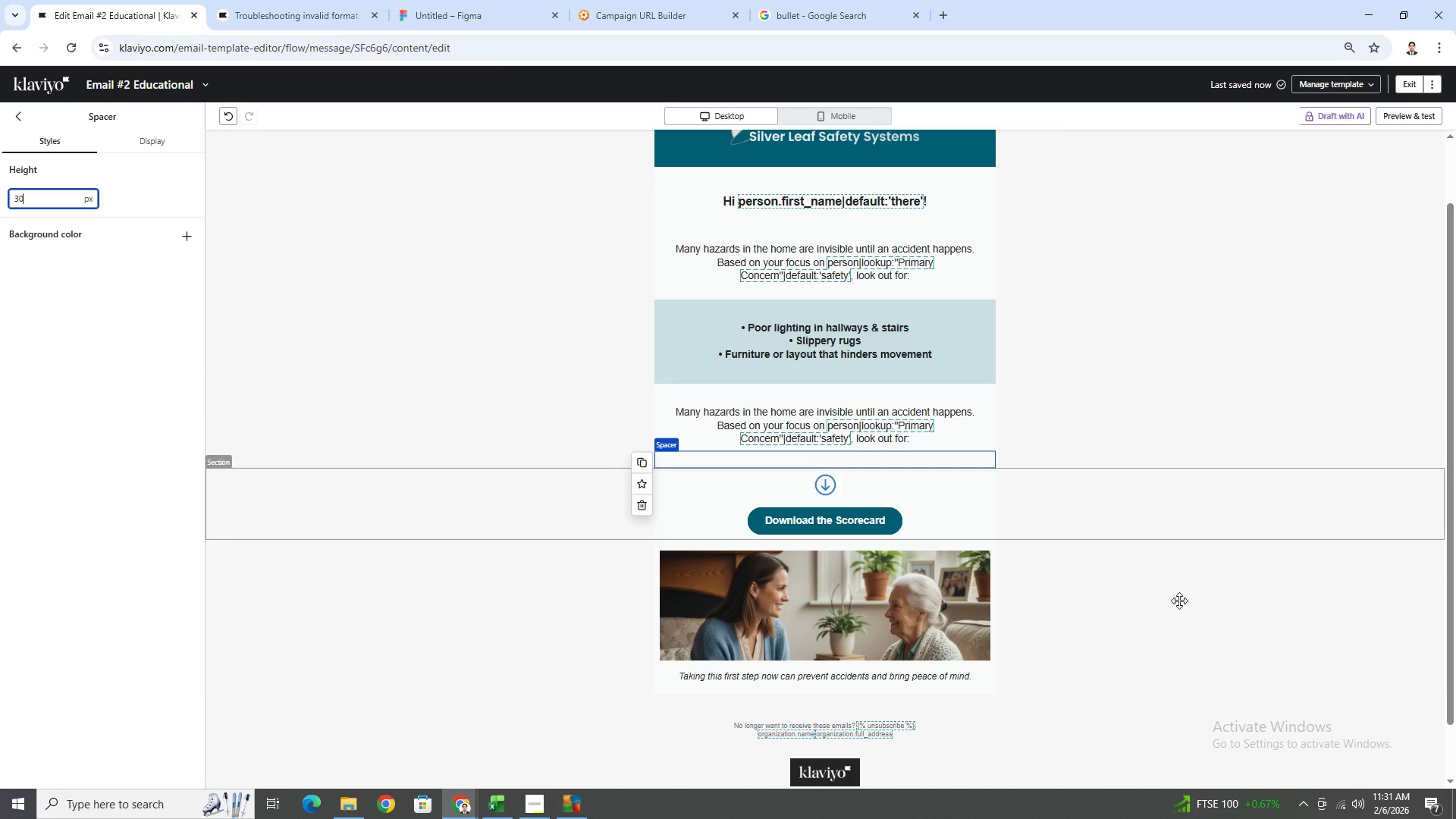 
left_click([1148, 627])
 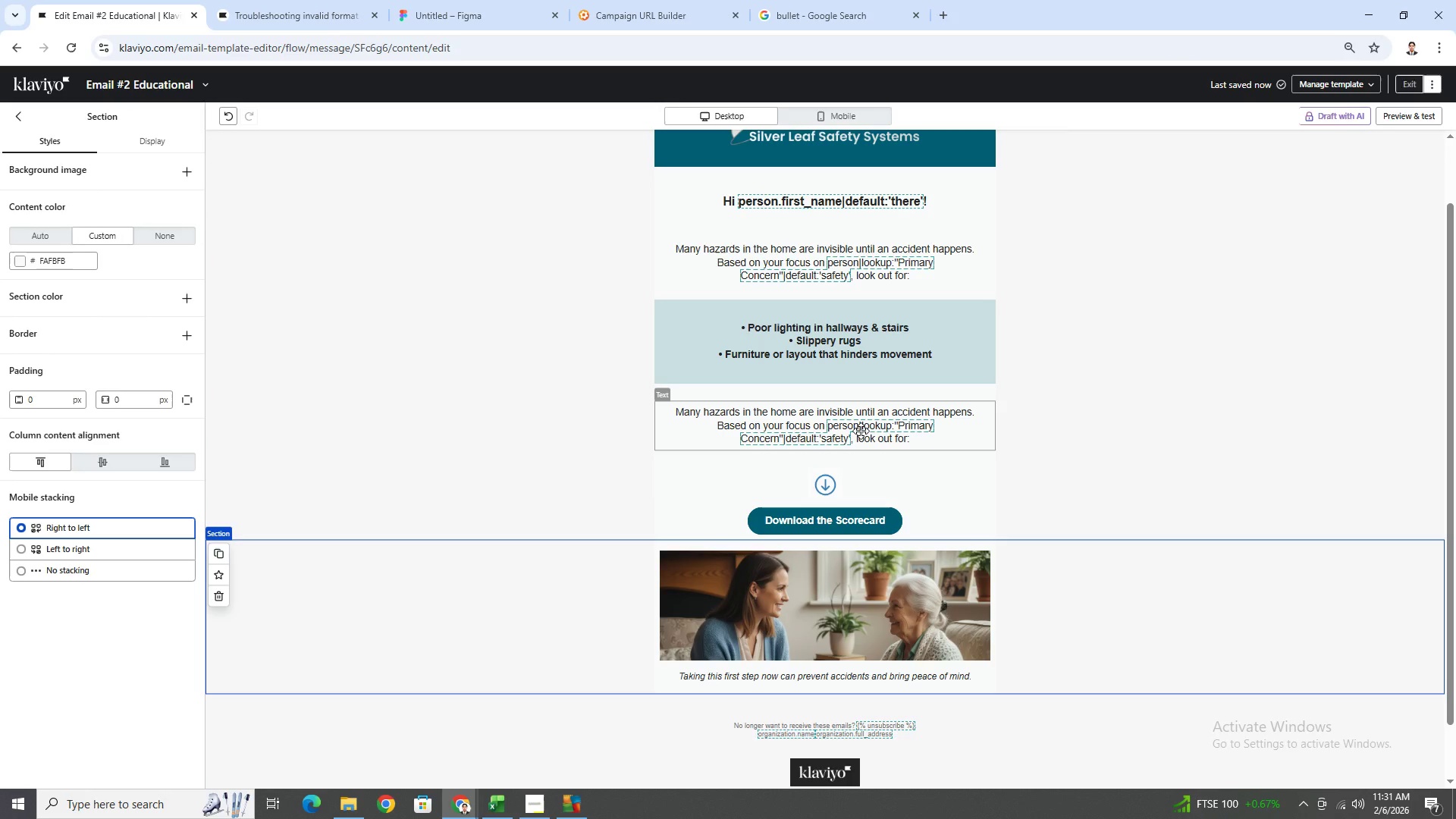 
double_click([861, 431])
 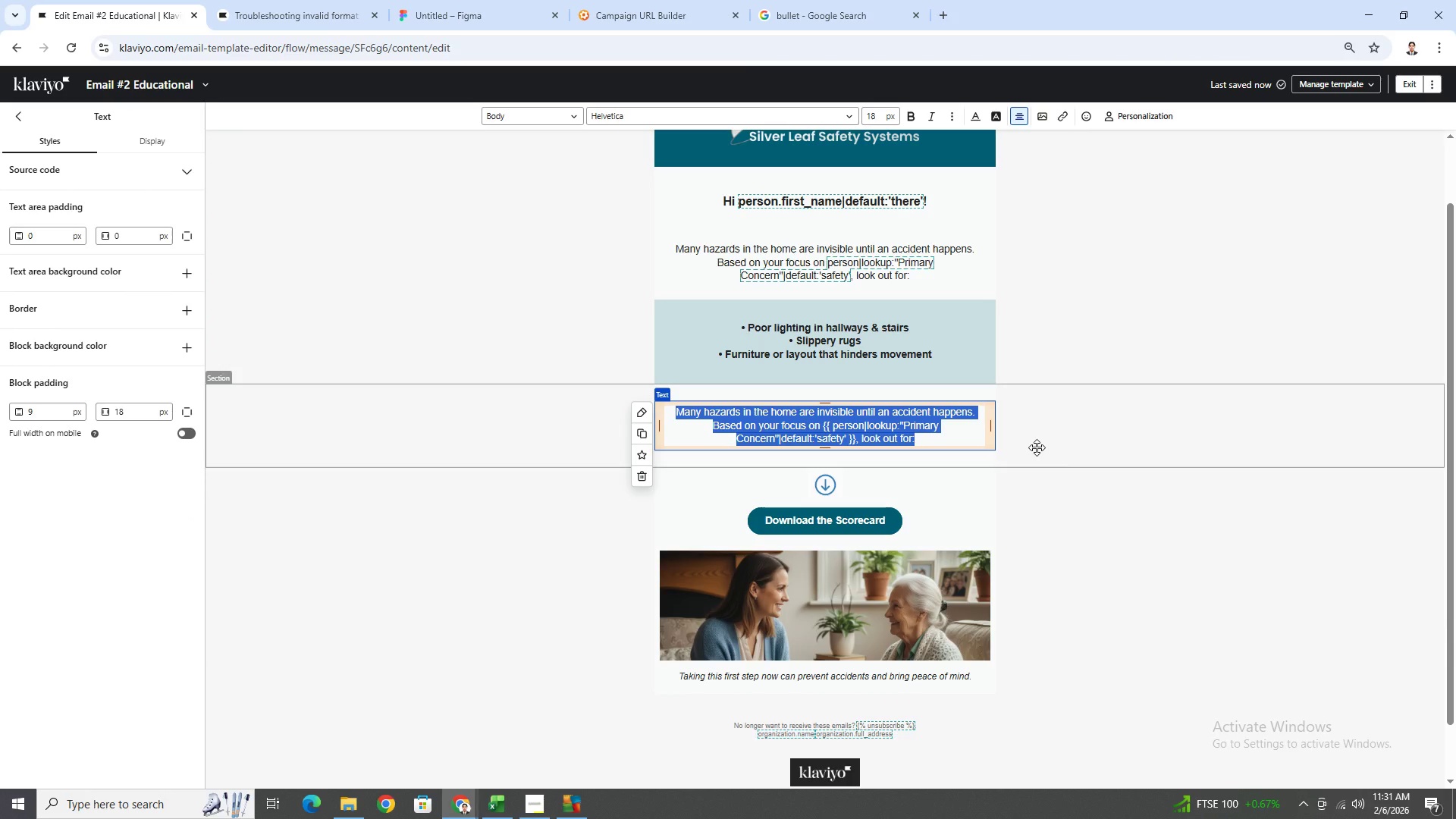 
wait(7.41)
 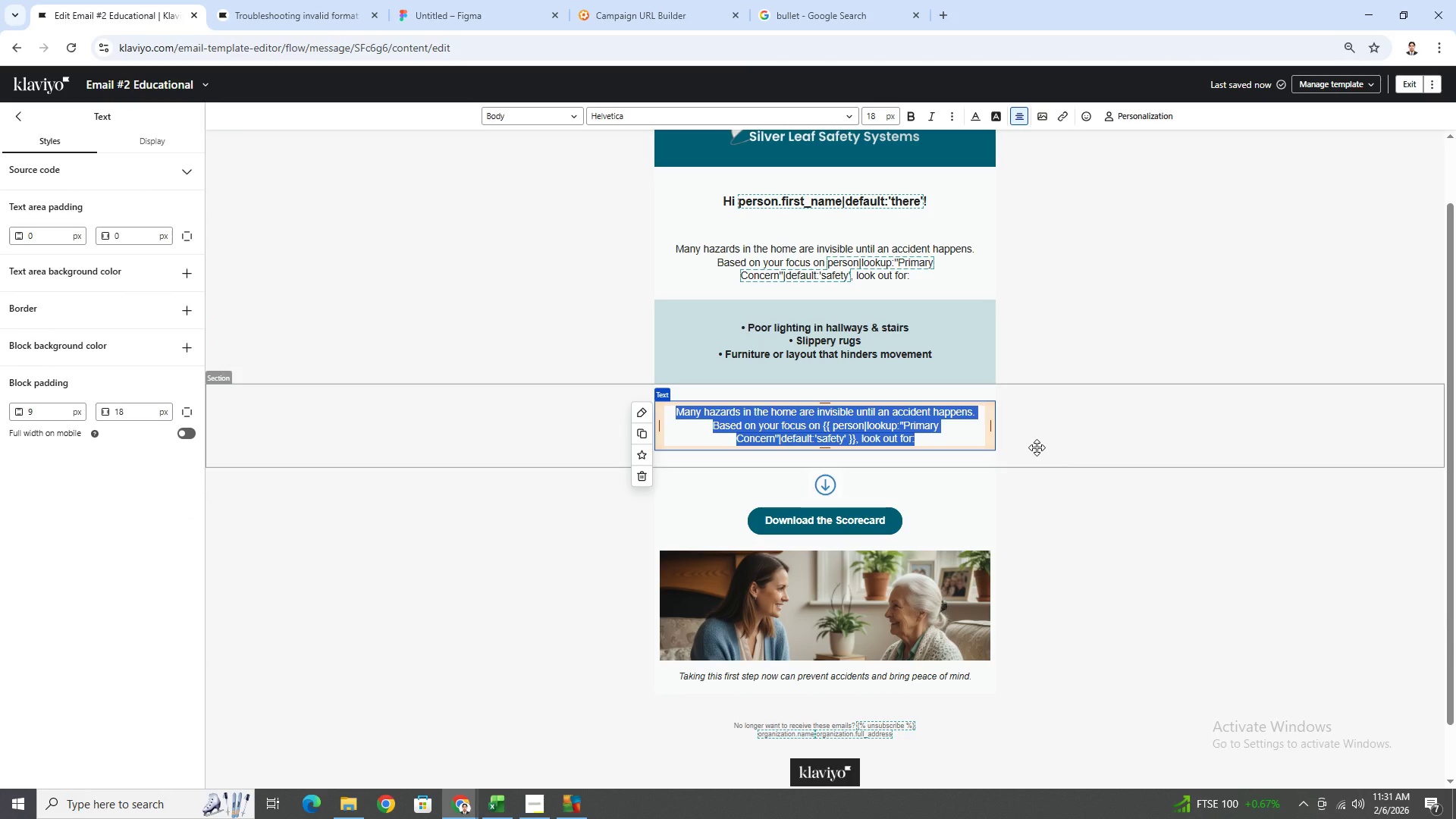 
scroll: coordinate [1137, 579], scroll_direction: up, amount: 1.0
 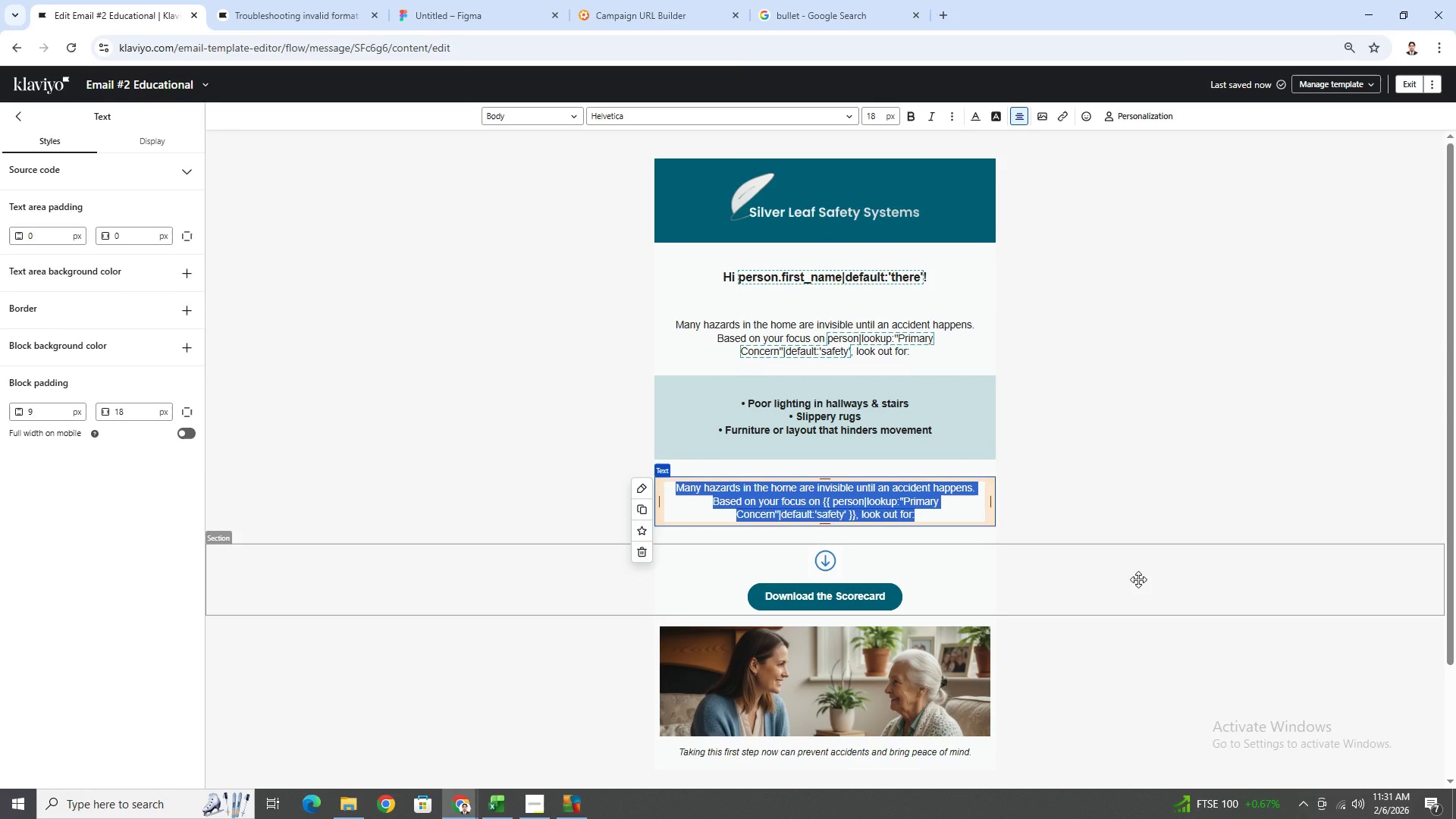 
scroll: coordinate [1138, 579], scroll_direction: down, amount: 2.0
 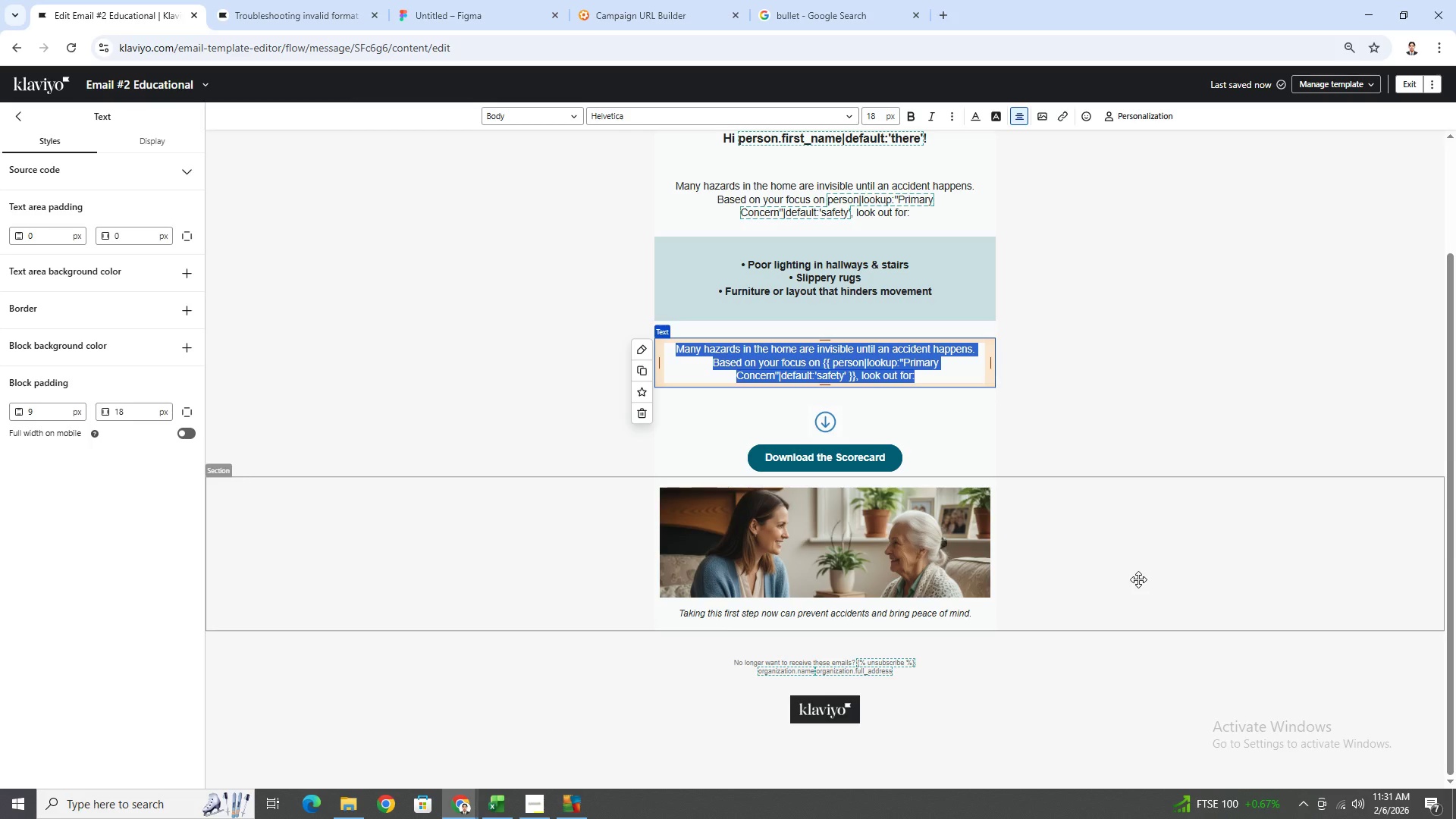 
scroll: coordinate [1138, 579], scroll_direction: up, amount: 1.0
 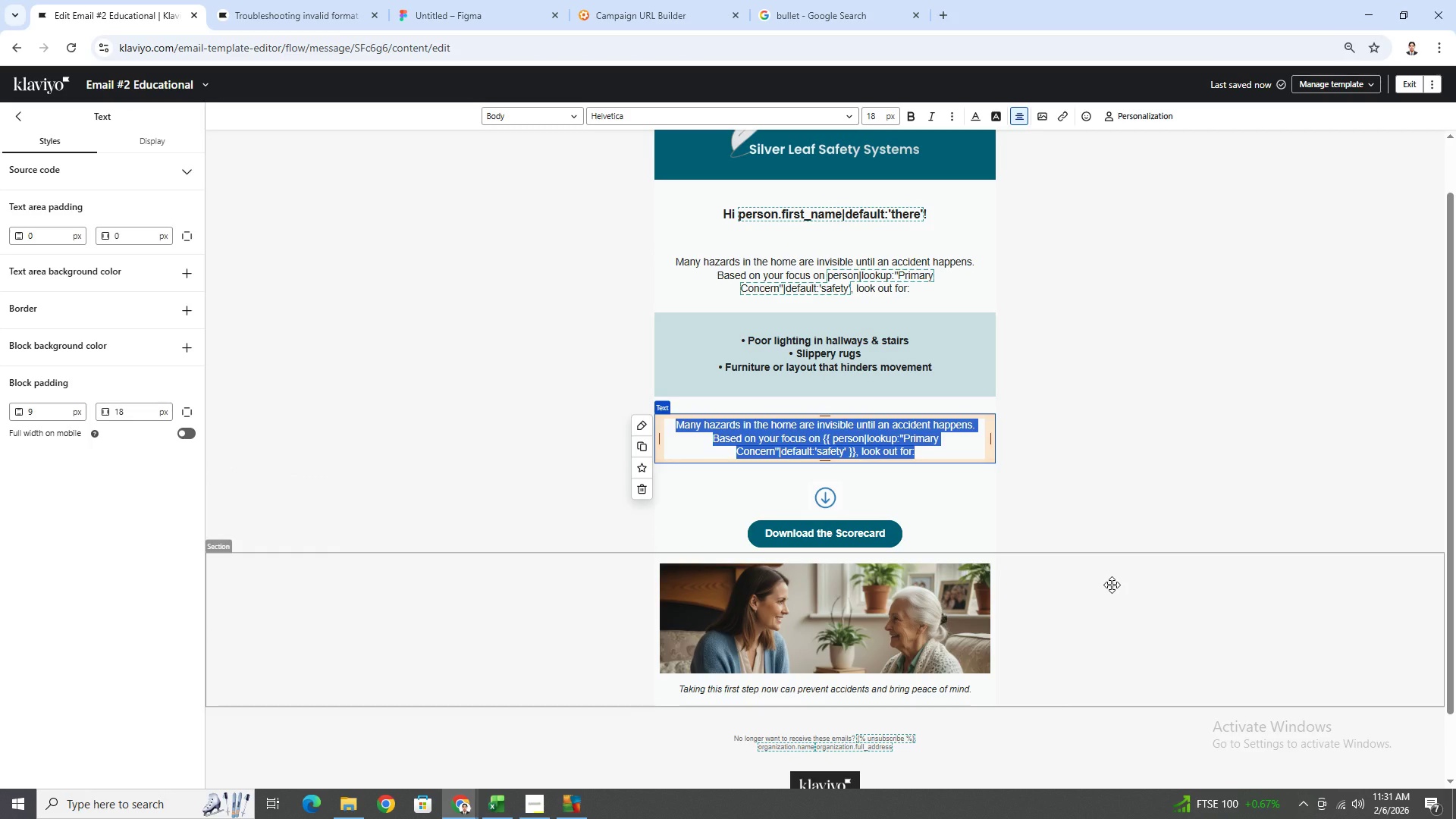 
wait(5.16)
 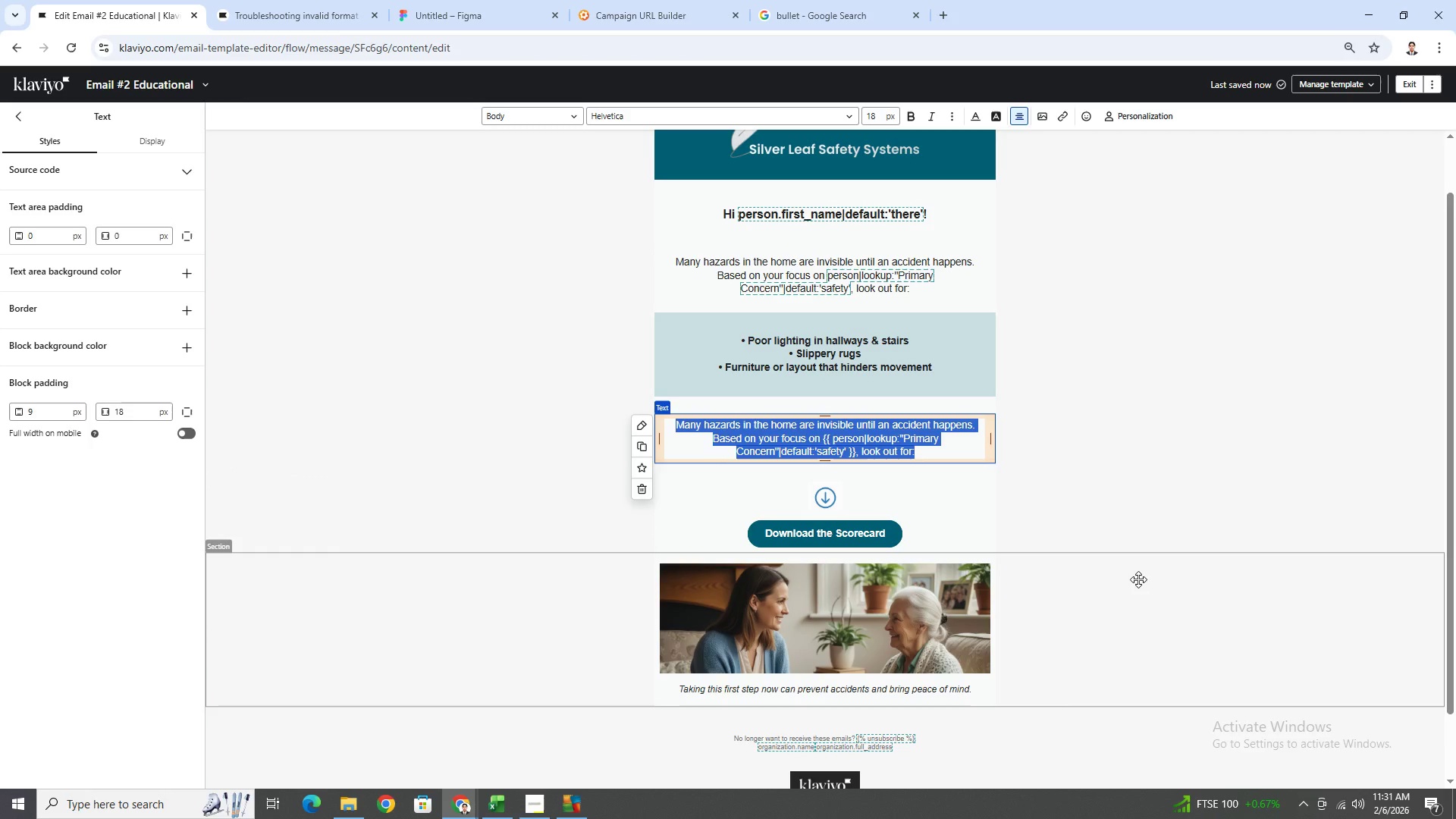 
scroll: coordinate [1126, 585], scroll_direction: down, amount: 1.0
 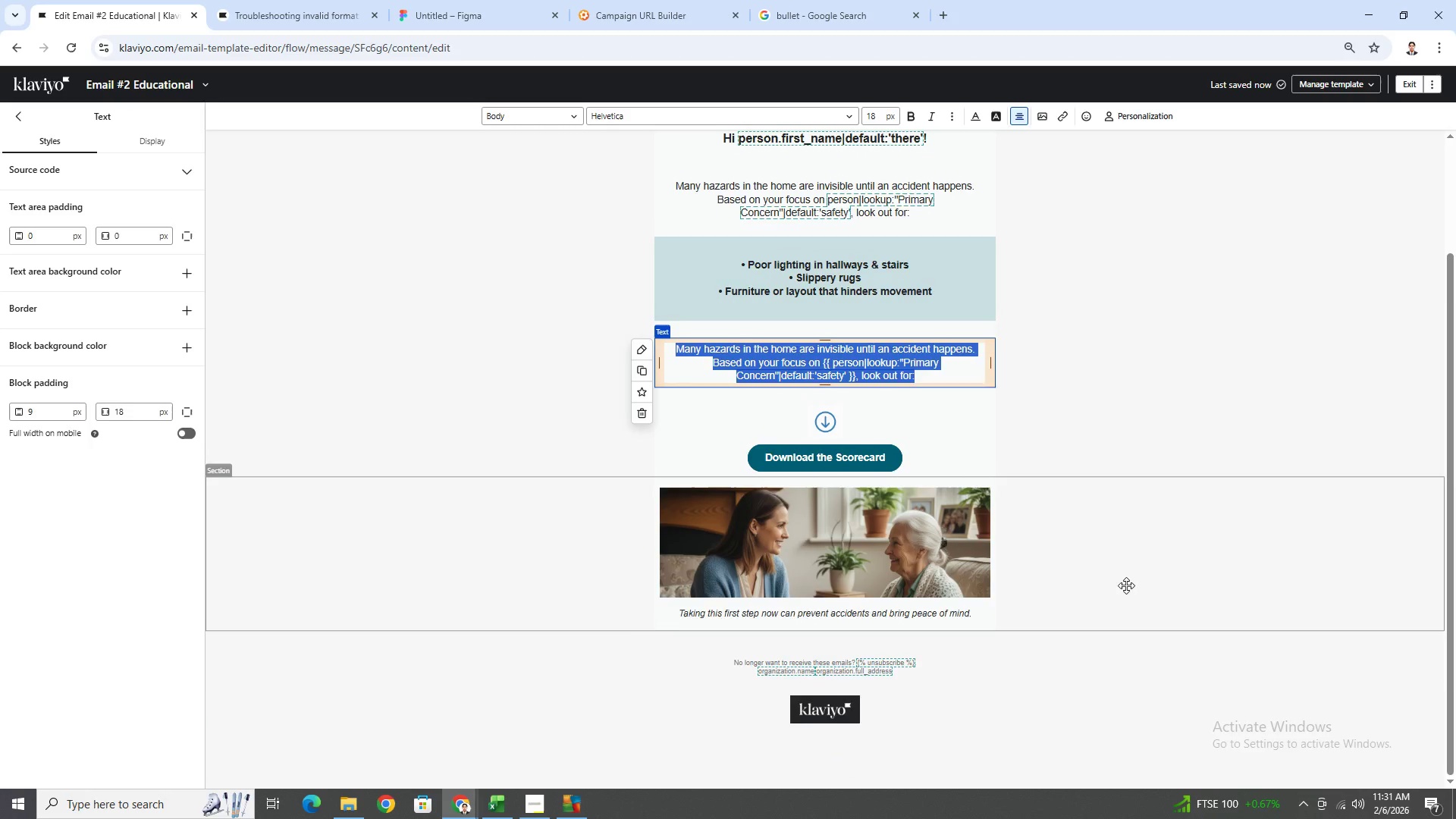 
scroll: coordinate [1126, 585], scroll_direction: up, amount: 1.0
 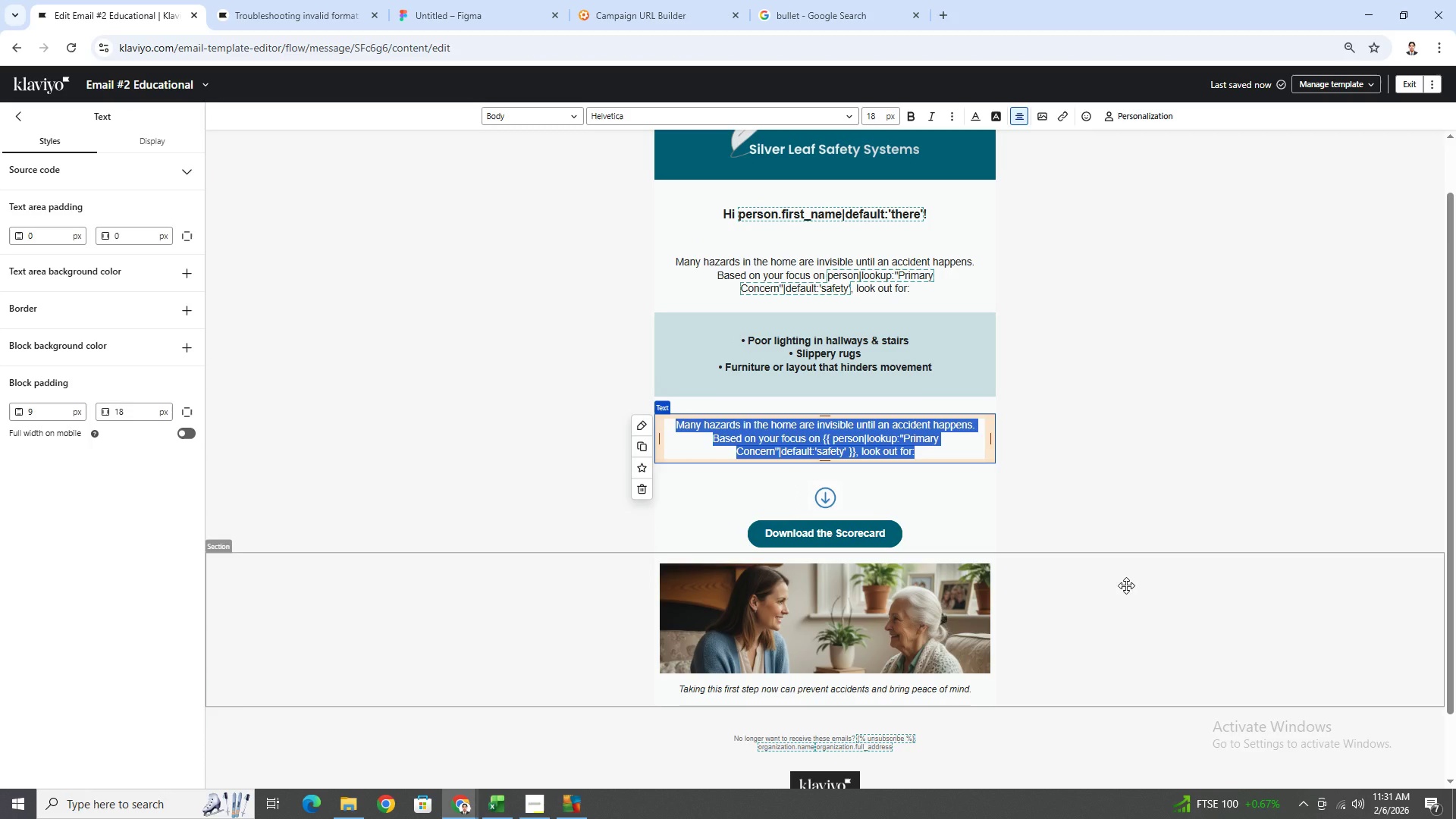 
hold_key(key=ShiftLeft, duration=0.95)
 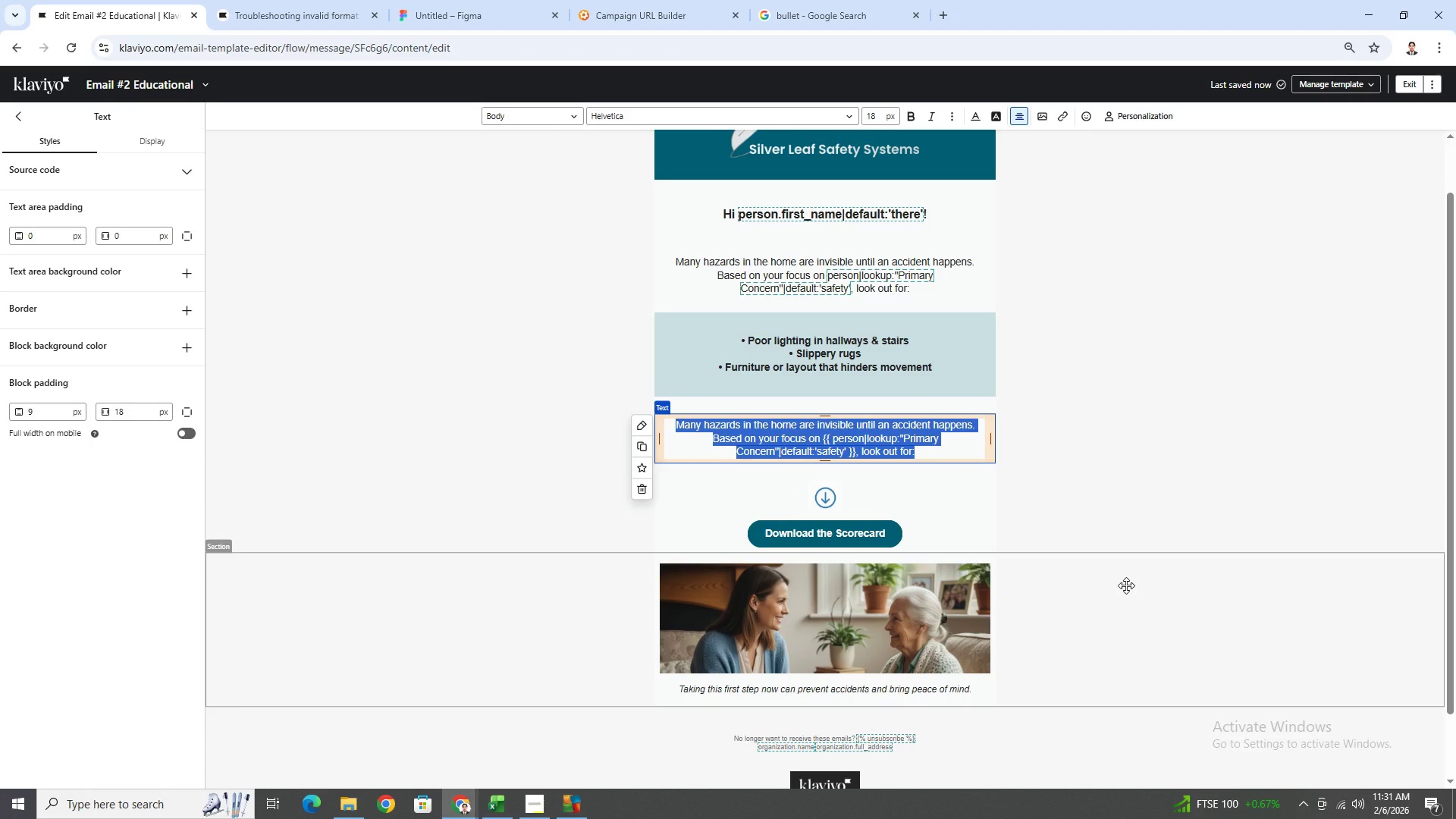 
wait(10.99)
 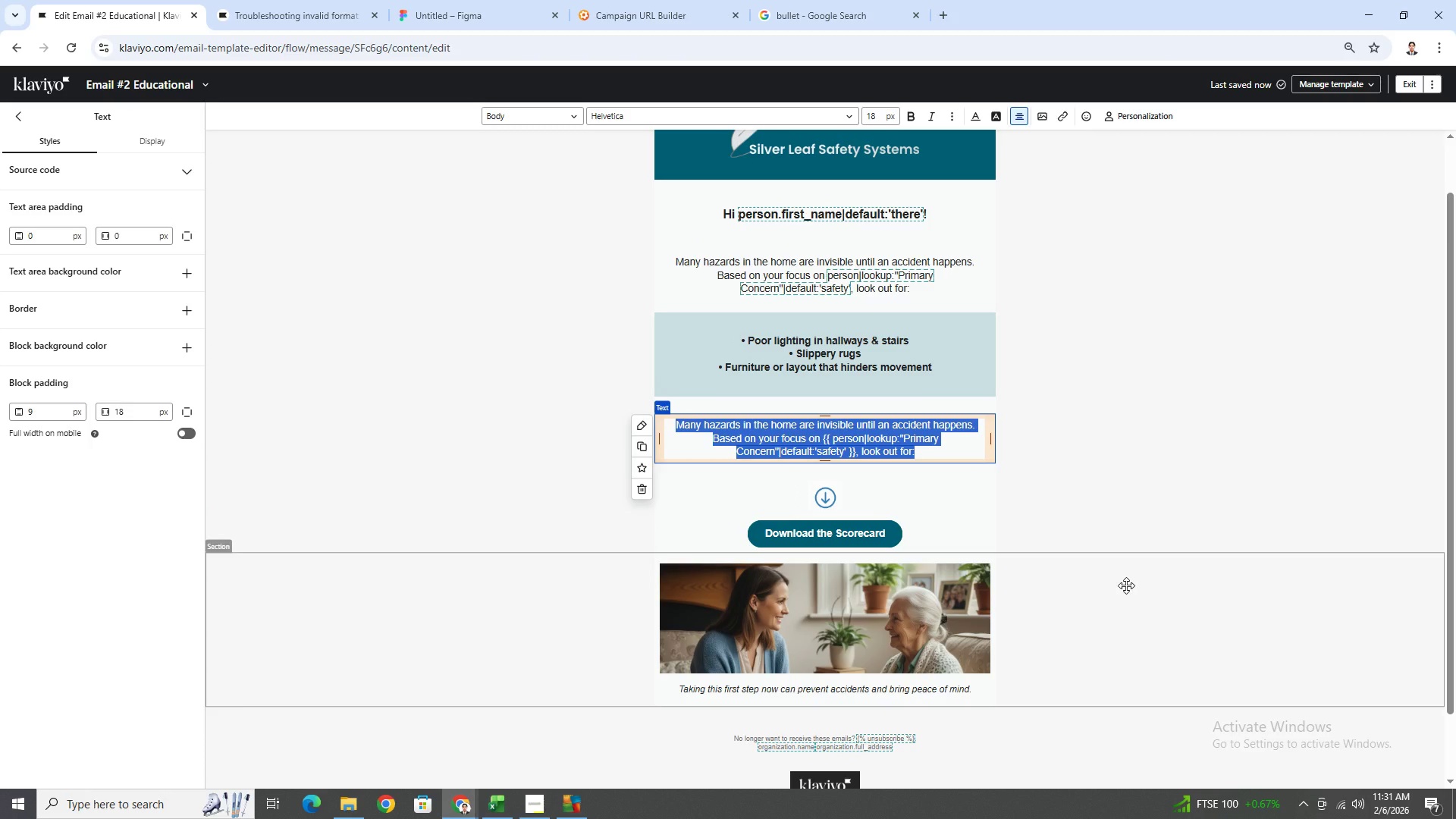 
left_click([835, 690])
 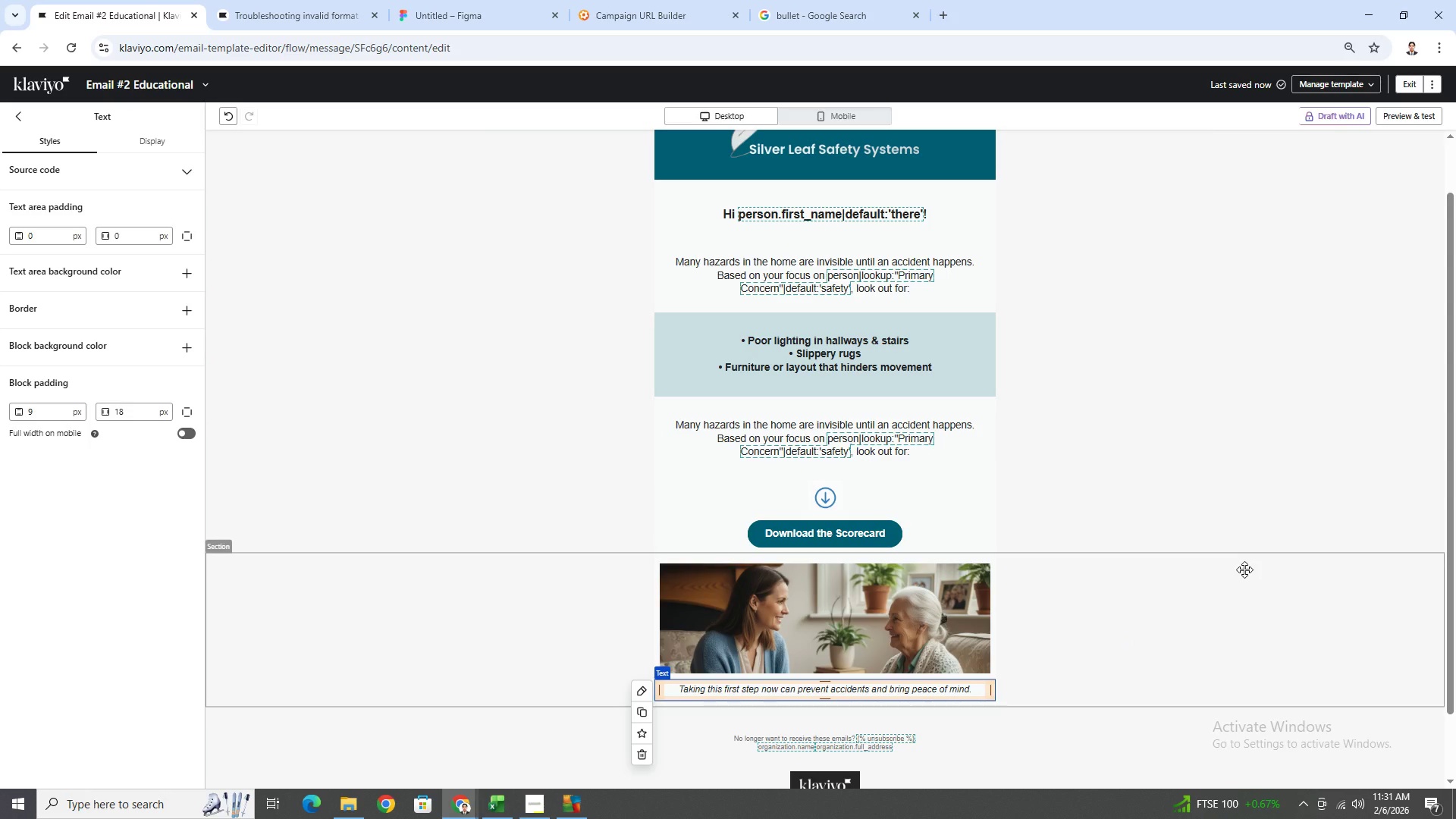 
wait(10.14)
 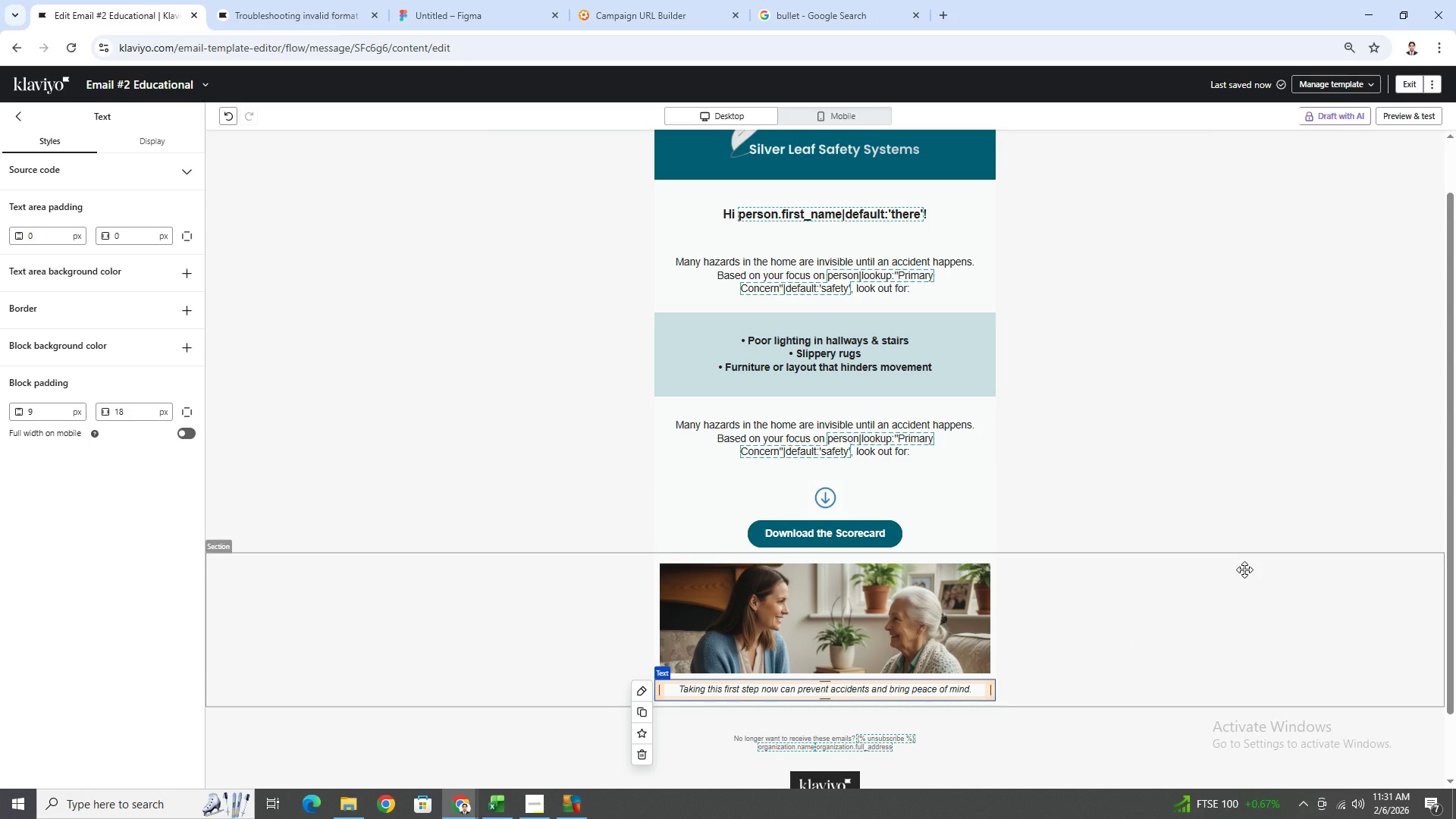 
left_click([909, 526])
 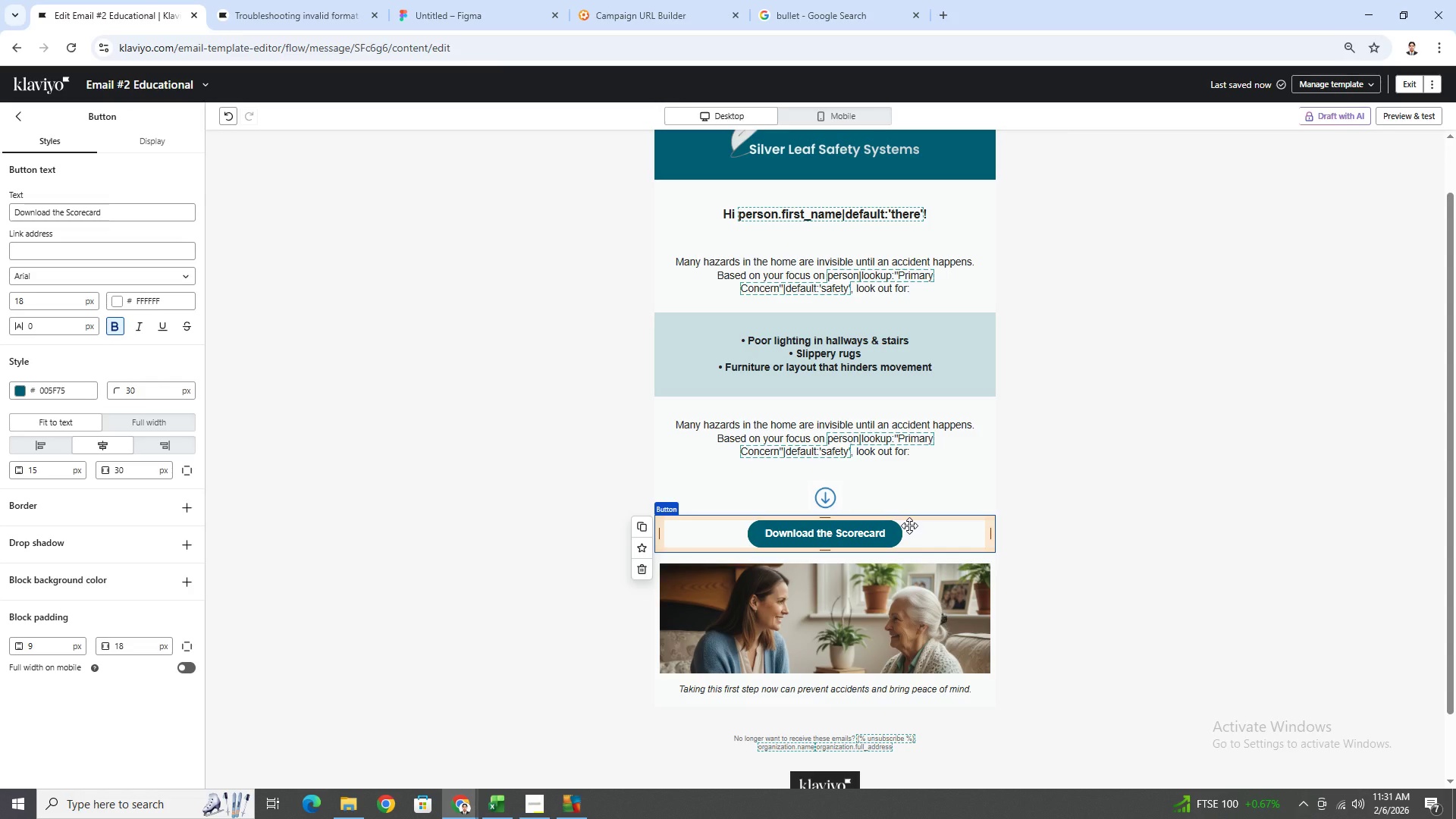 
wait(17.61)
 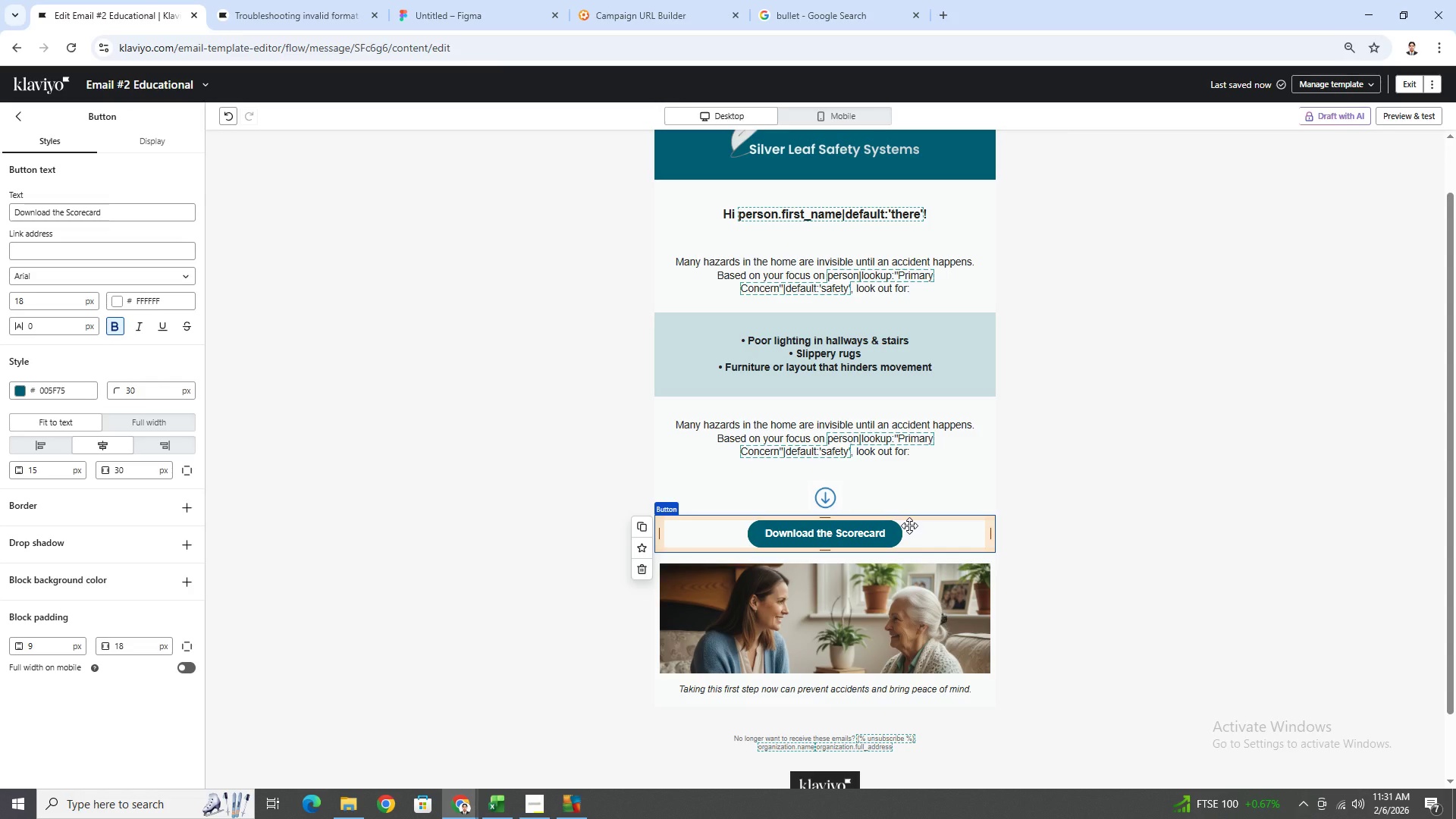 
double_click([73, 206])
 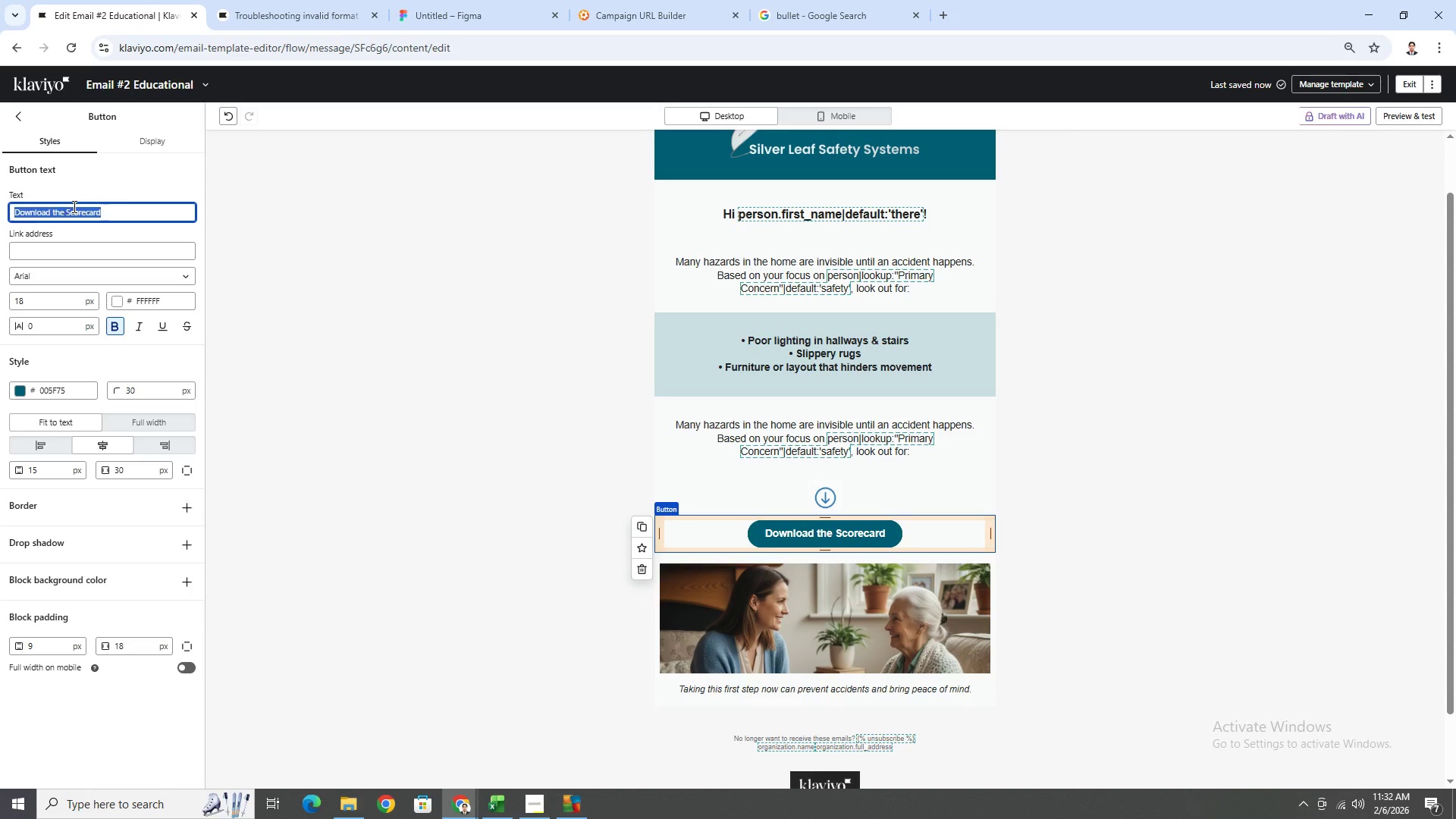 
triple_click([73, 206])
 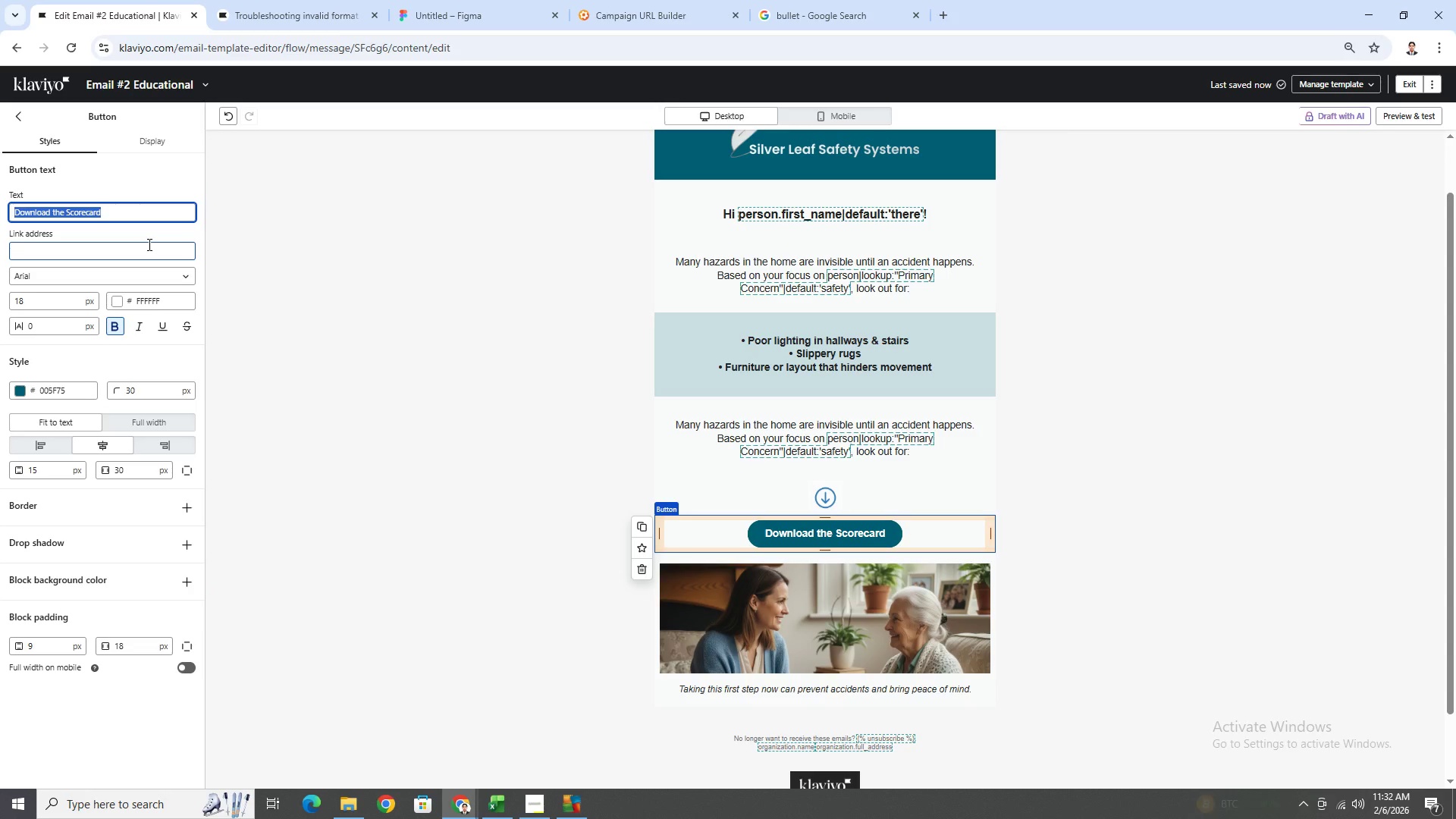 
type(Learn More )
key(Backspace)
type( About Hio)
key(Backspace)
type(dden HAzards)
 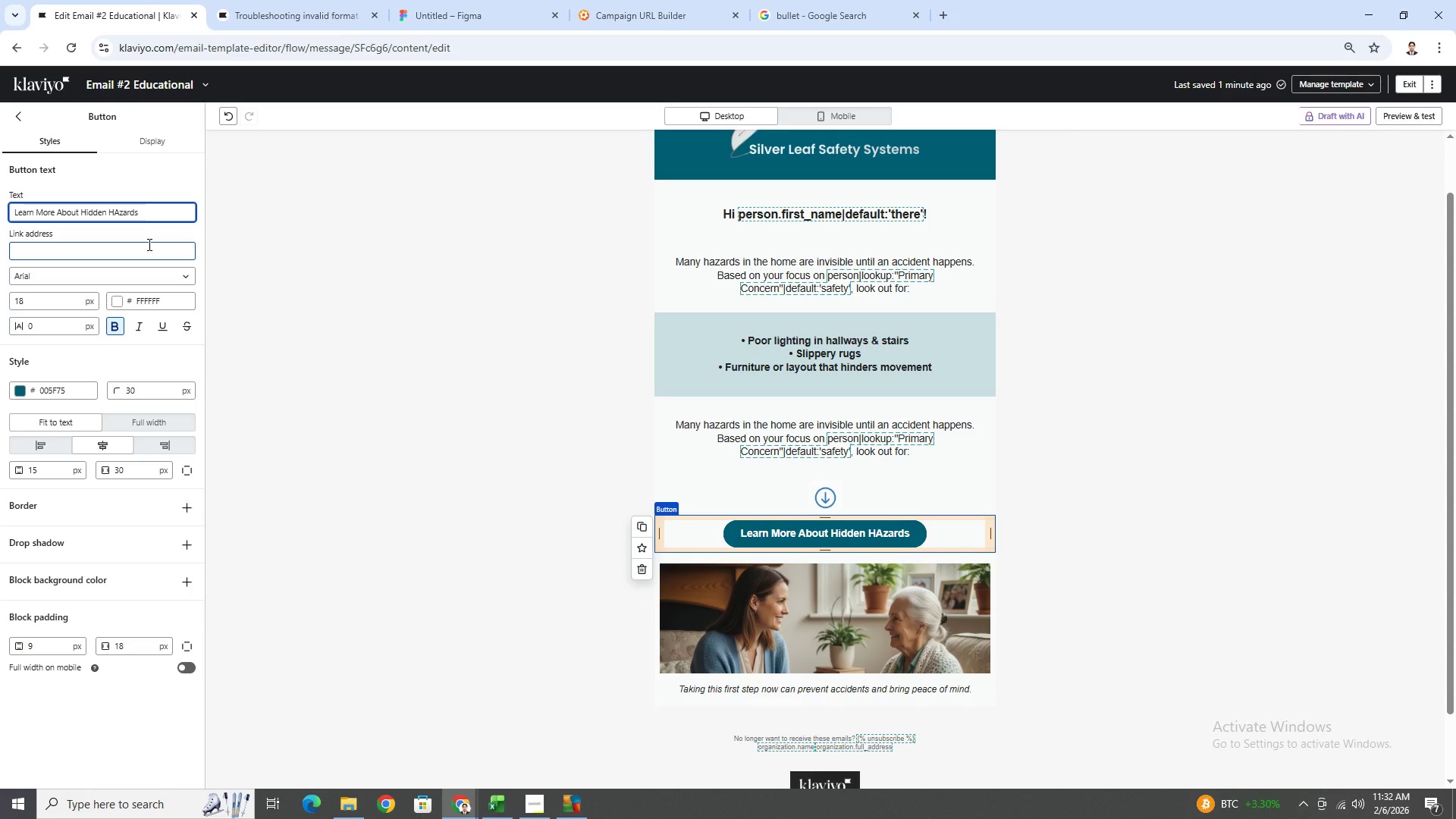 
left_click([118, 210])
 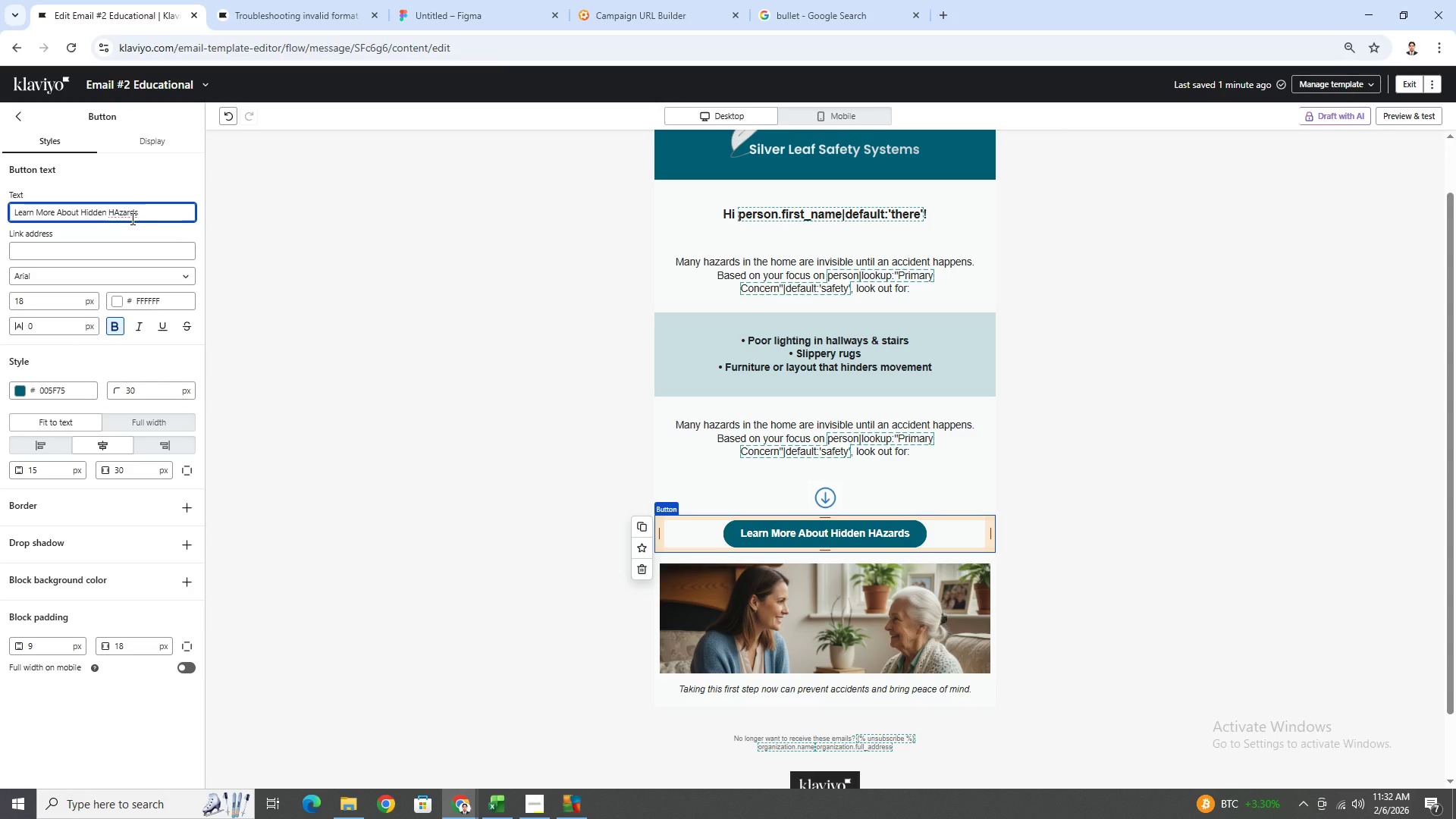 
key(Backspace)
 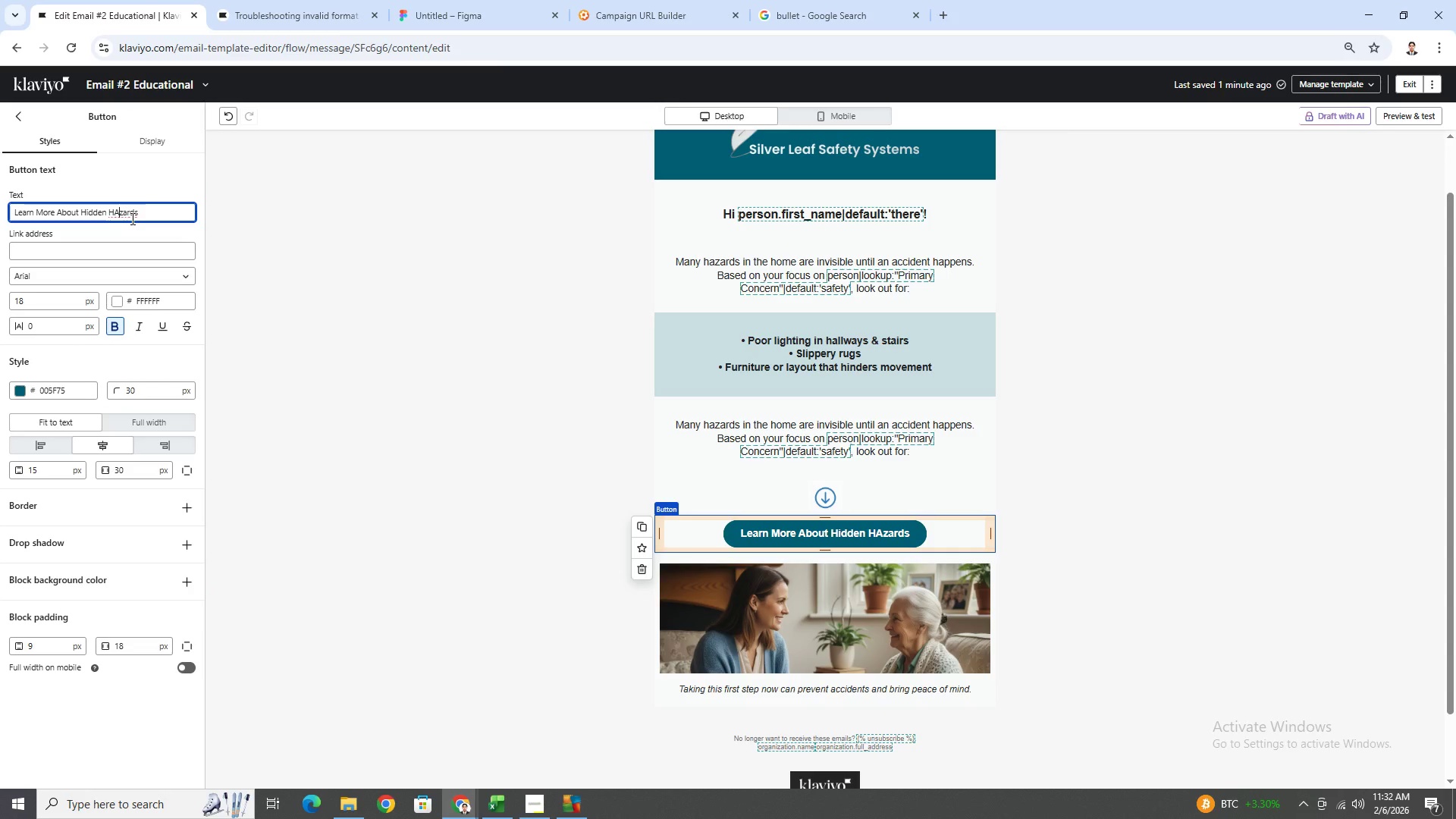 
key(A)
 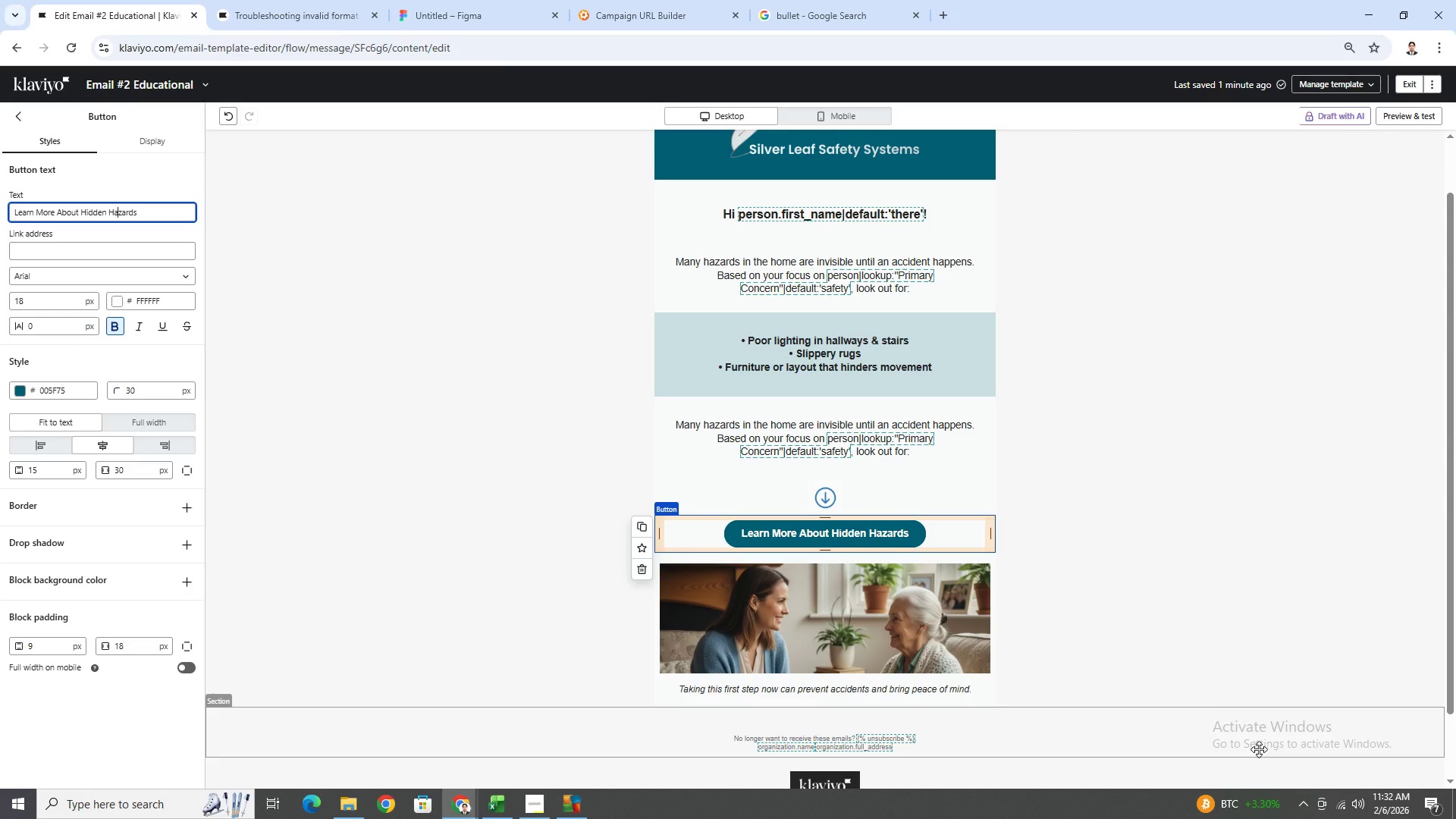 
left_click([1145, 632])
 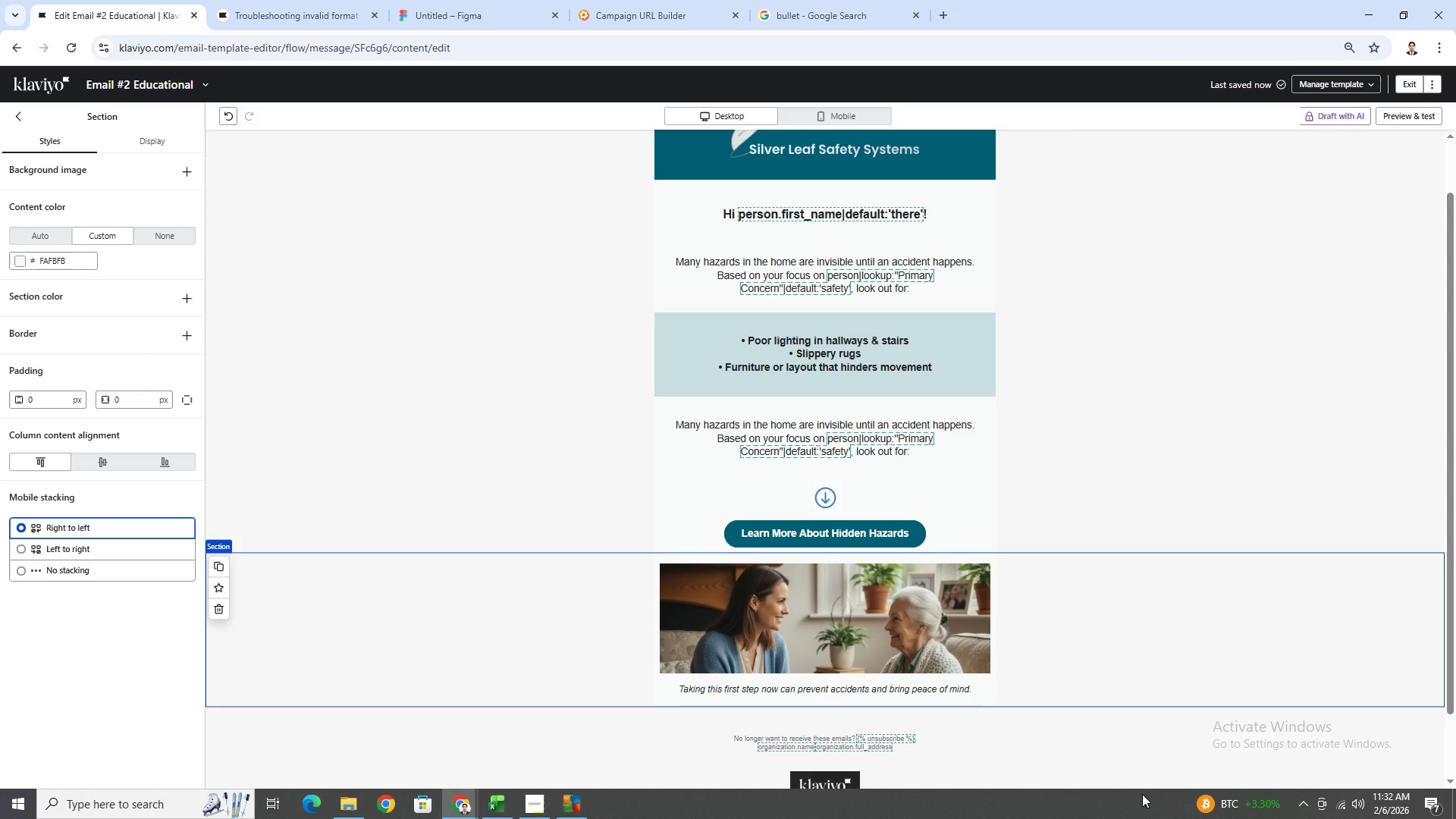 
wait(6.08)
 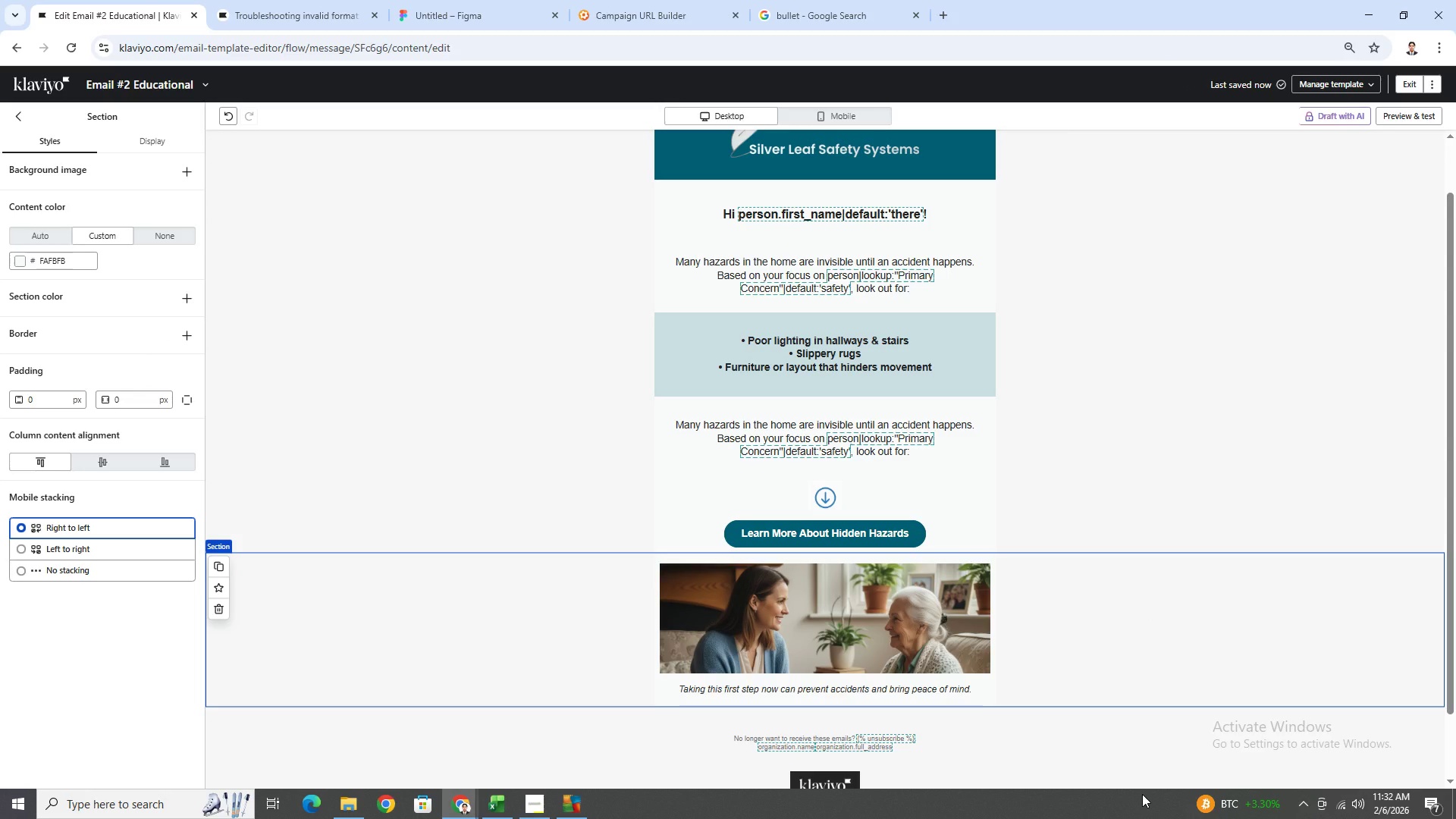 
scroll: coordinate [1367, 522], scroll_direction: up, amount: 4.0
 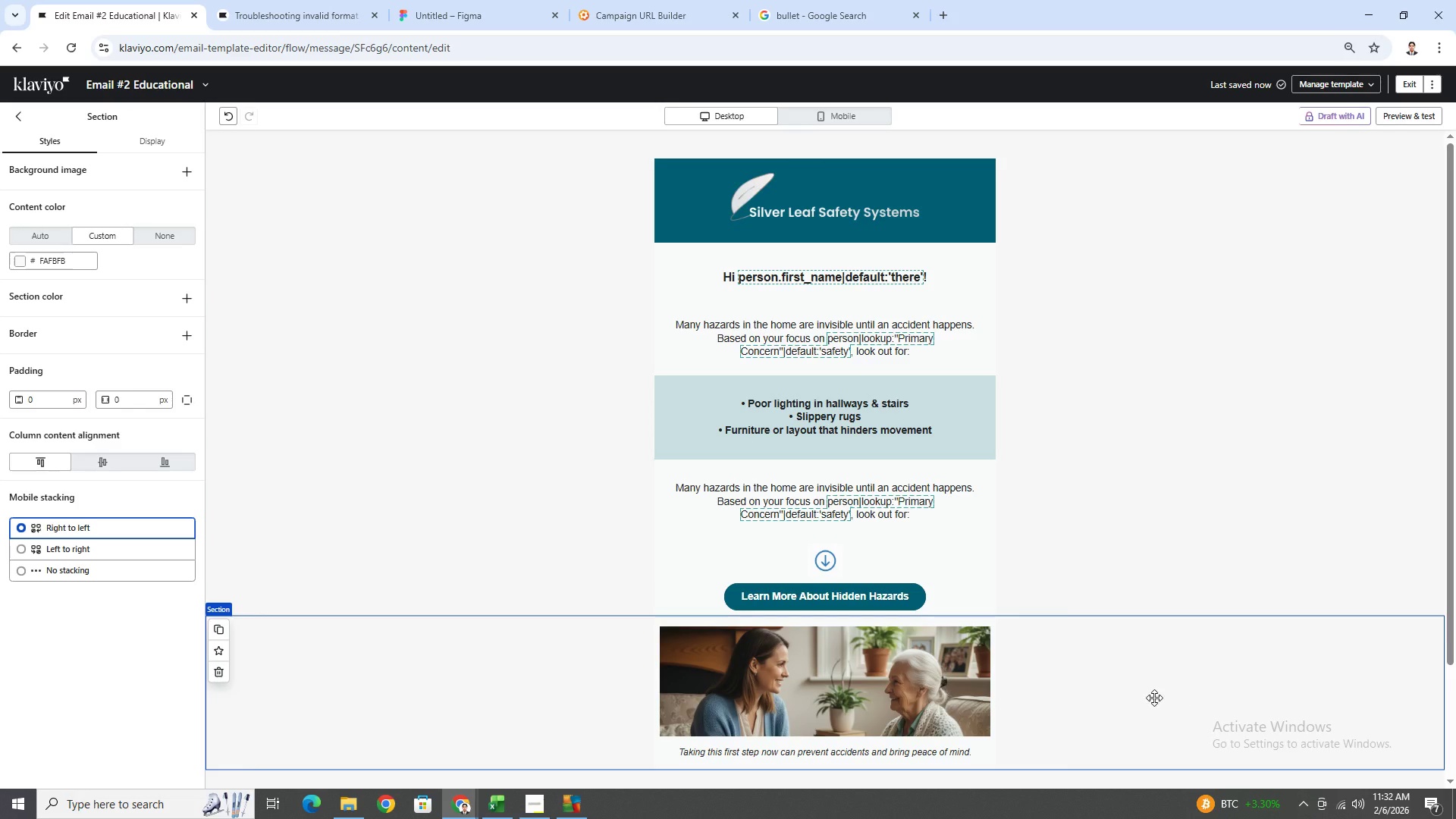 
left_click([1152, 698])
 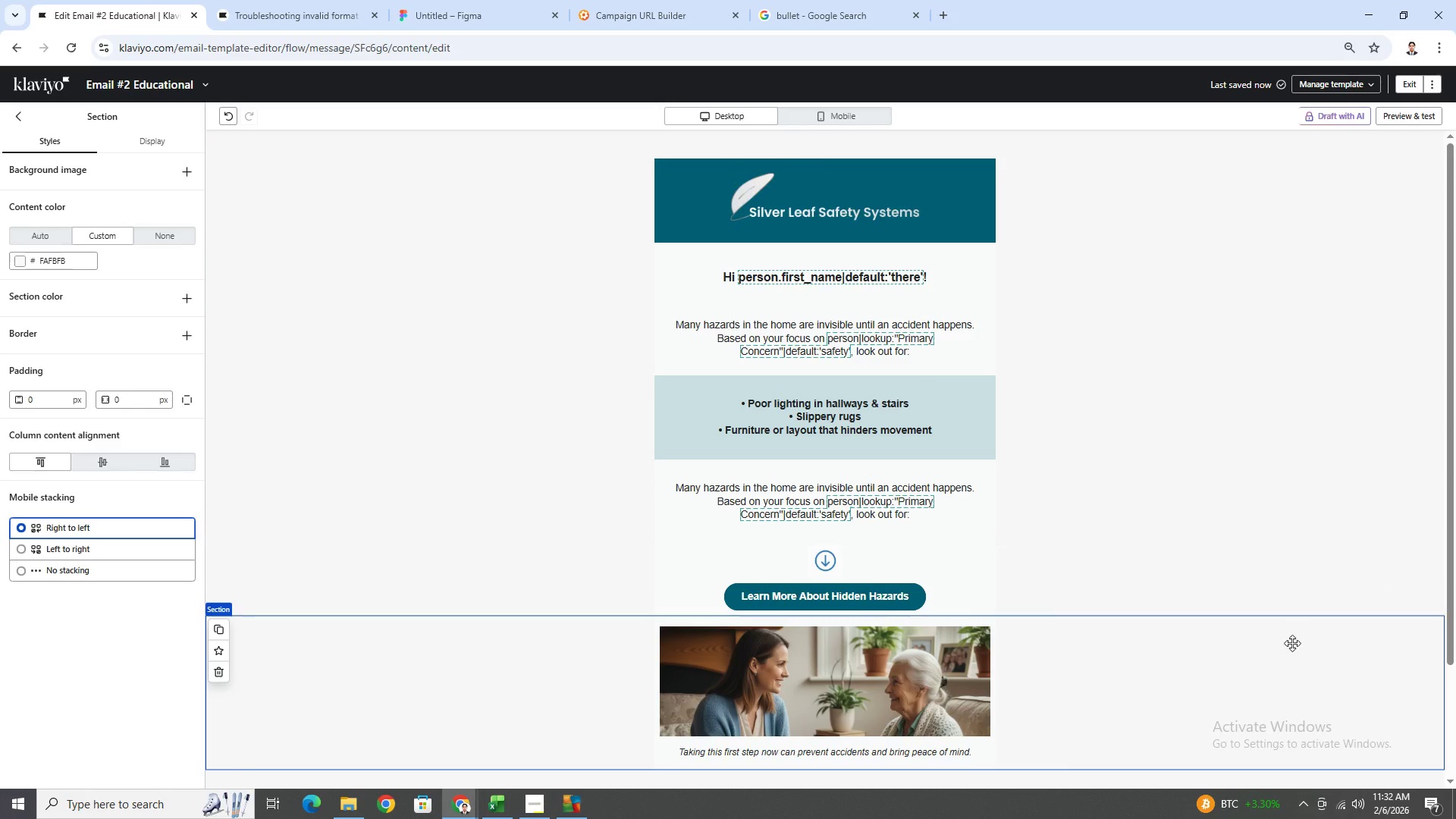 
wait(5.05)
 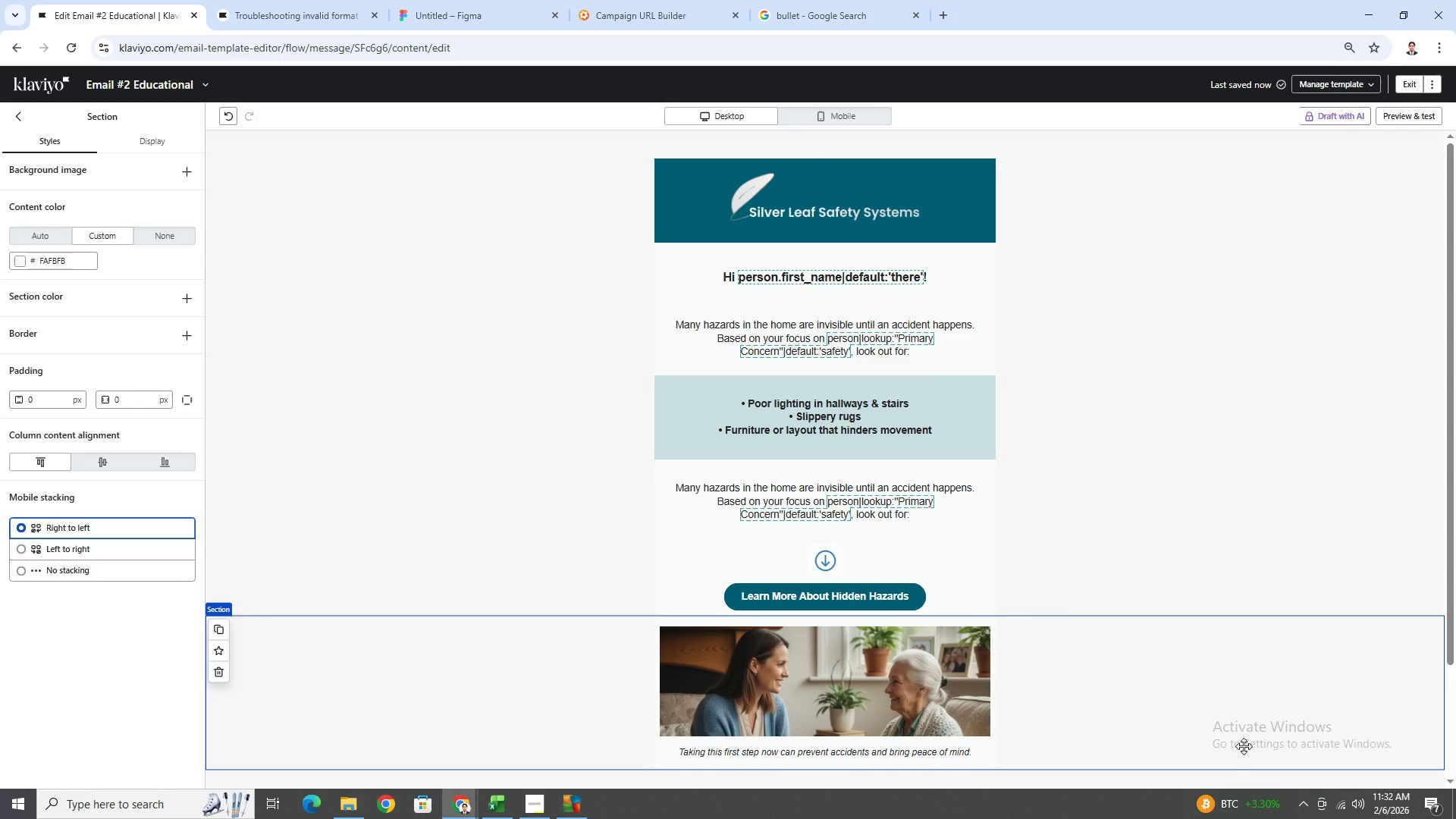 
scroll: coordinate [1197, 653], scroll_direction: down, amount: 2.0
 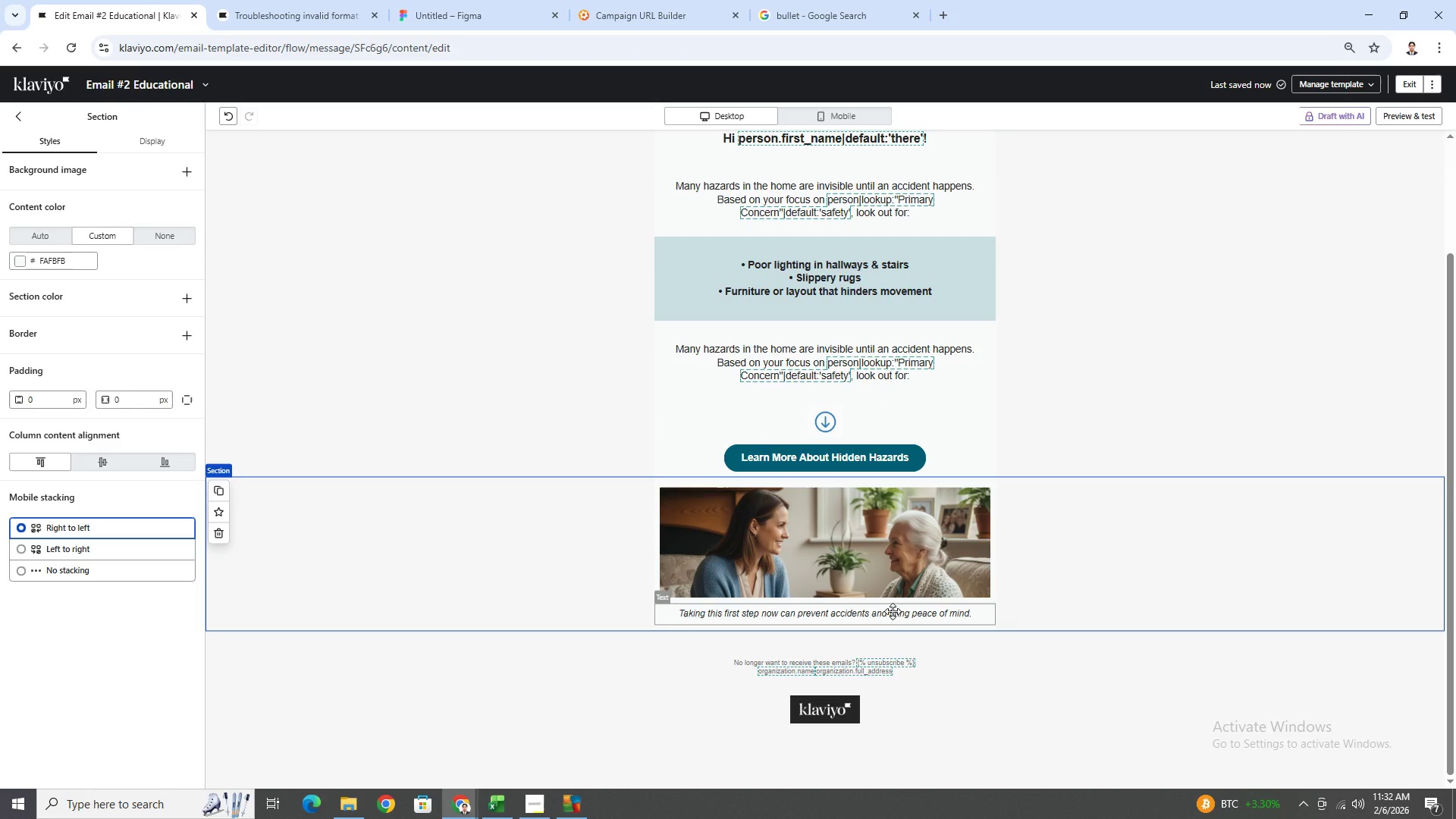 
double_click([895, 615])
 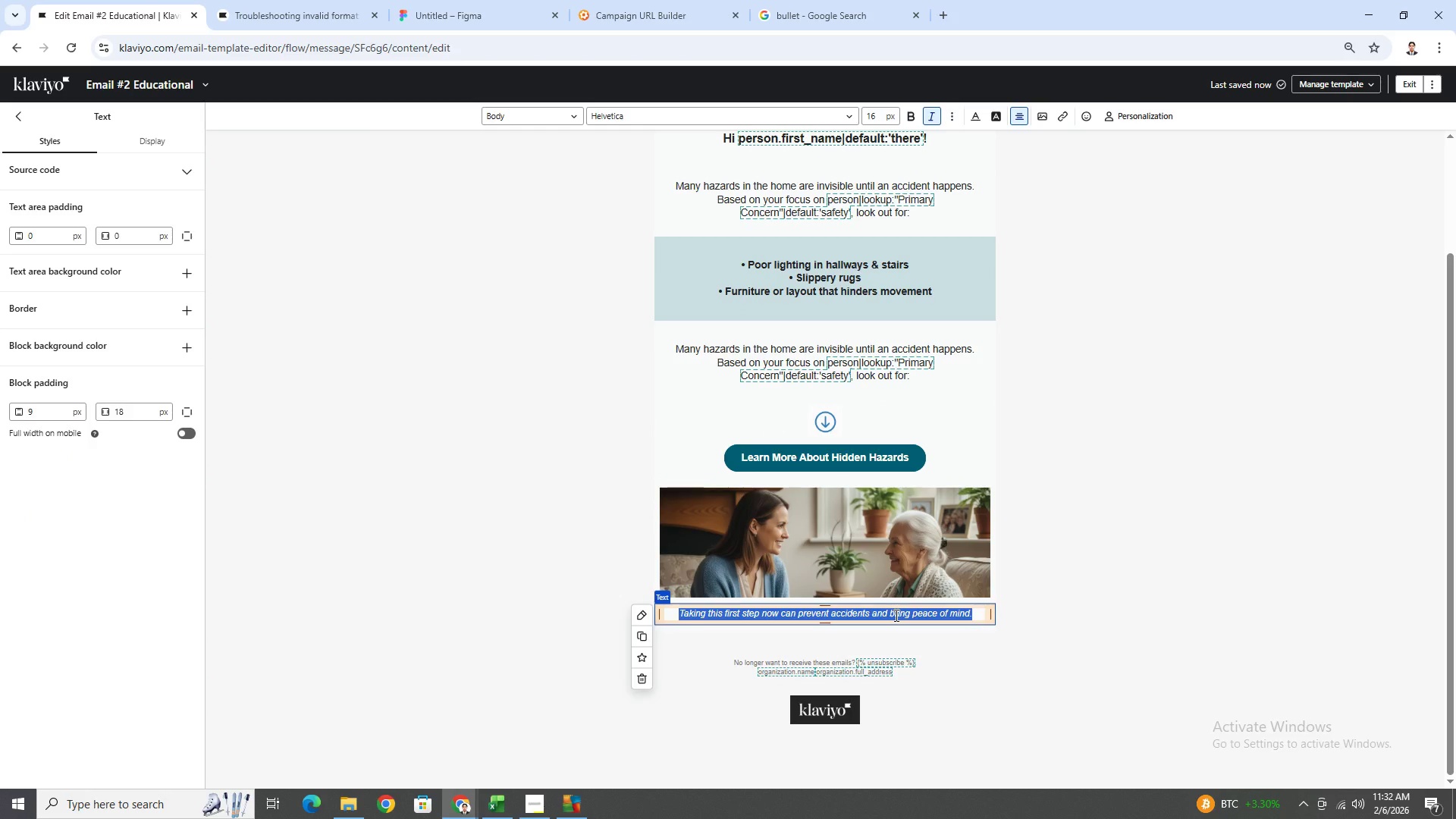 
type(Addressing these now could prevent a hospital visit and reduce stress)
 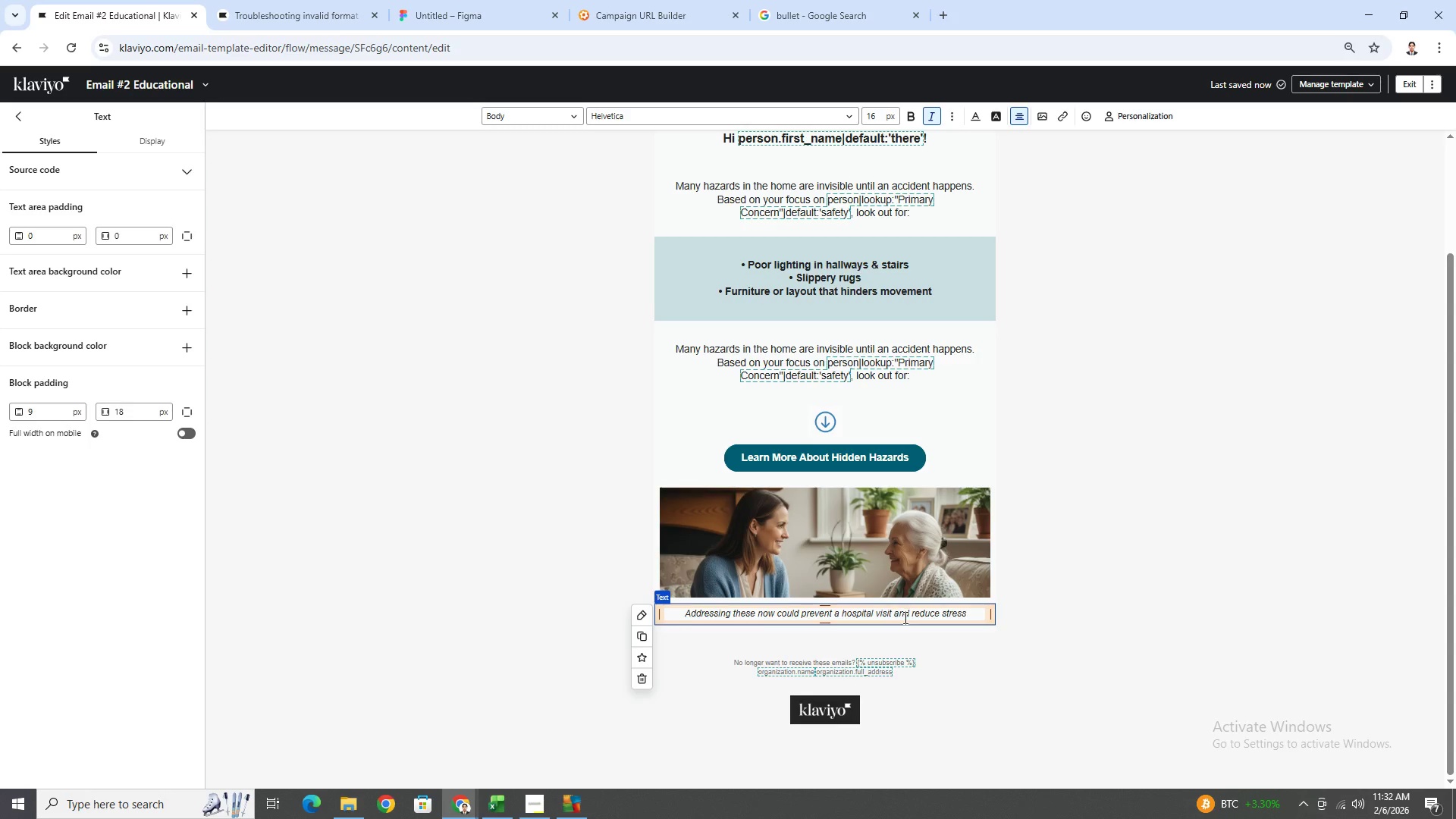 
left_click([1127, 563])
 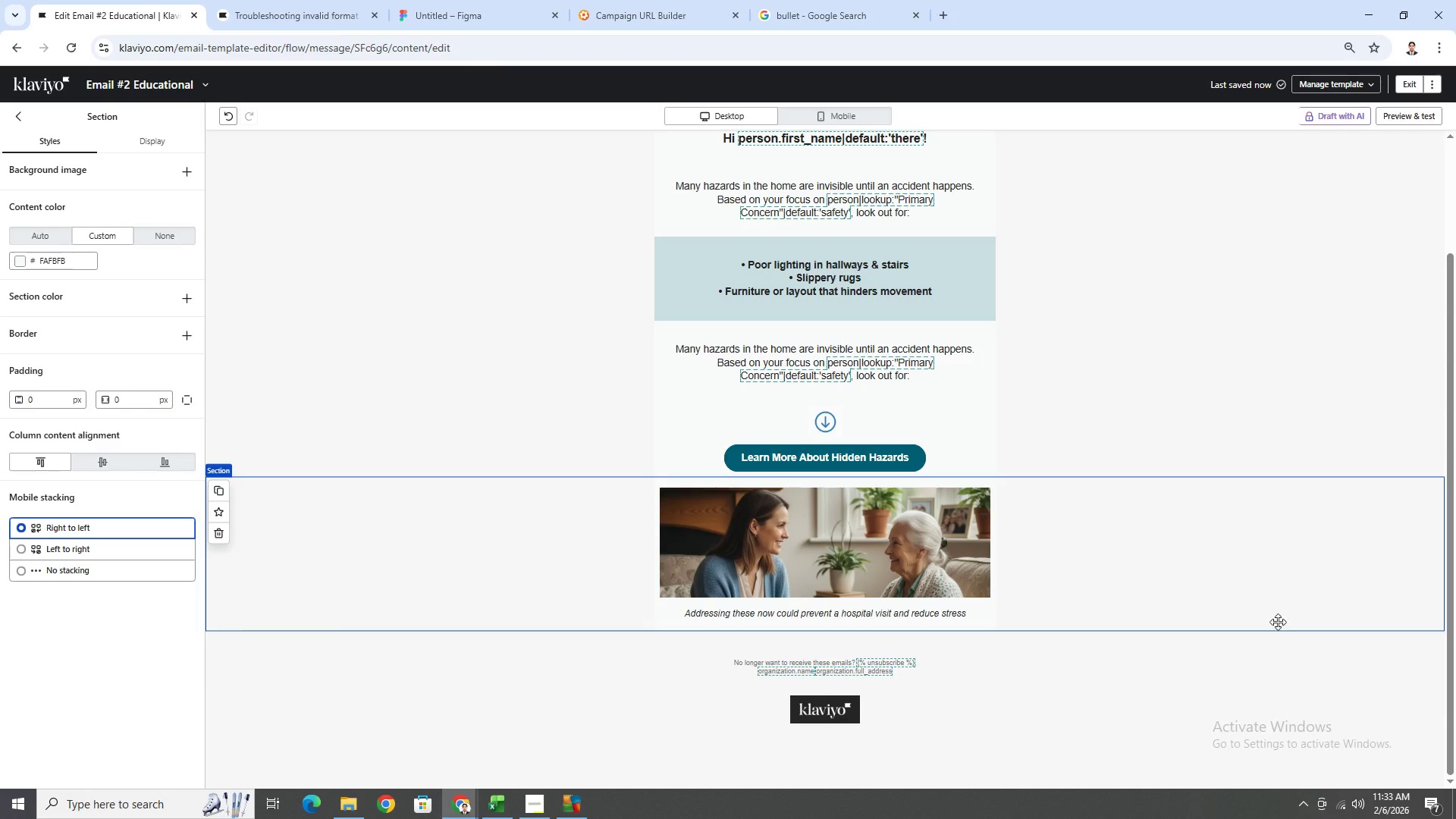 
left_click([1178, 448])
 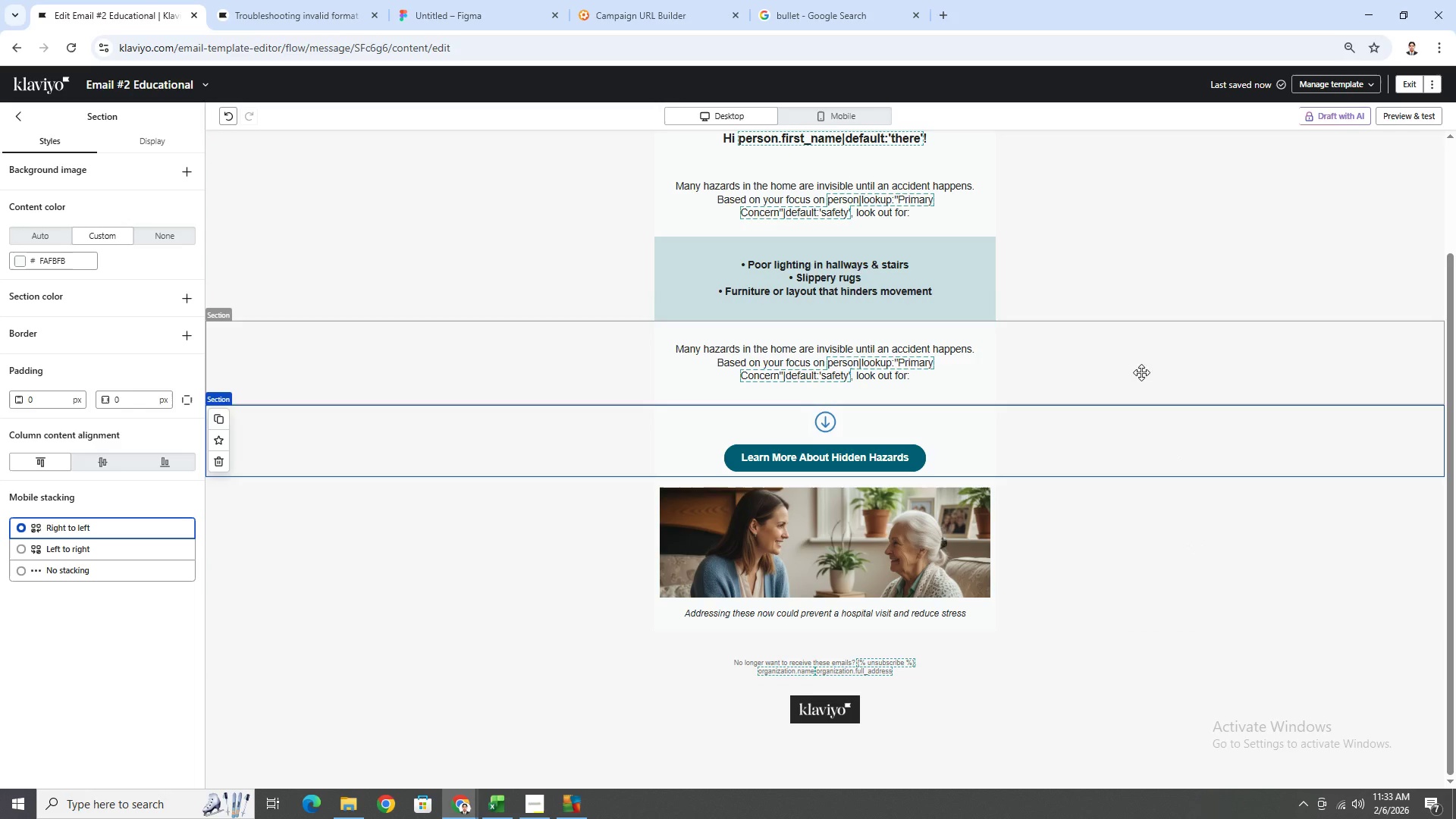 
left_click([1129, 345])
 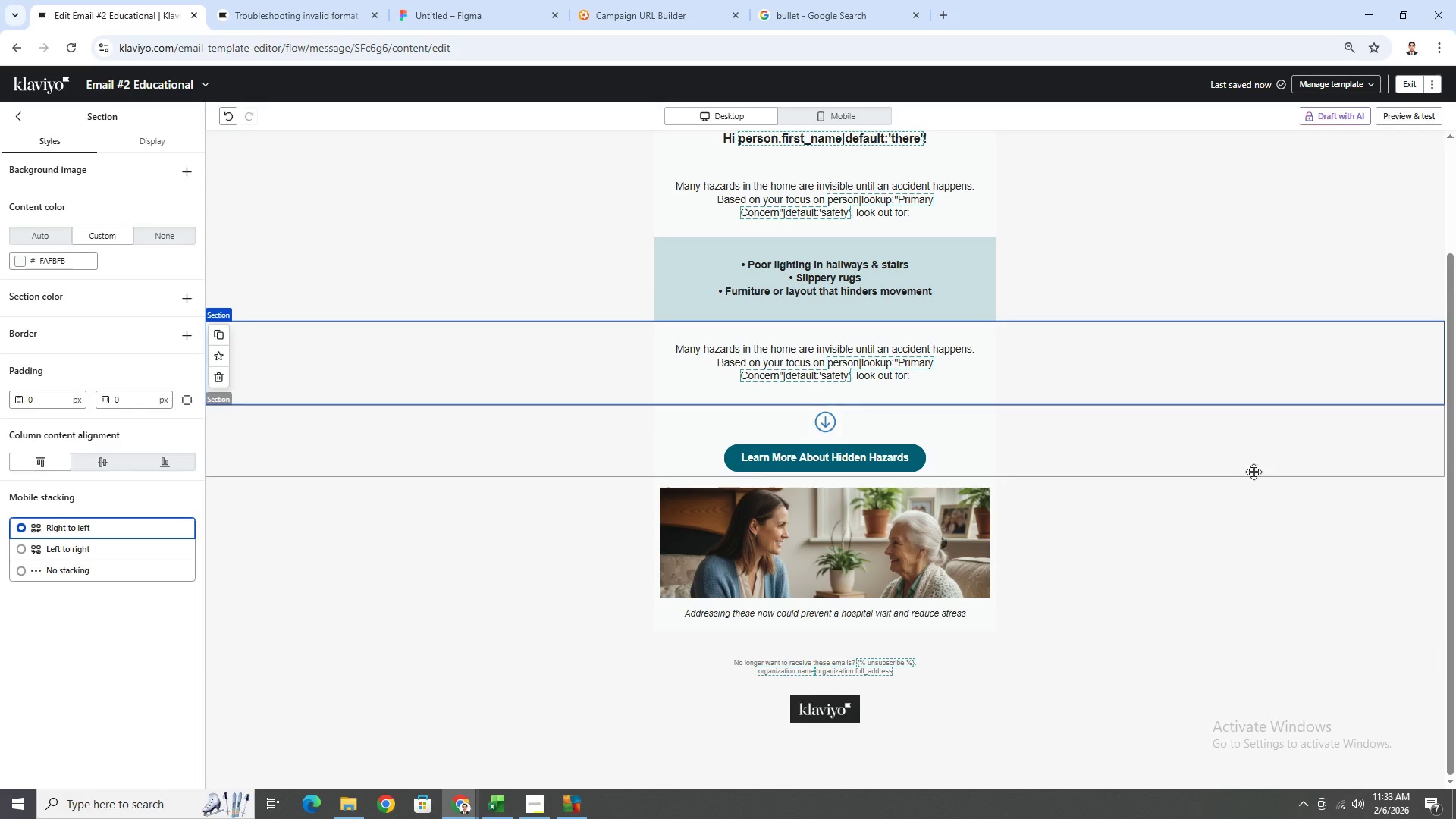 
scroll: coordinate [1257, 476], scroll_direction: up, amount: 3.0
 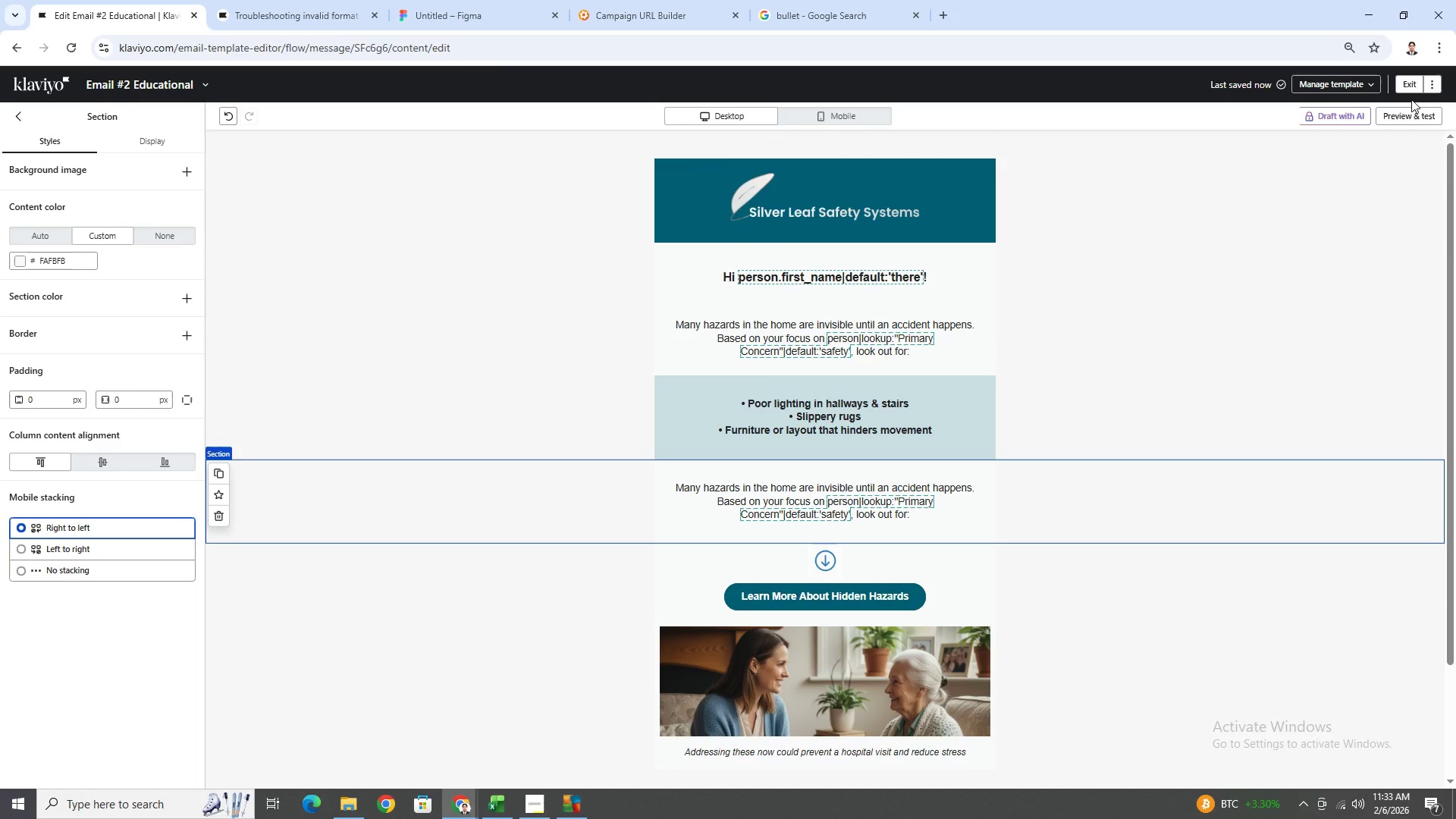 
left_click([879, 118])
 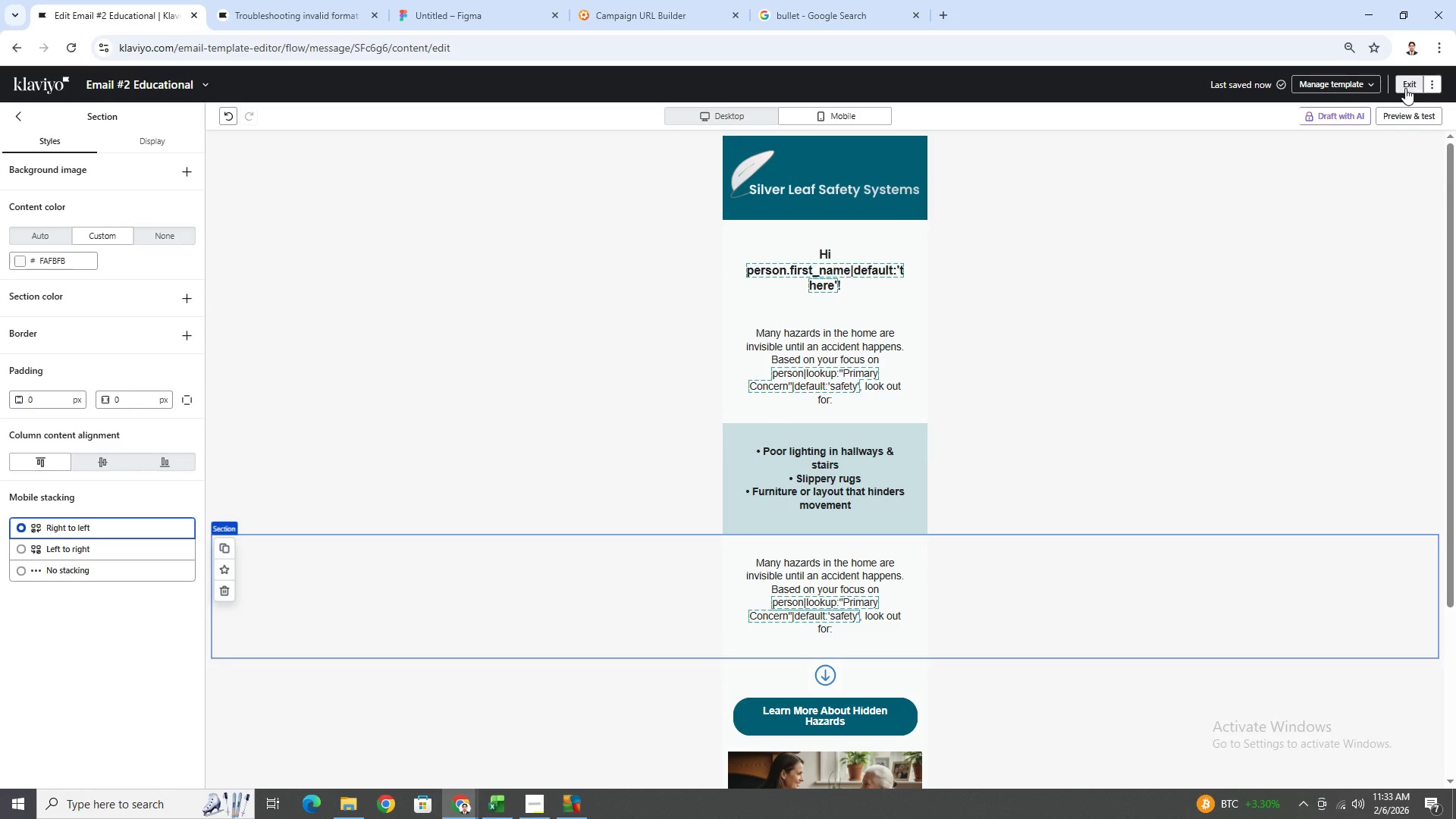 
left_click([1413, 118])
 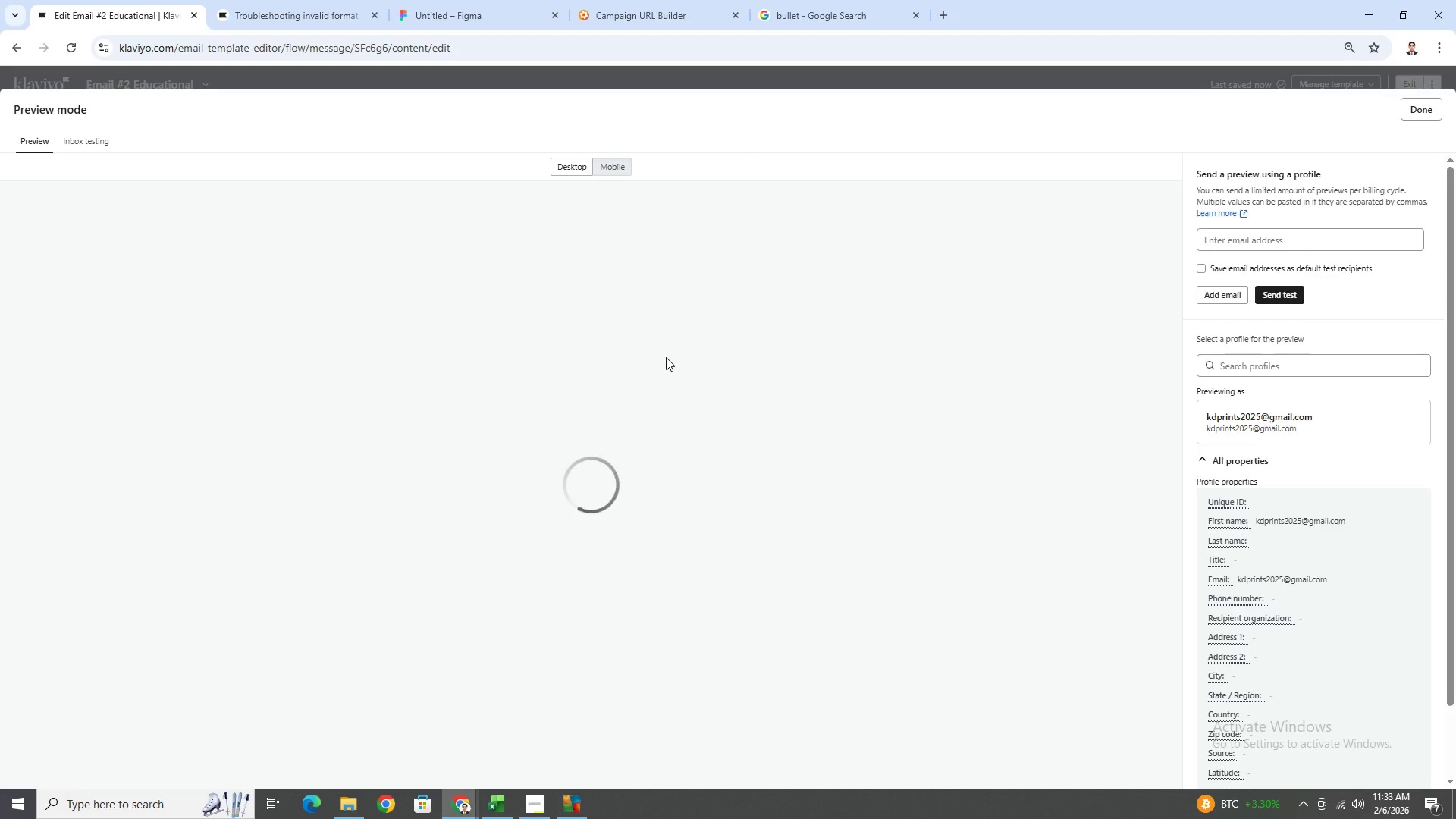 
scroll: coordinate [815, 475], scroll_direction: down, amount: 5.0
 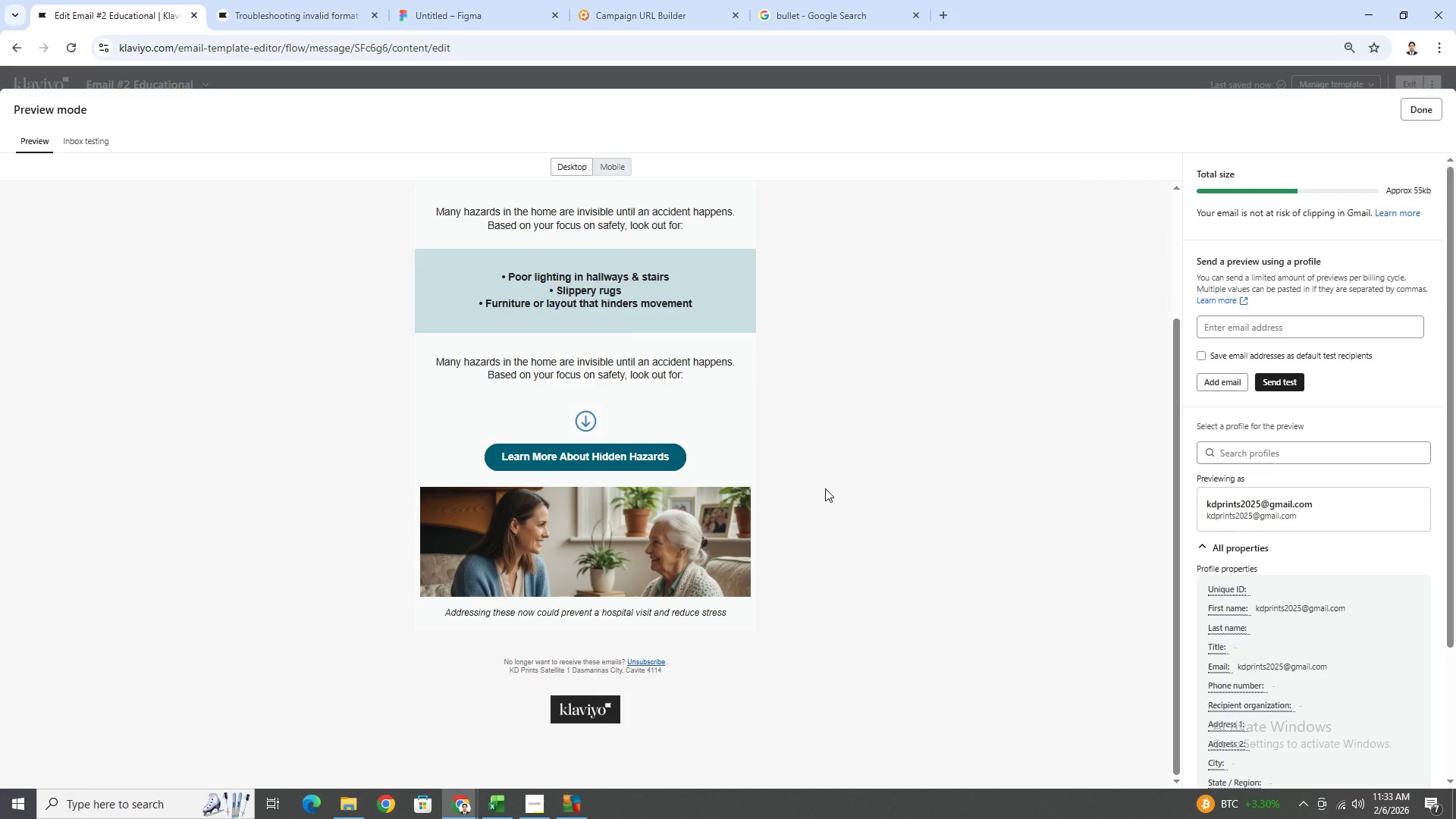 
scroll: coordinate [827, 491], scroll_direction: up, amount: 3.0
 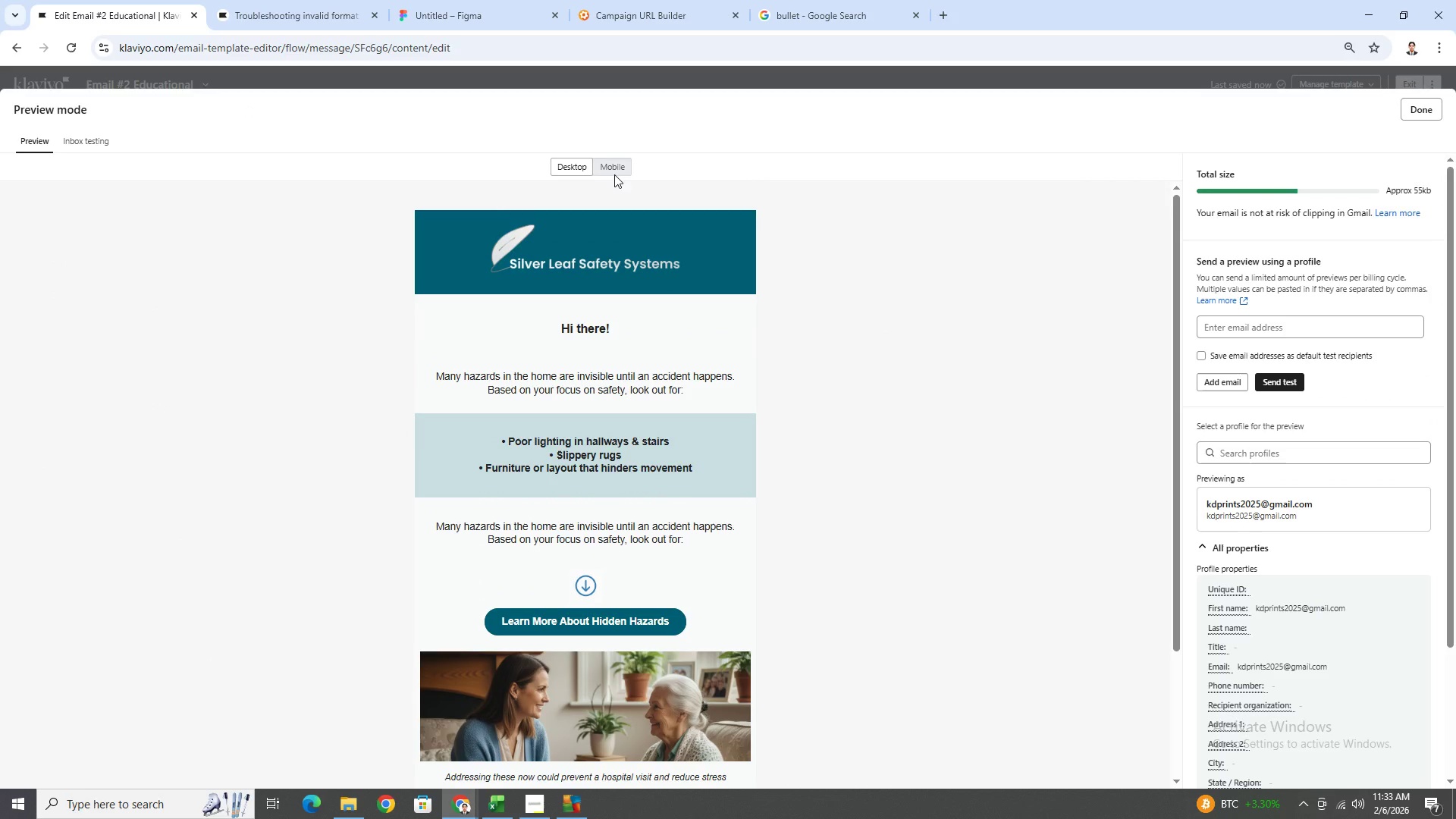 
left_click([610, 168])
 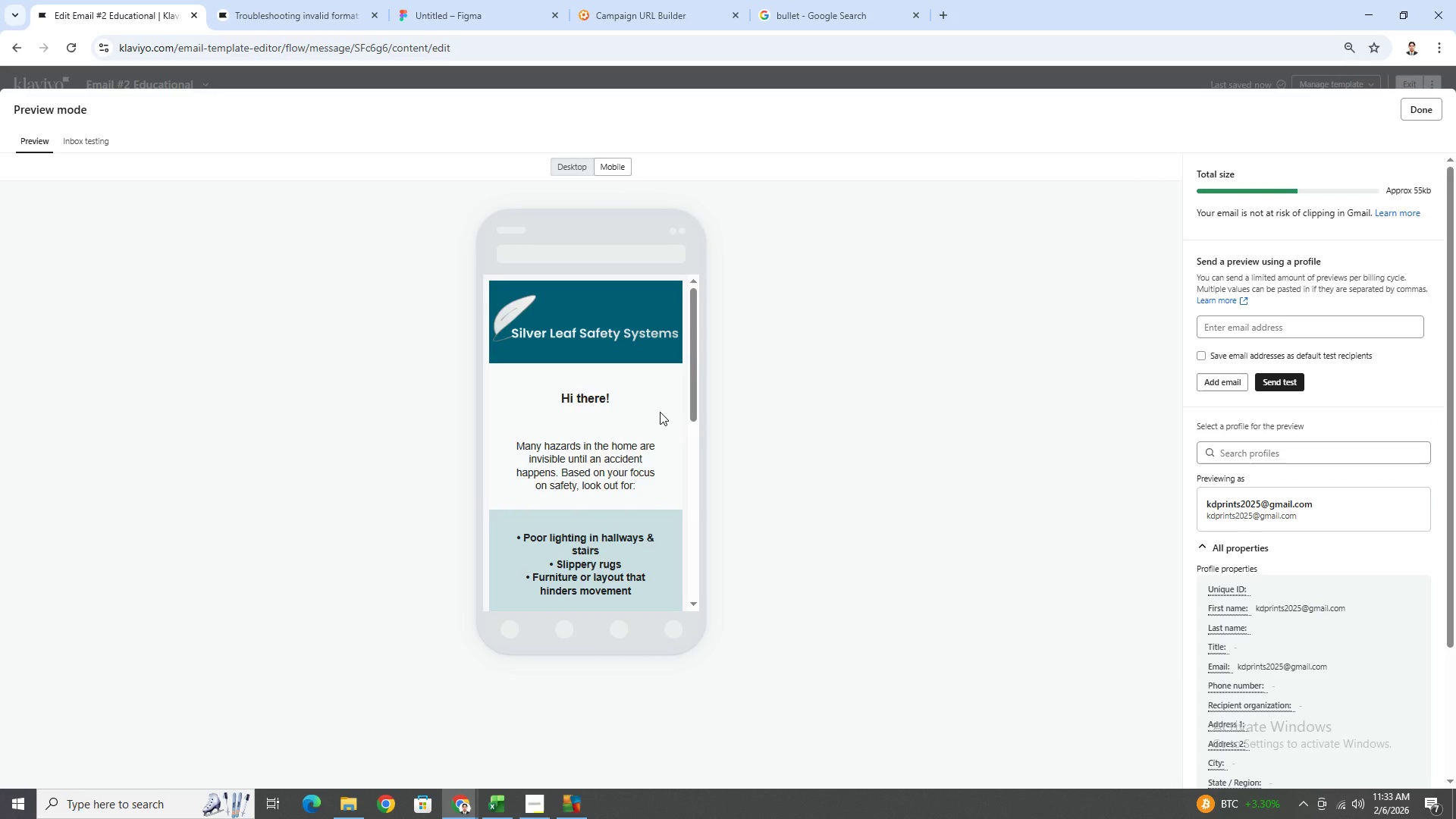 
scroll: coordinate [664, 410], scroll_direction: down, amount: 1.0
 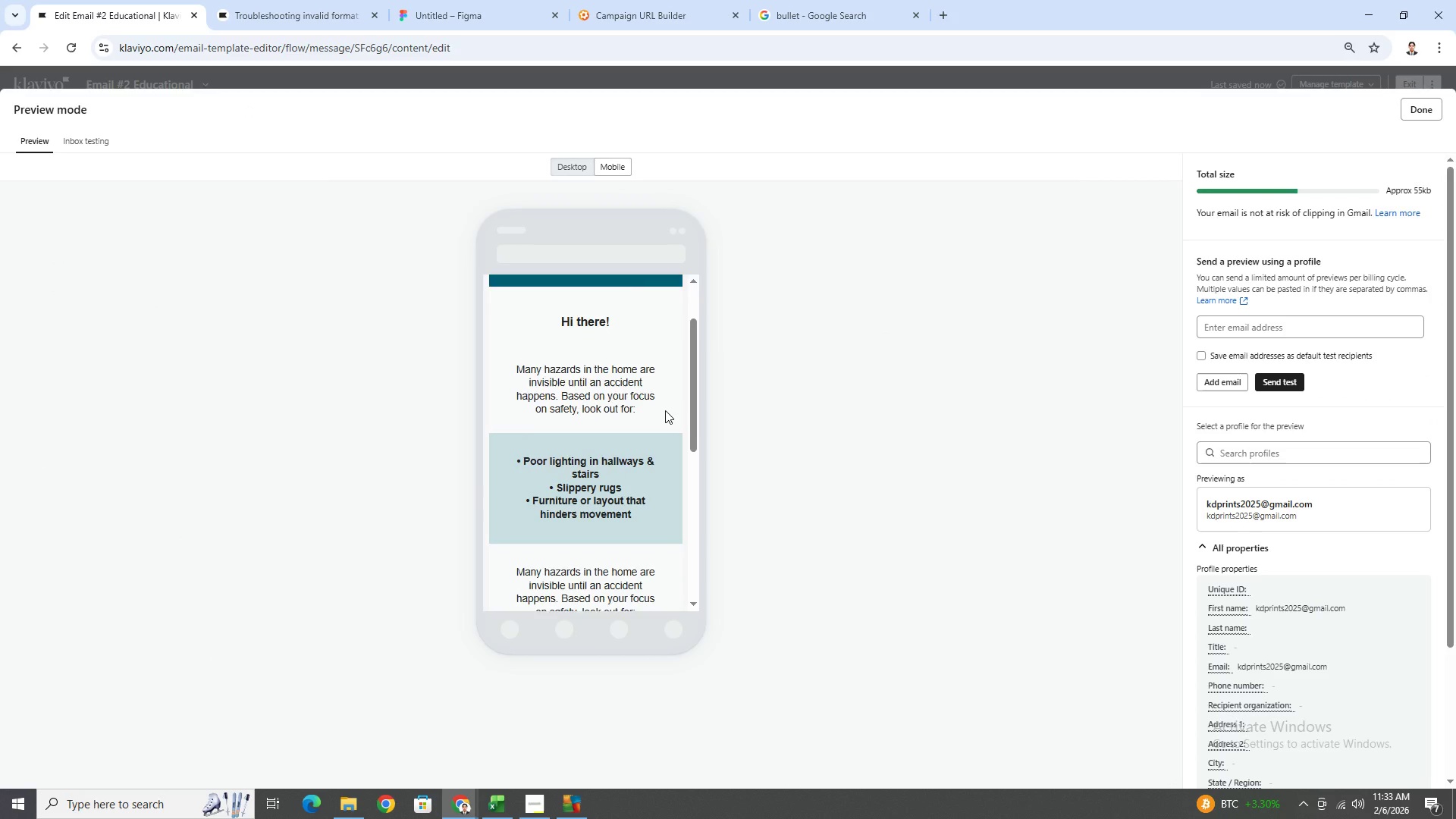 
scroll: coordinate [666, 410], scroll_direction: up, amount: 1.0
 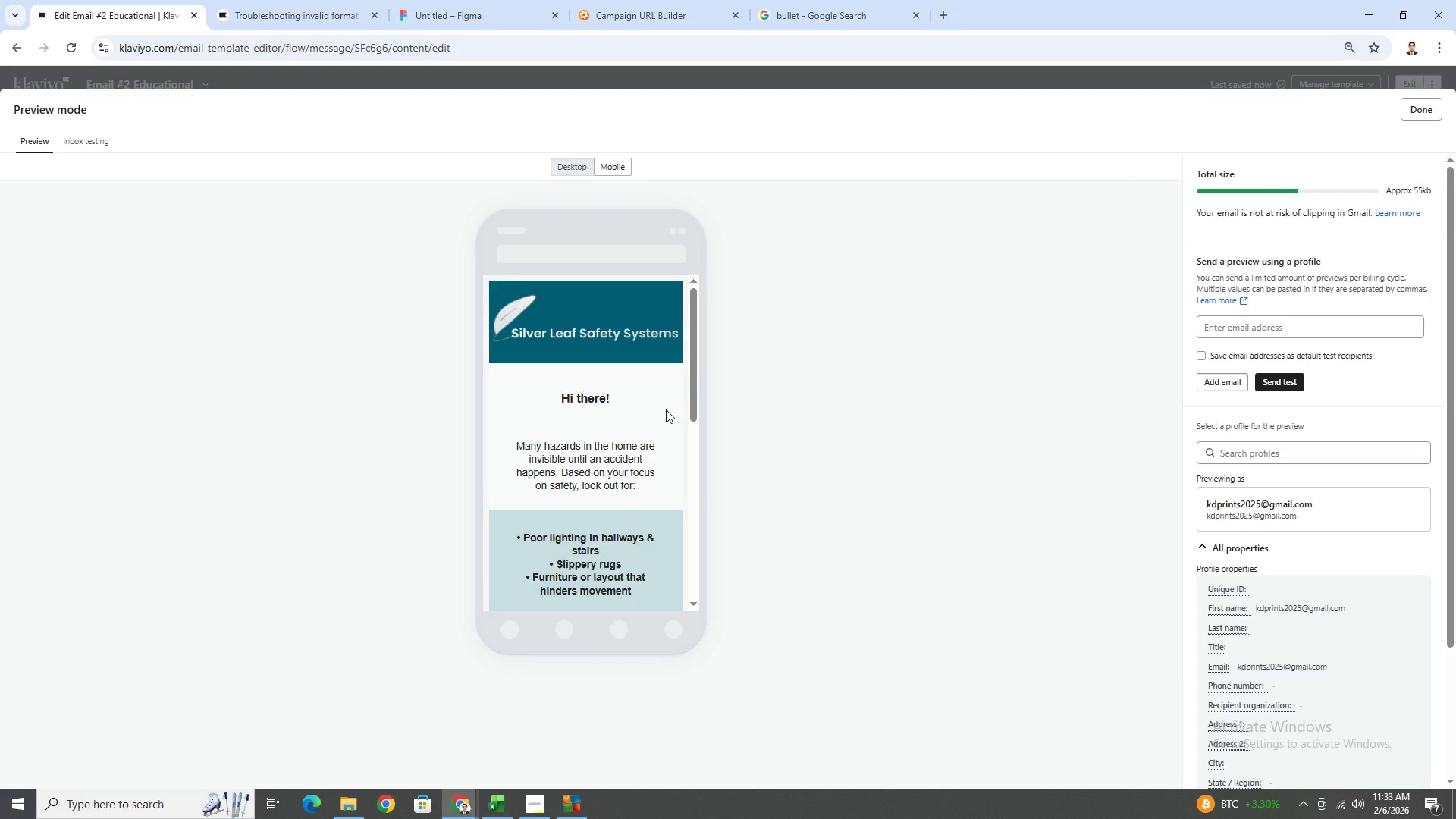 
scroll: coordinate [666, 410], scroll_direction: down, amount: 4.0
 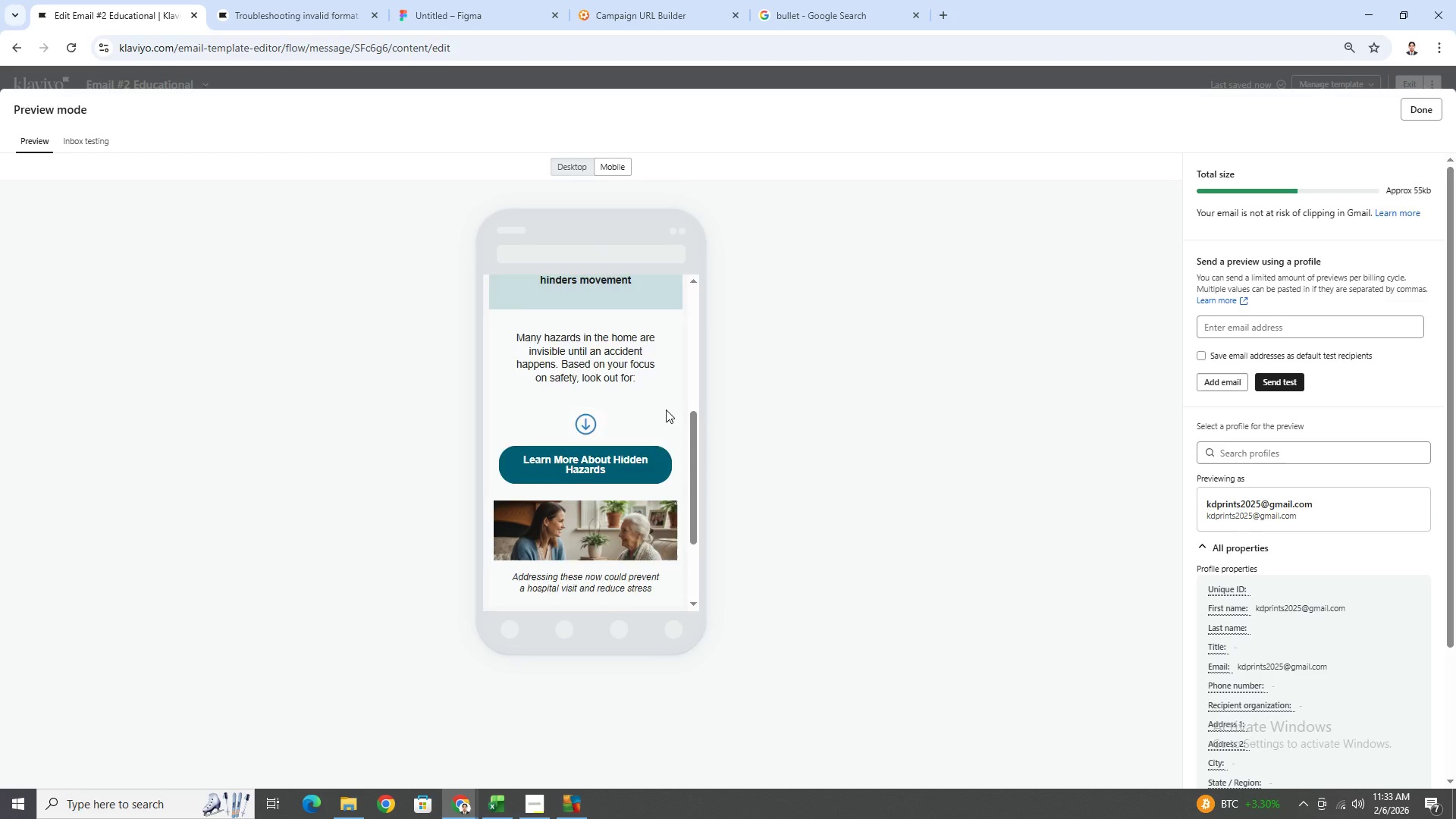 
scroll: coordinate [666, 410], scroll_direction: up, amount: 6.0
 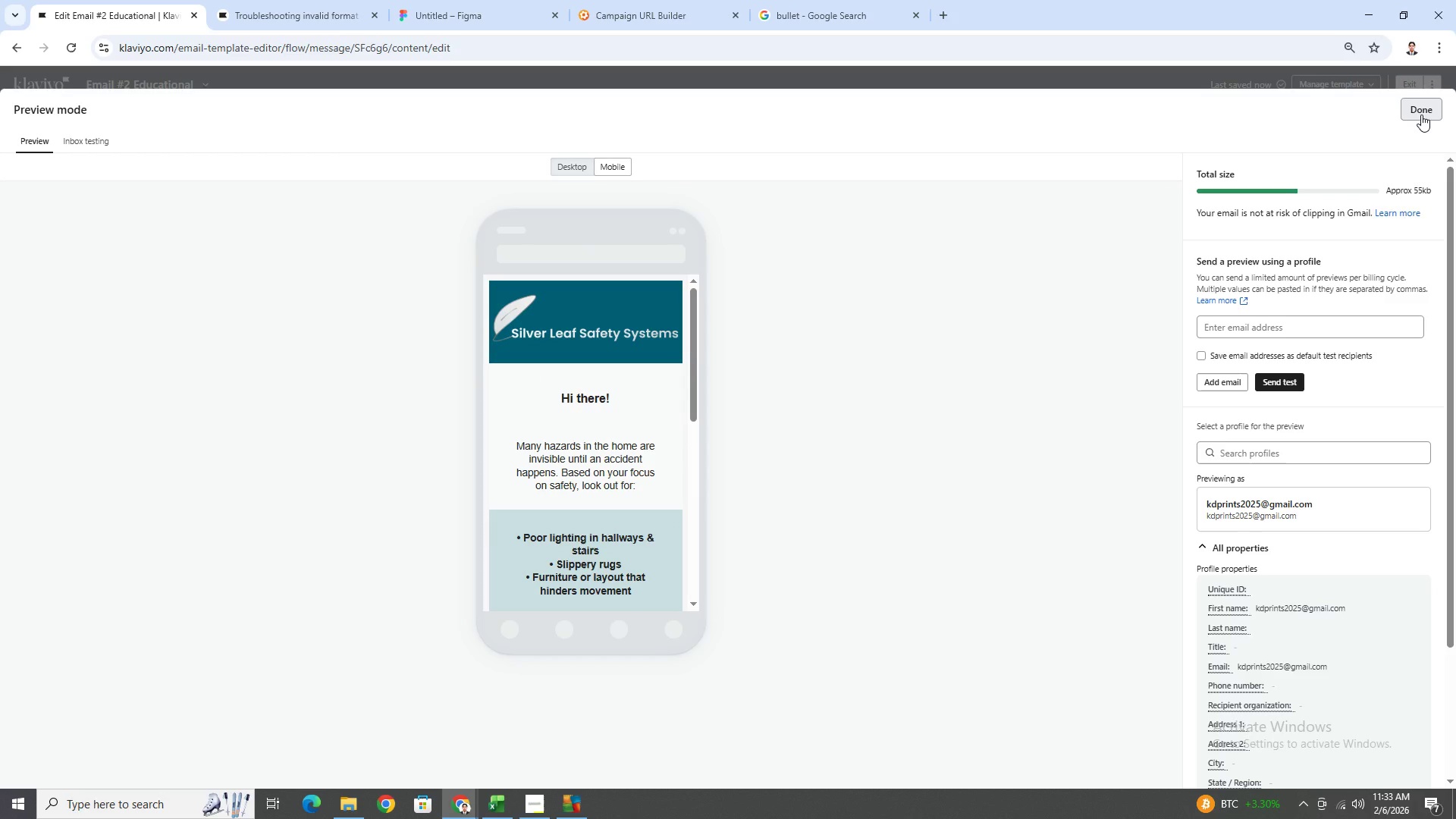 
left_click([1421, 115])
 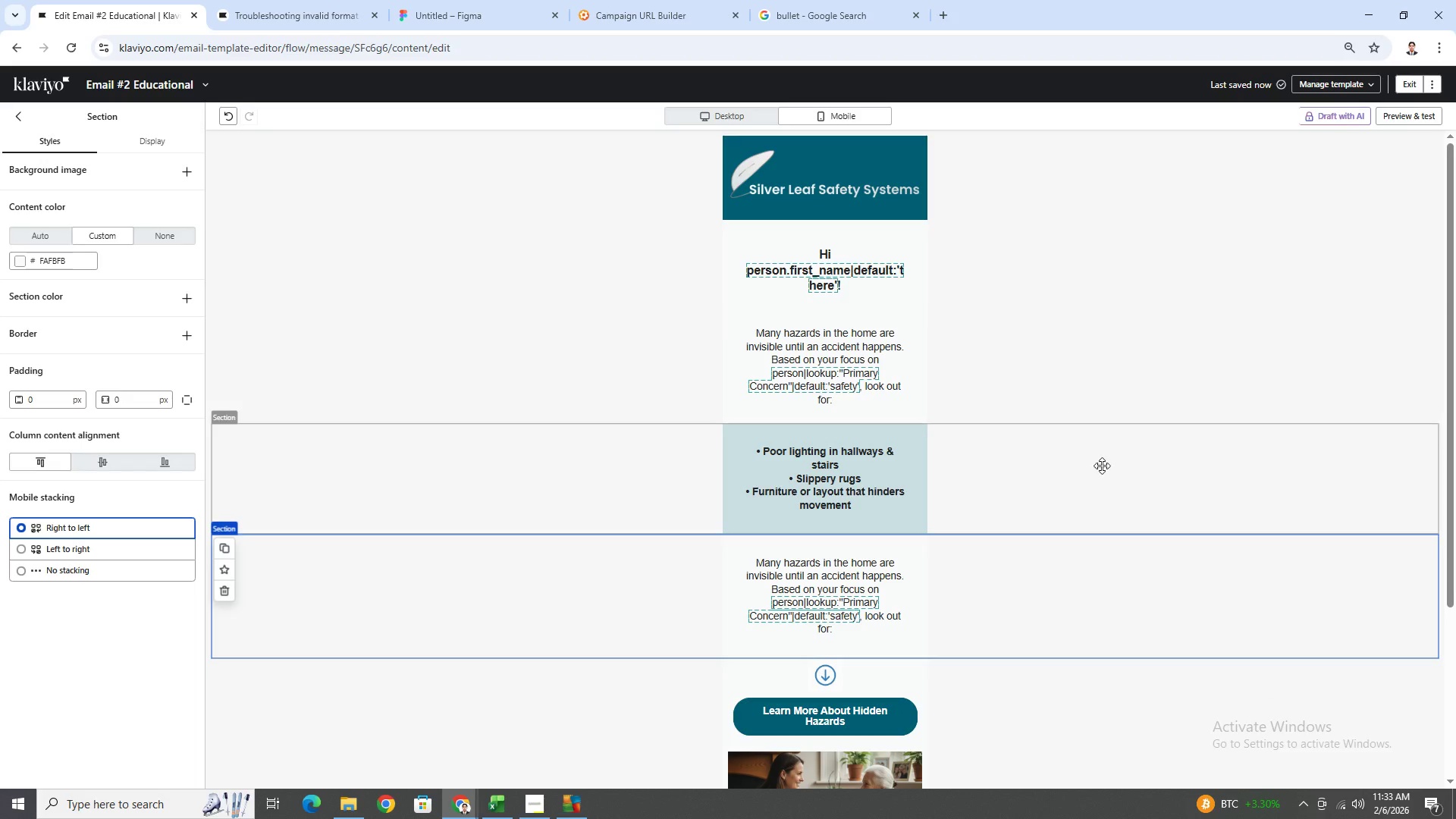 
scroll: coordinate [1037, 513], scroll_direction: down, amount: 3.0
 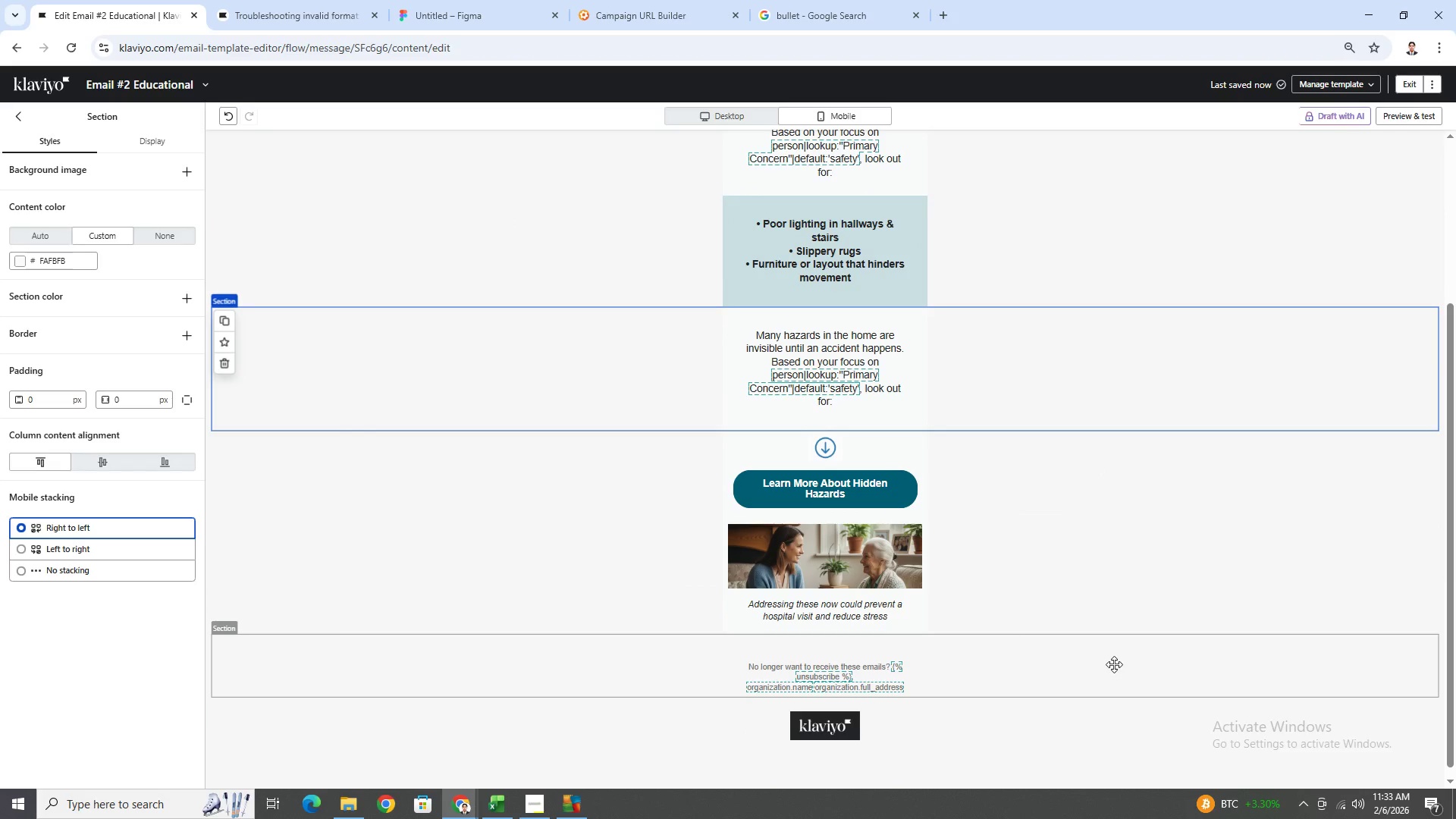 
scroll: coordinate [1138, 688], scroll_direction: up, amount: 2.0
 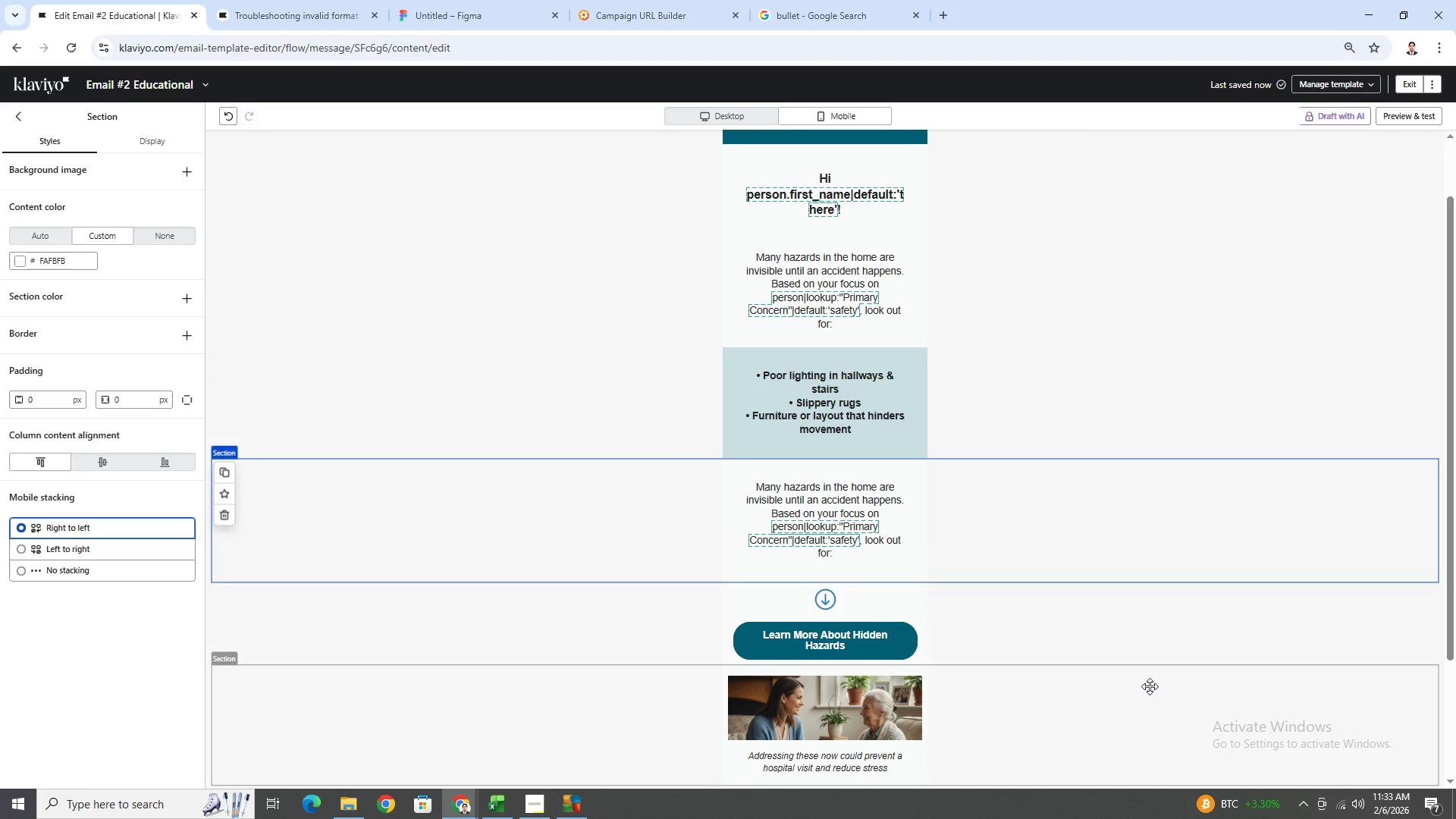 
scroll: coordinate [1150, 686], scroll_direction: down, amount: 1.0
 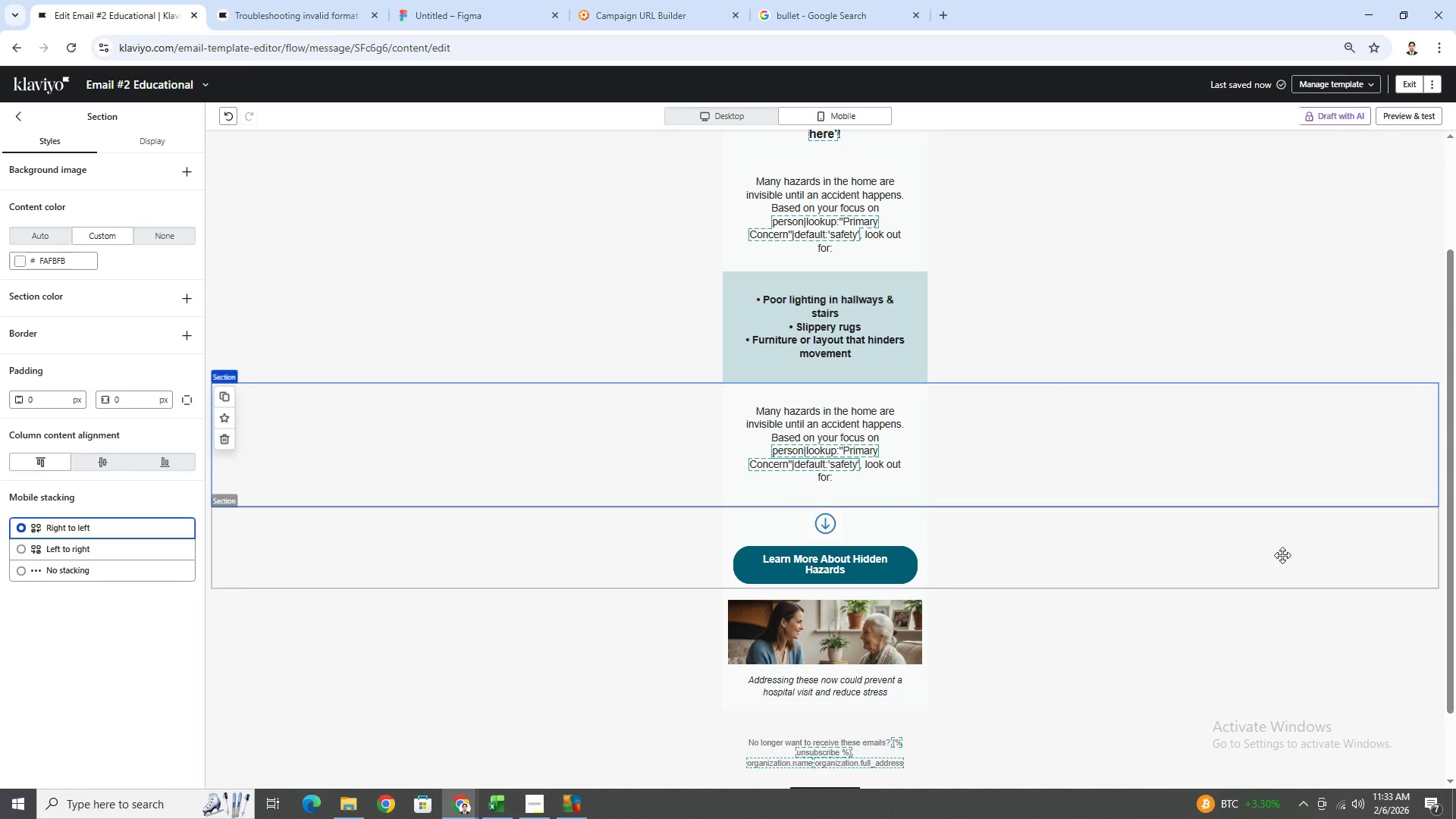 
left_click([1282, 548])
 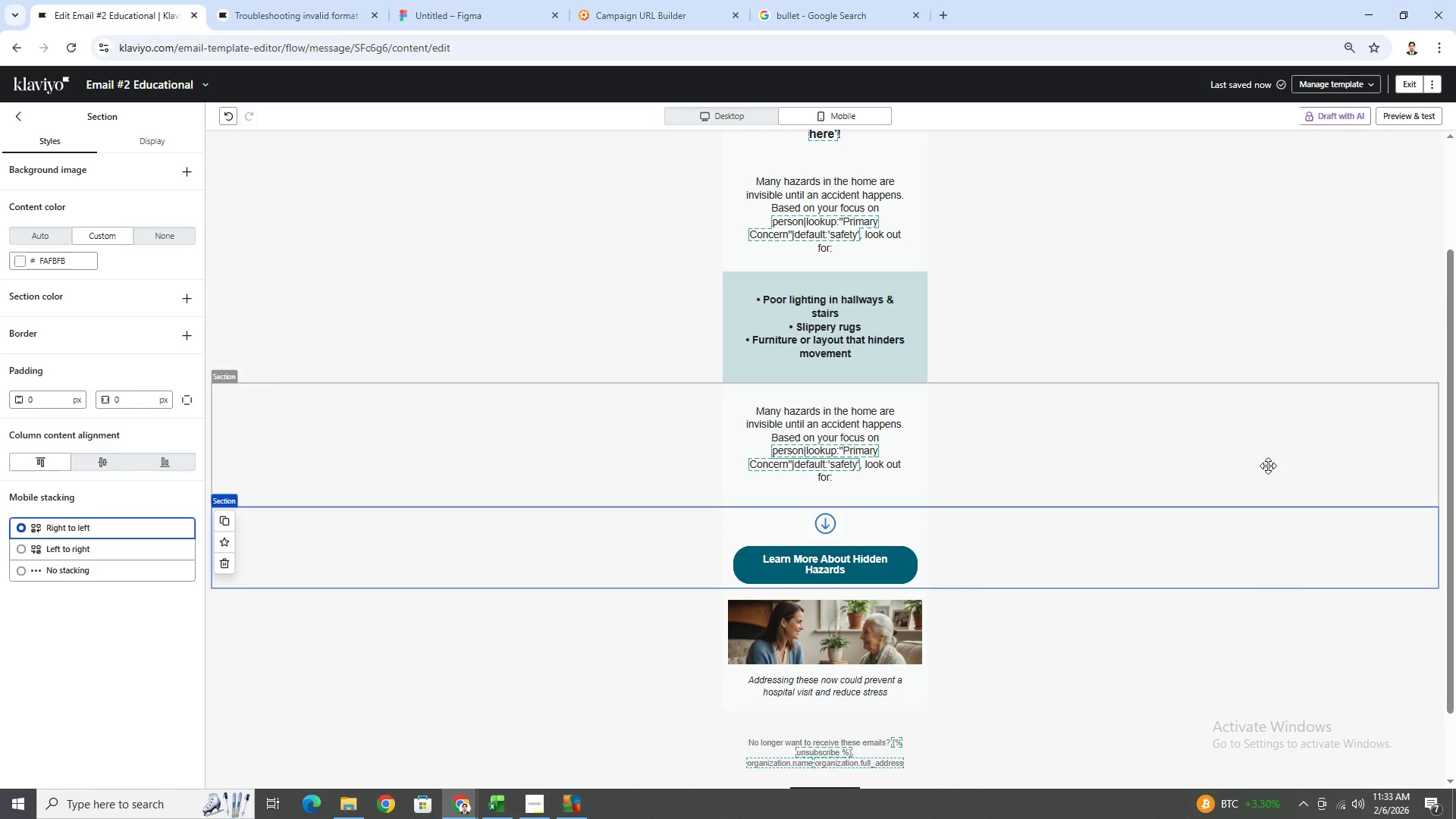 
left_click([1267, 460])
 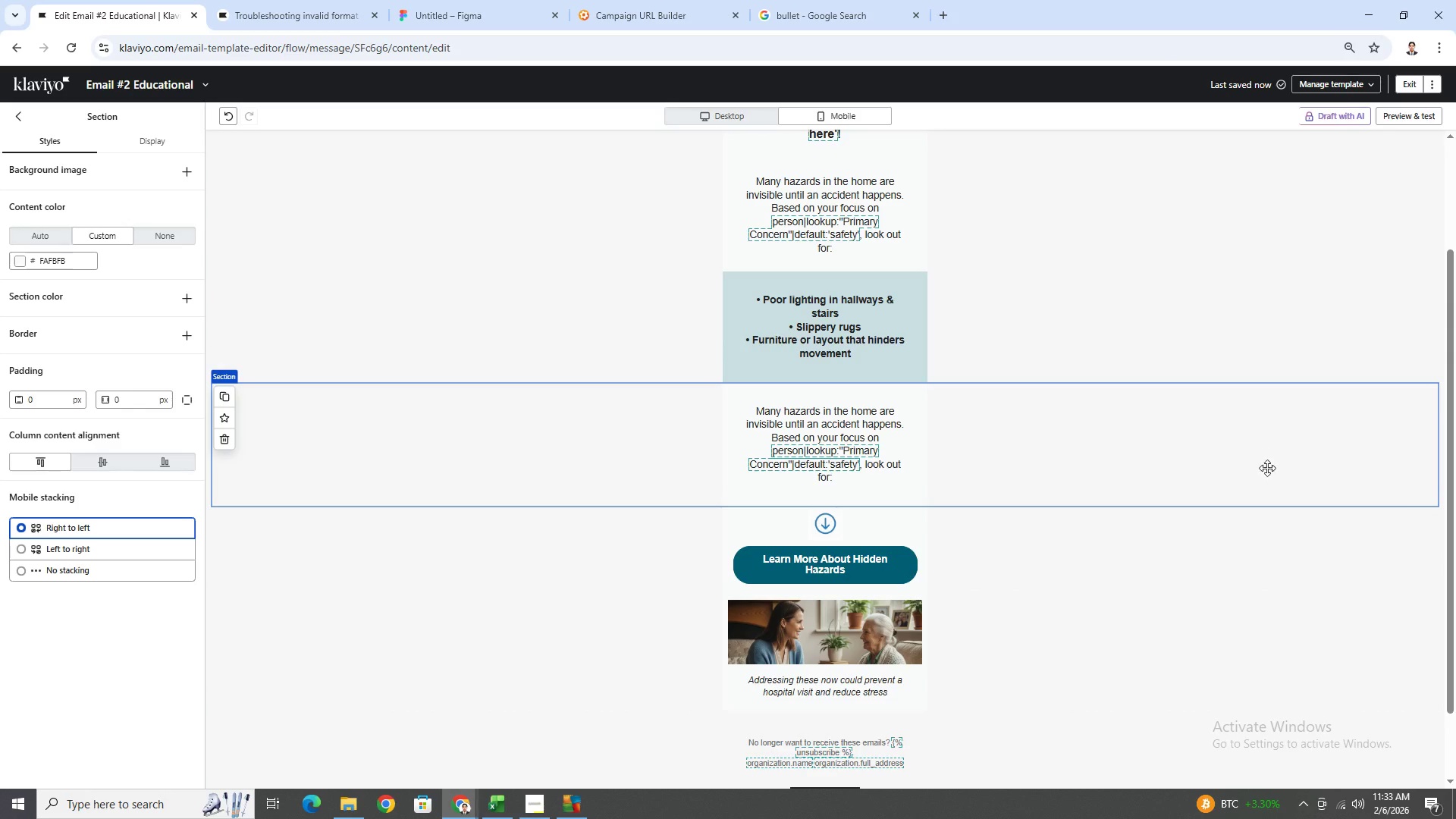 
scroll: coordinate [1242, 488], scroll_direction: up, amount: 4.0
 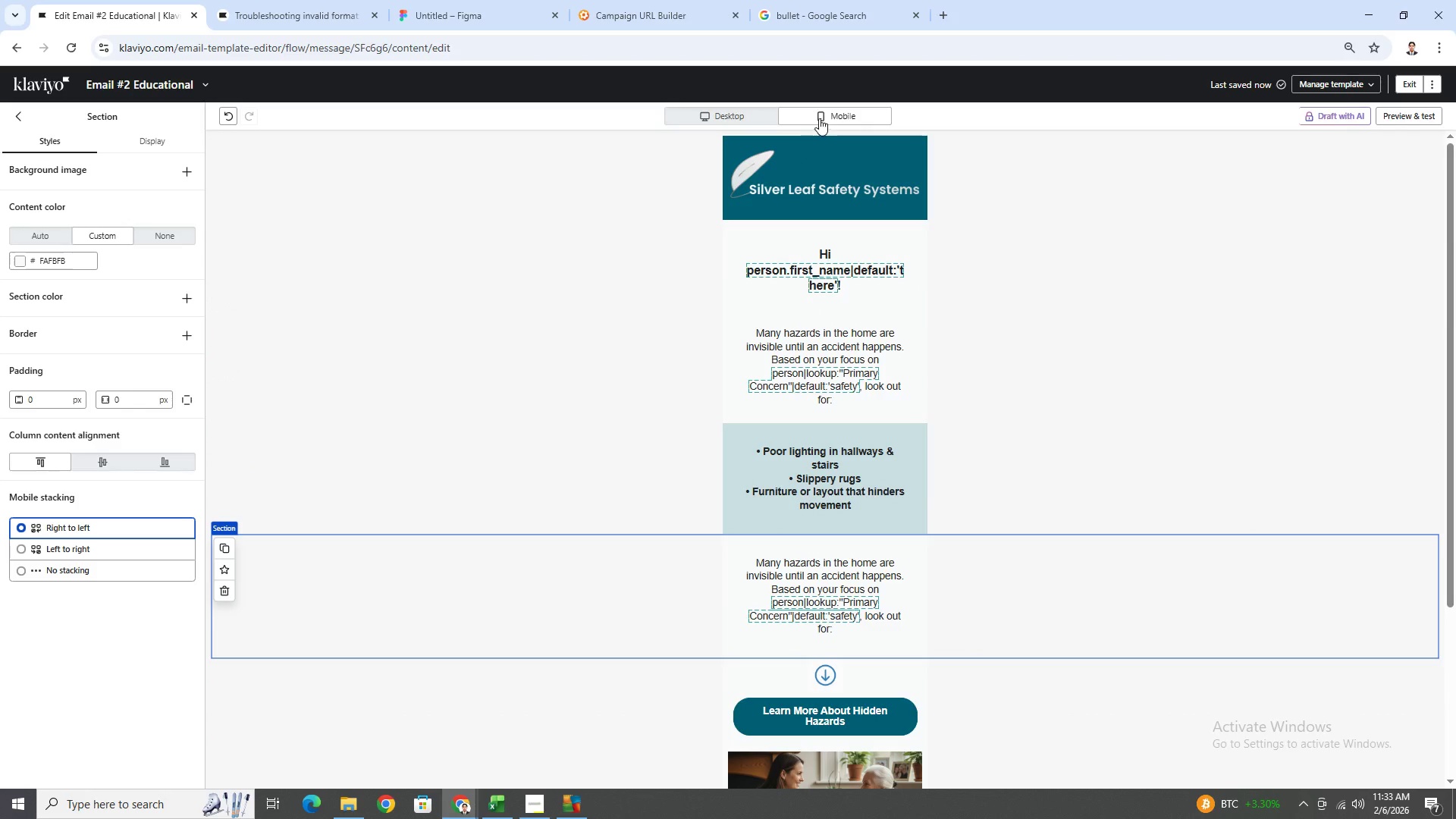 
left_click([757, 114])
 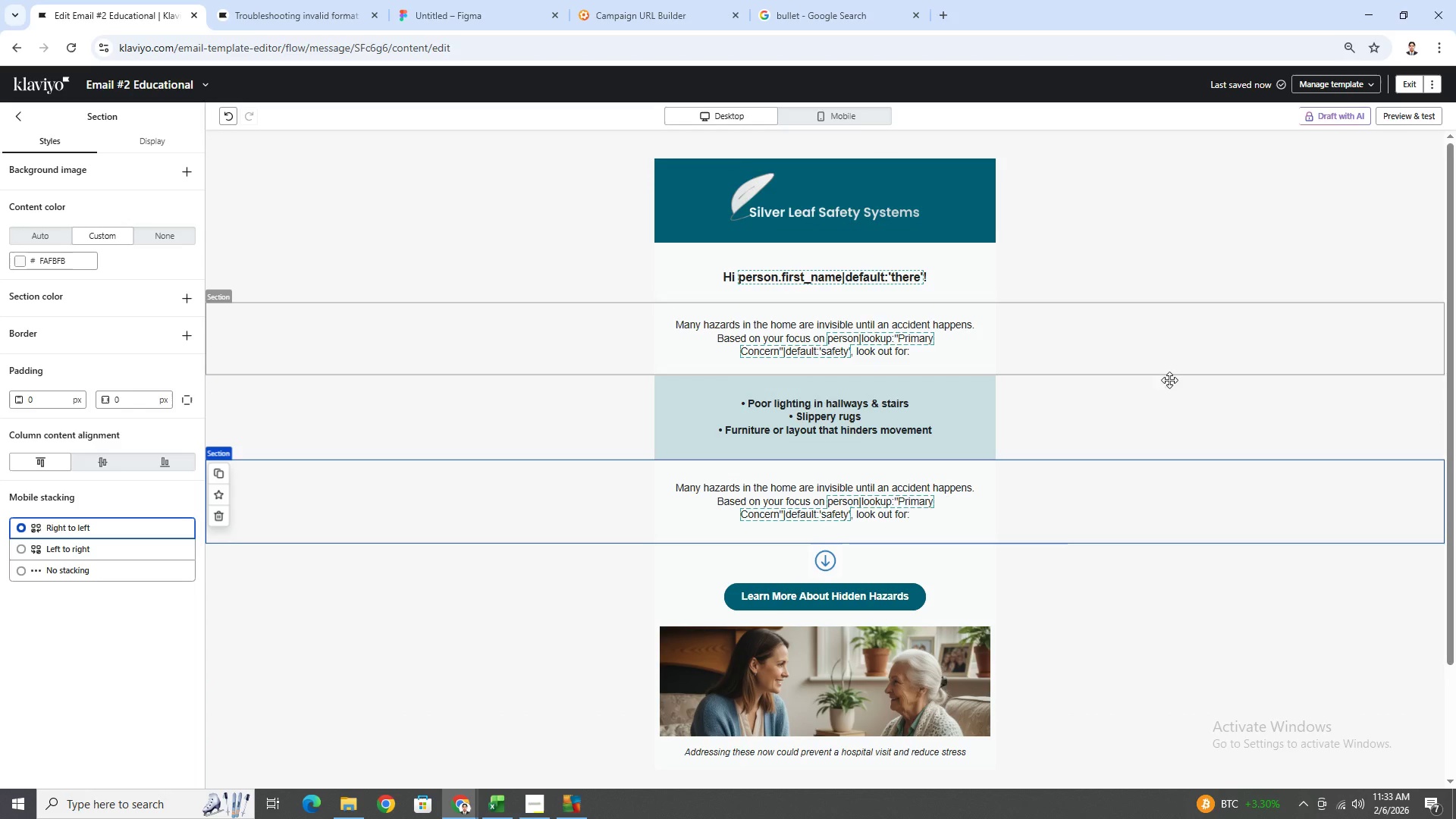 
scroll: coordinate [1198, 456], scroll_direction: down, amount: 4.0
 